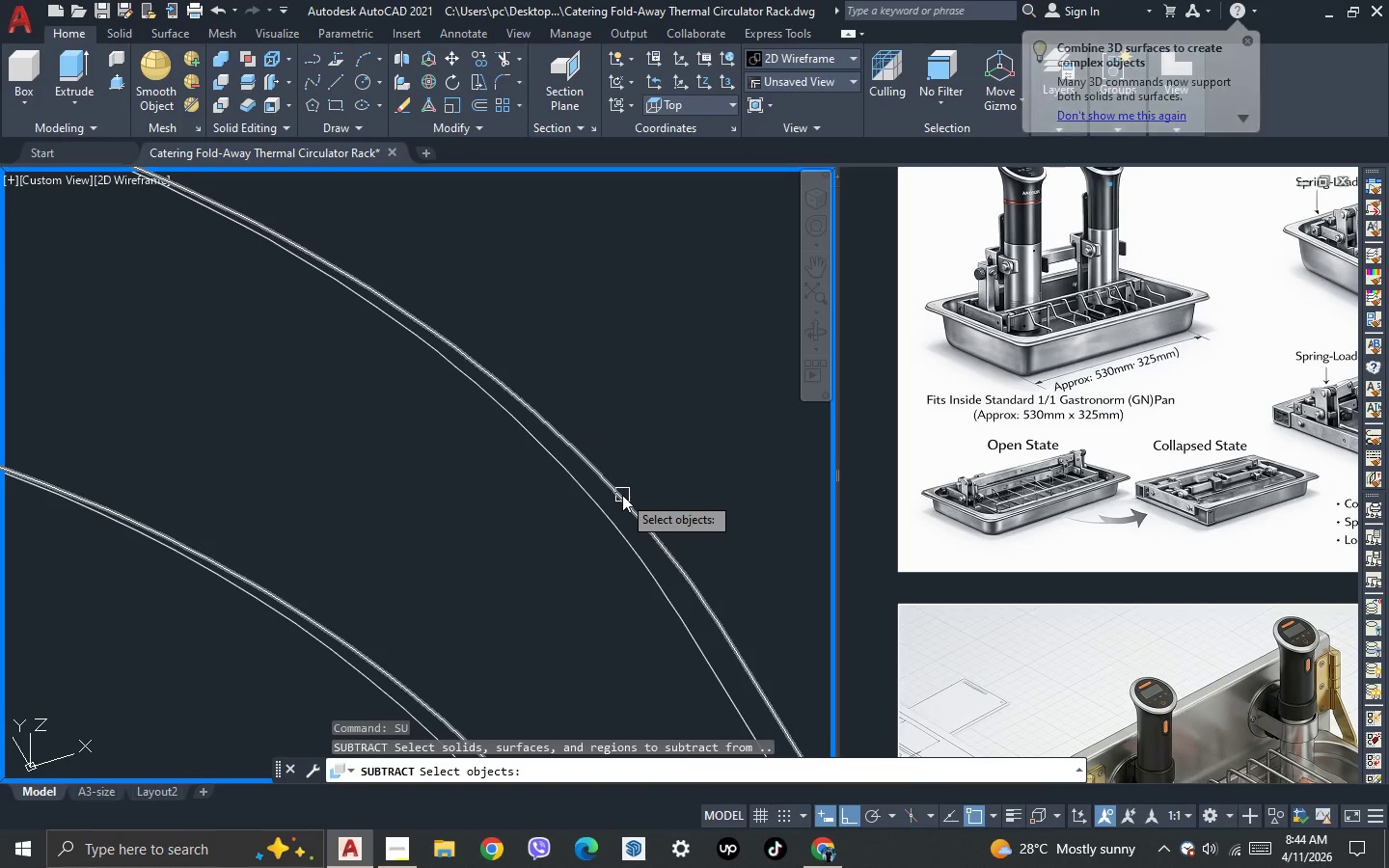 
left_click([622, 495])
 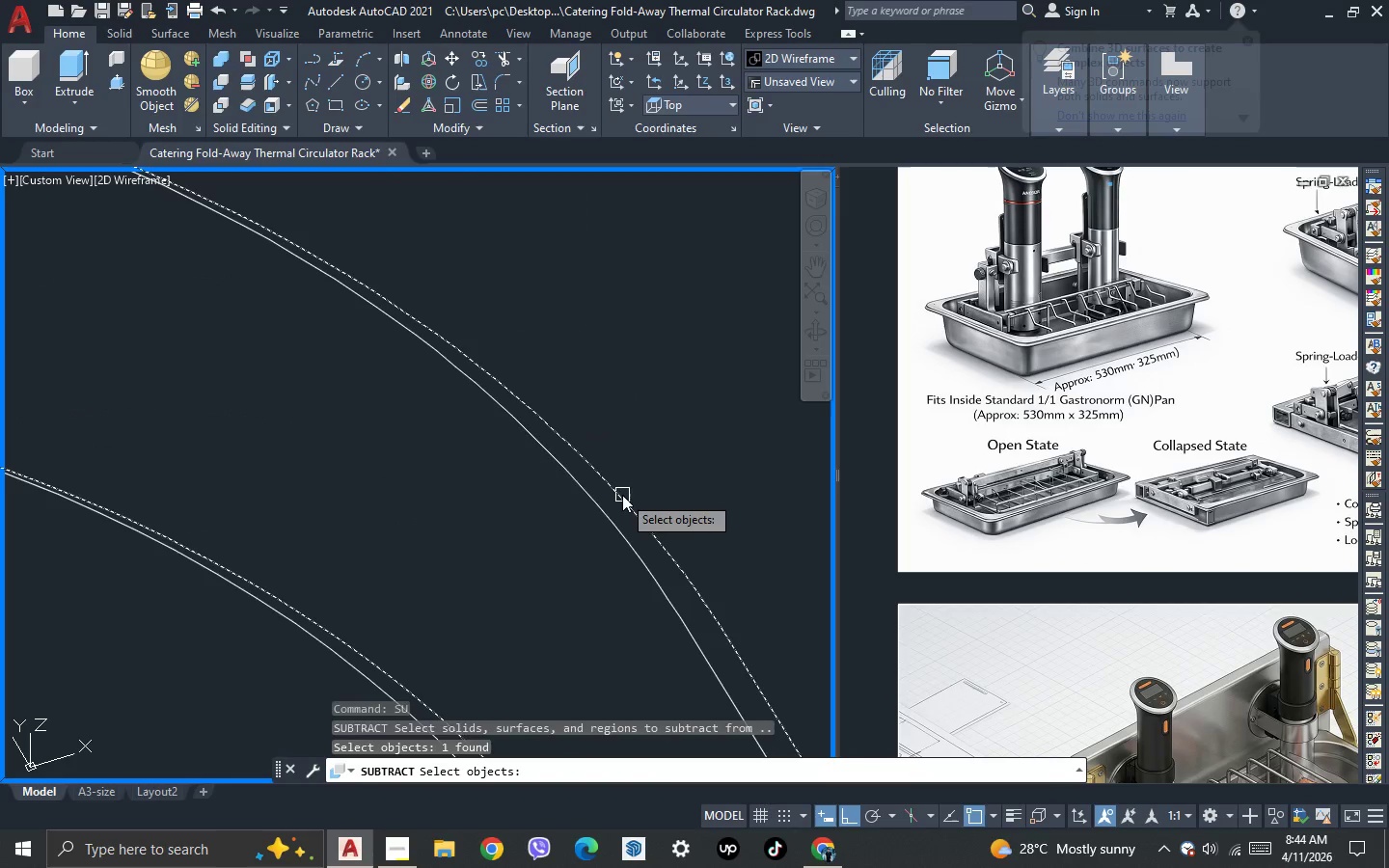 
key(Space)
 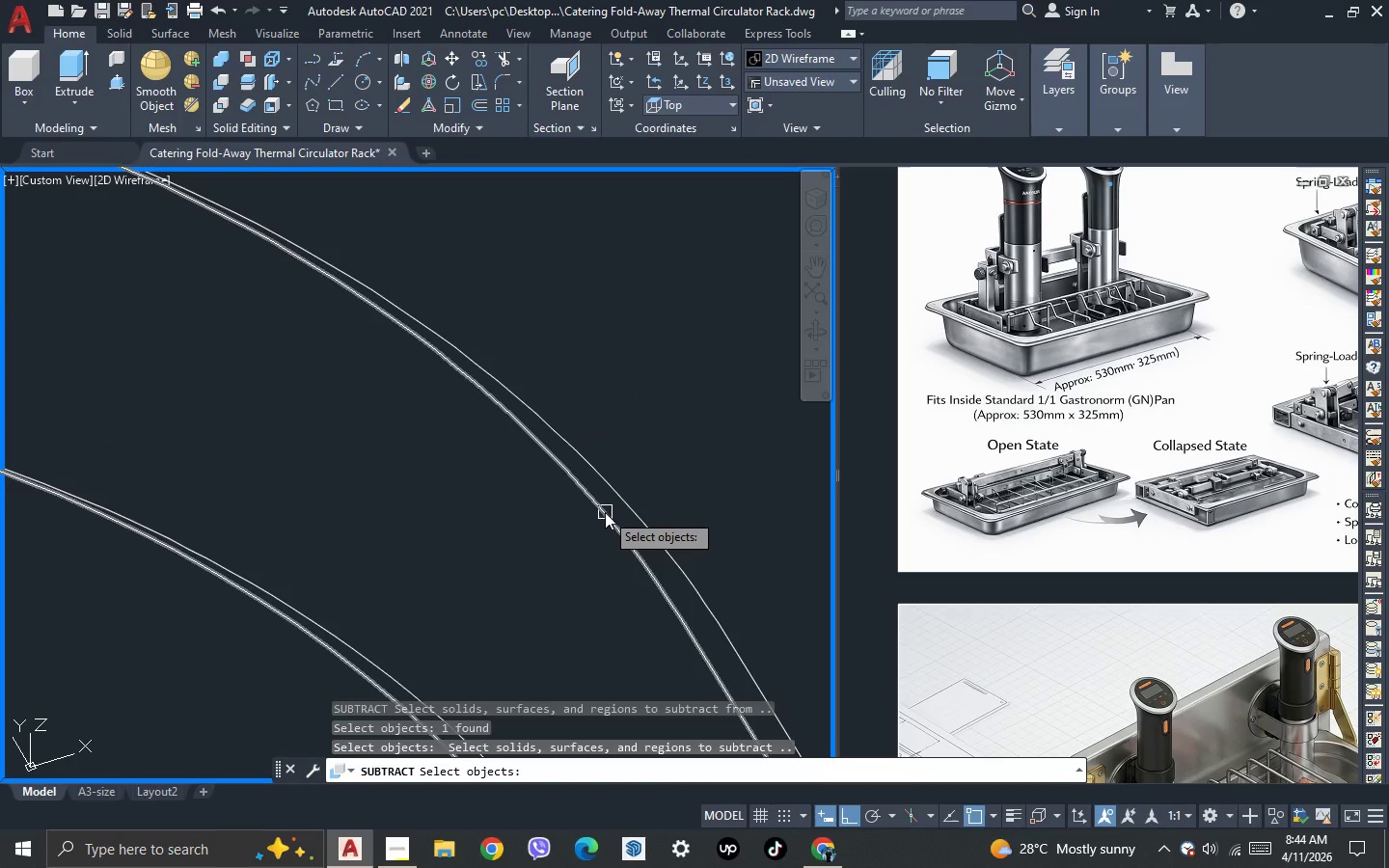 
left_click([605, 512])
 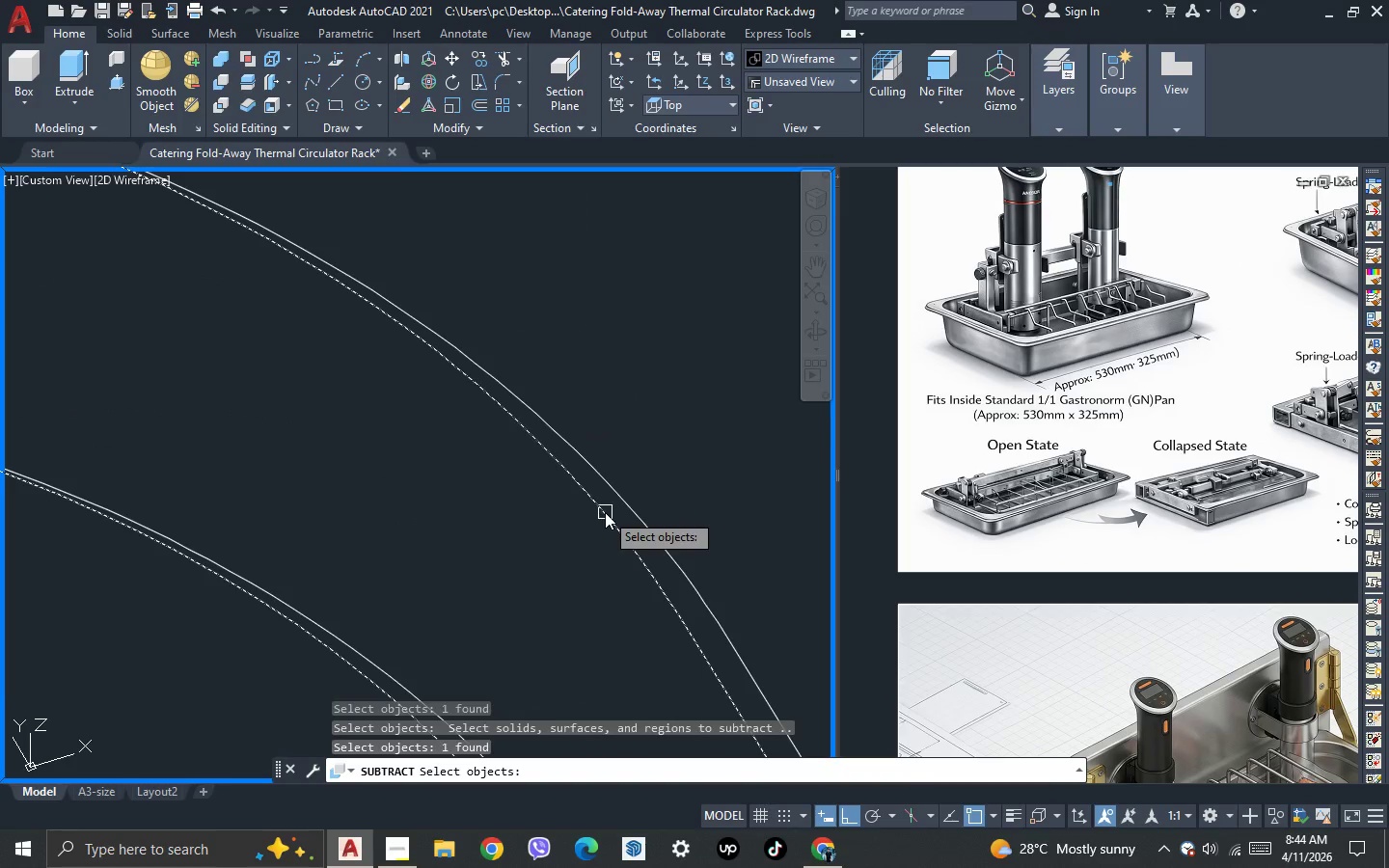 
key(Space)
 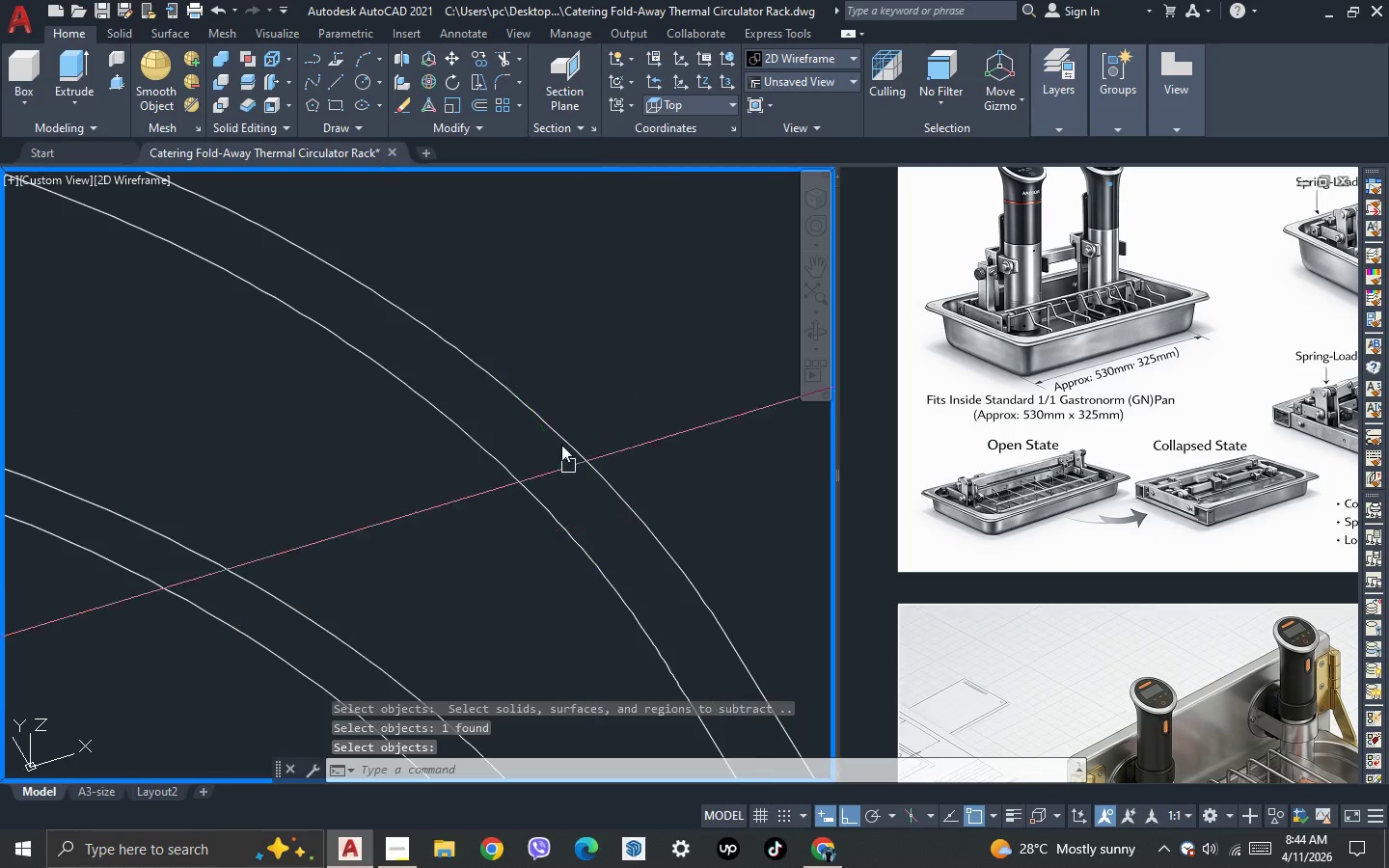 
scroll: coordinate [566, 399], scroll_direction: down, amount: 7.0
 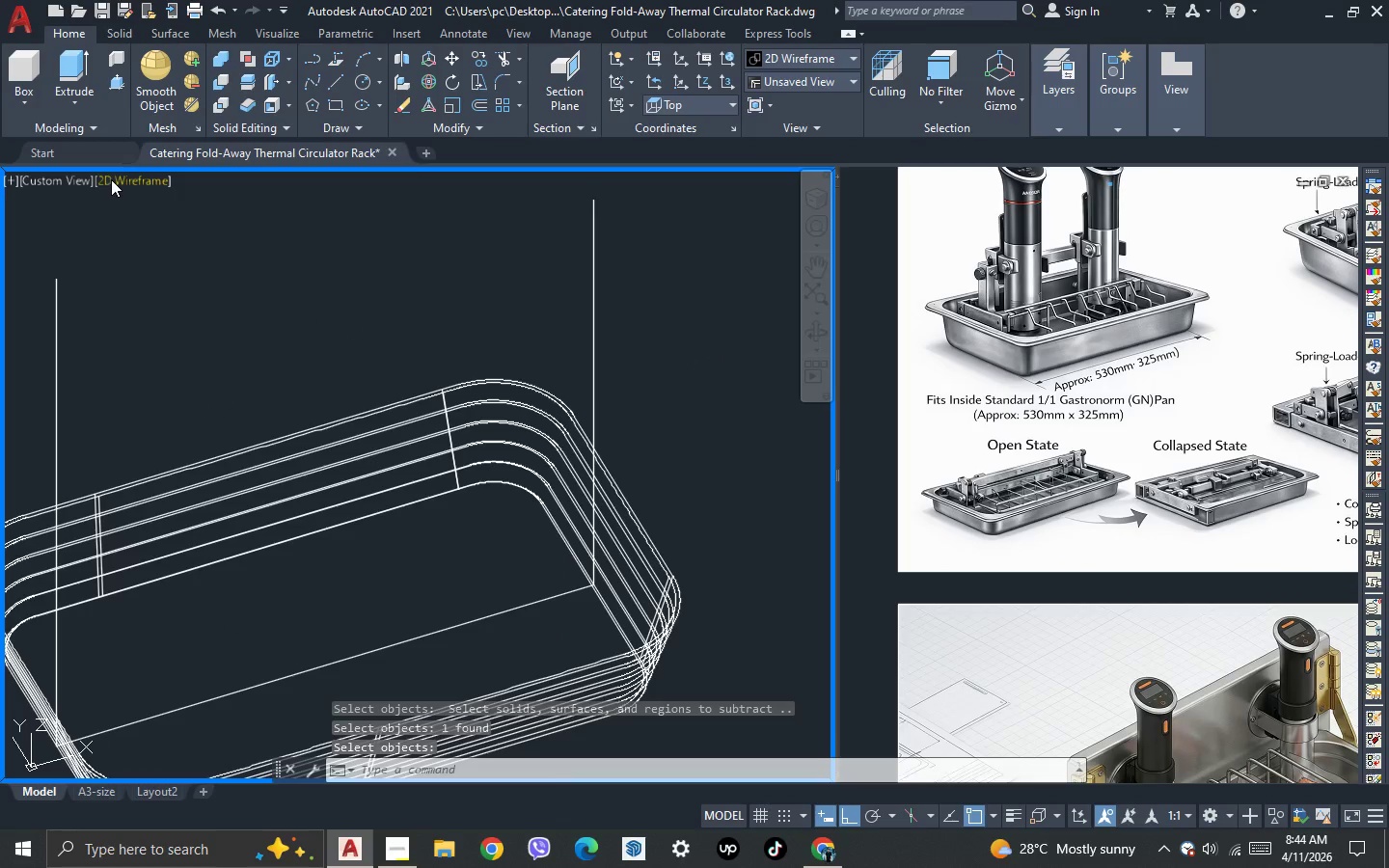 
left_click([111, 179])
 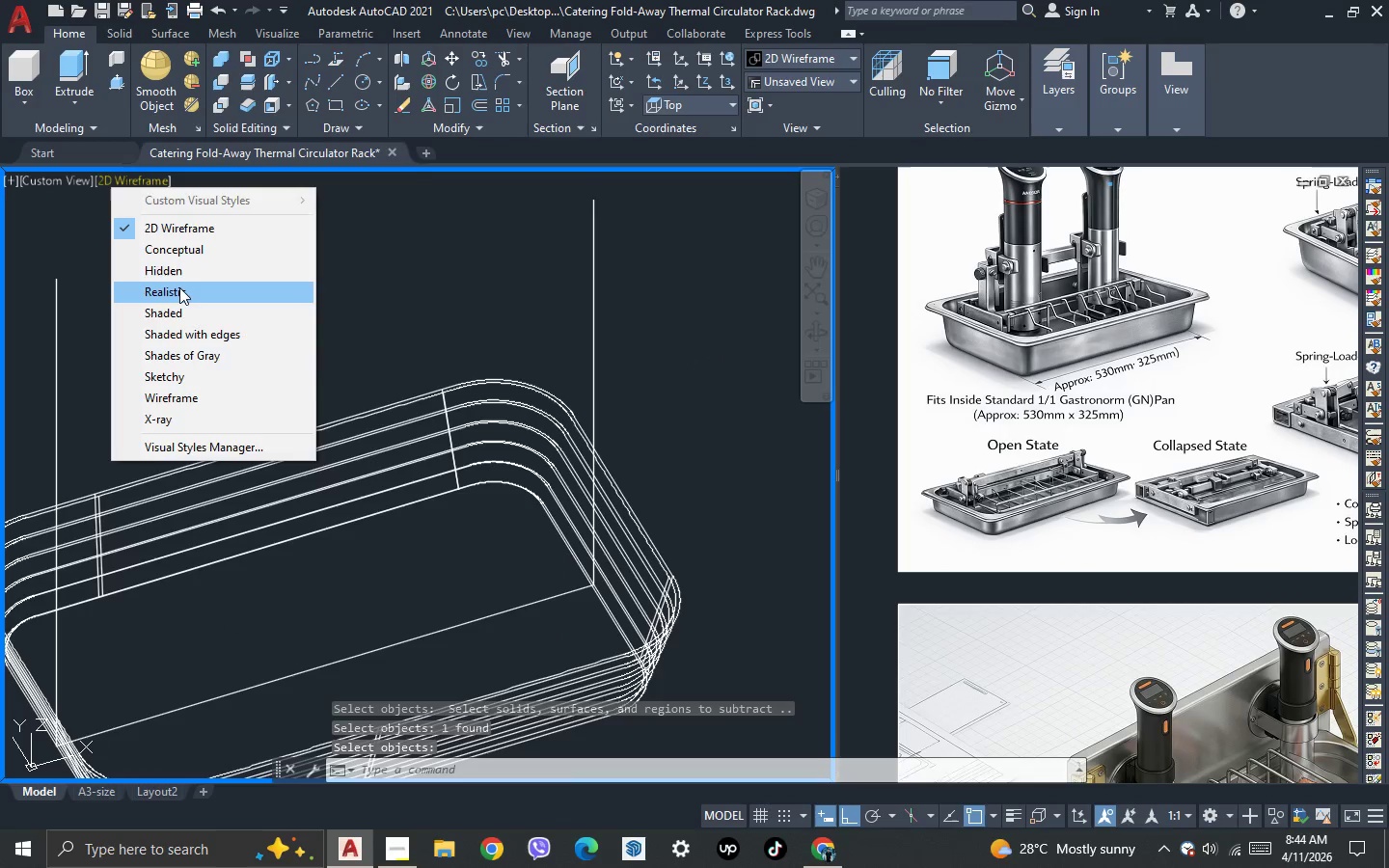 
left_click([180, 290])
 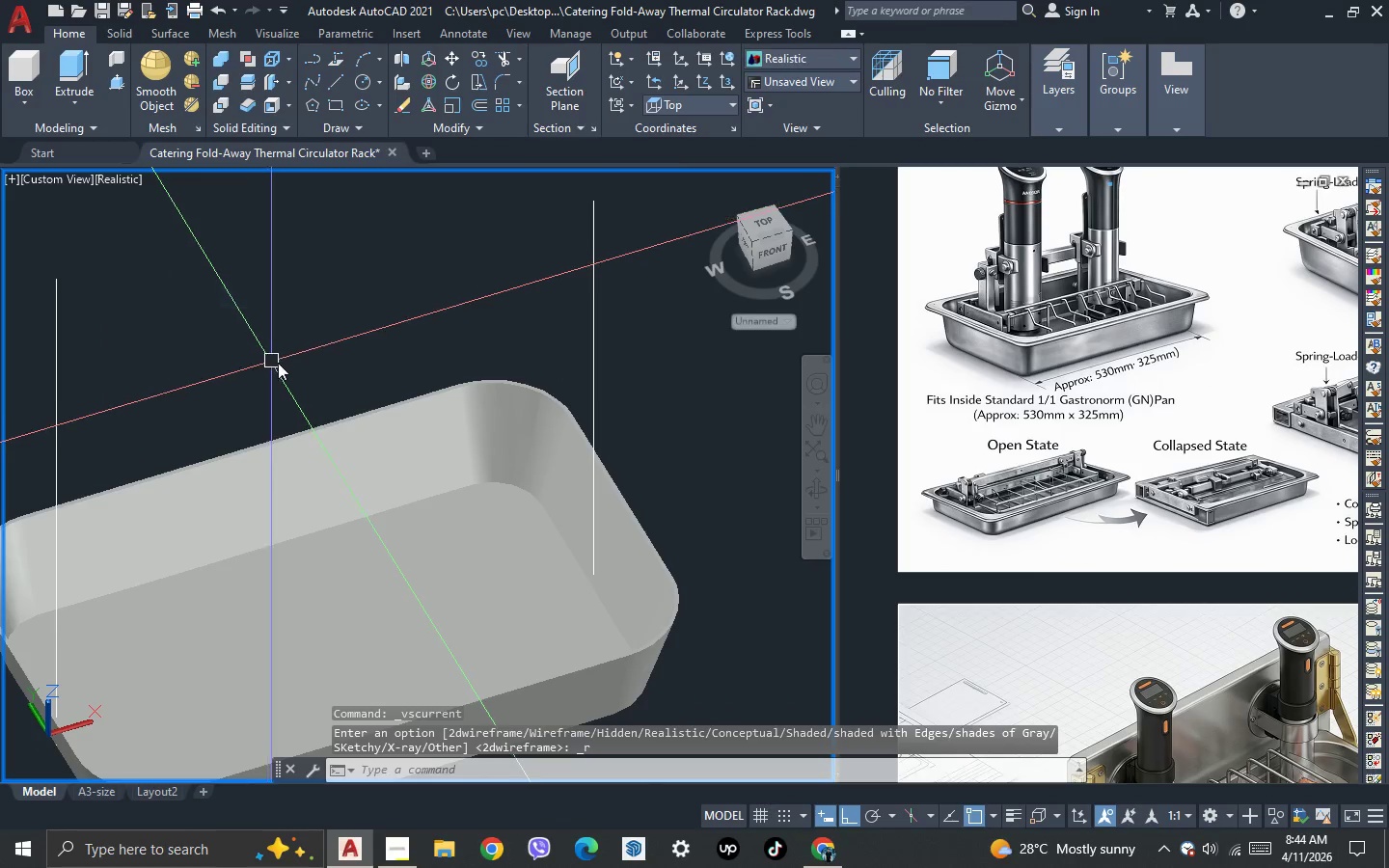 
scroll: coordinate [413, 365], scroll_direction: down, amount: 2.0
 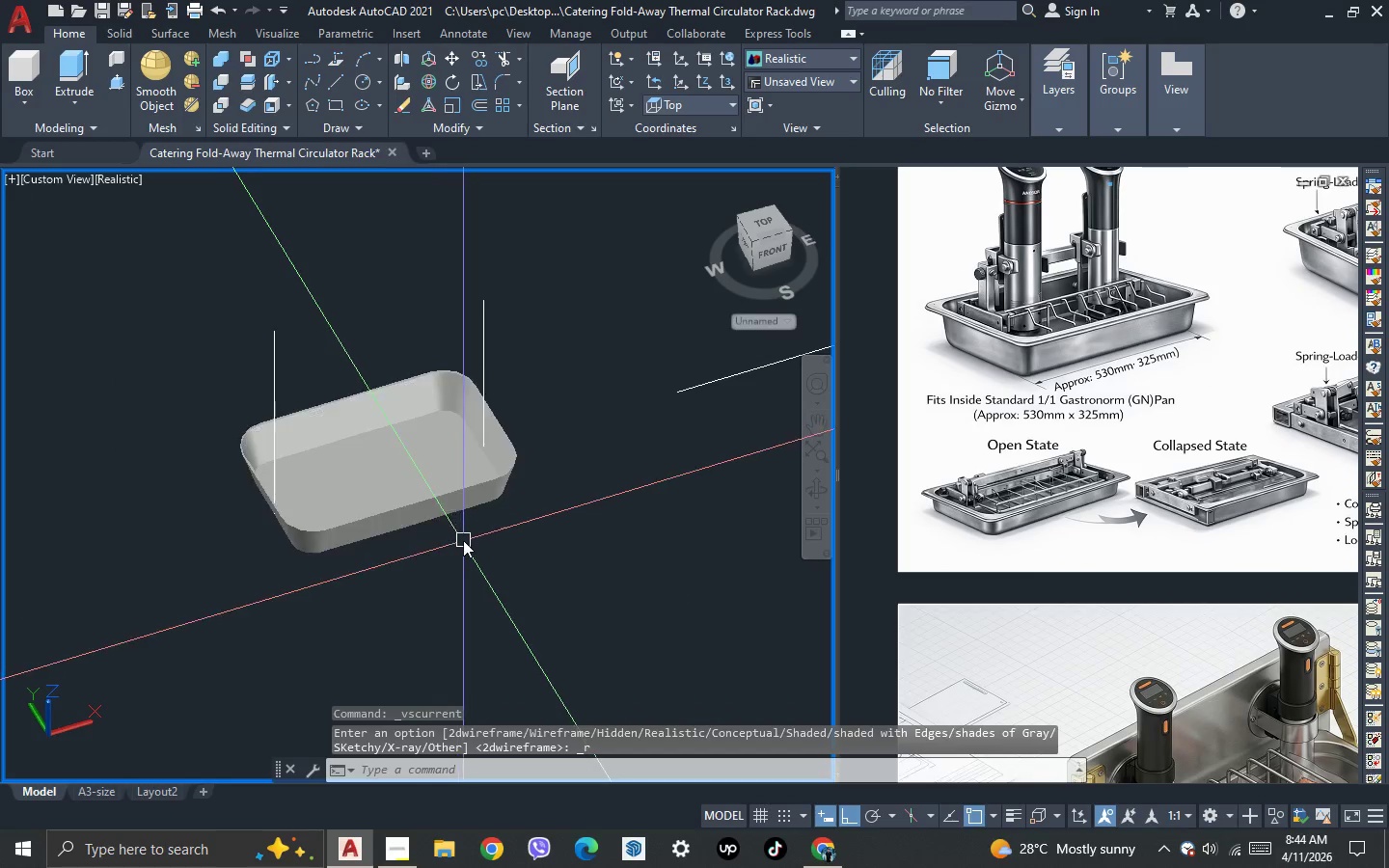 
key(3)
 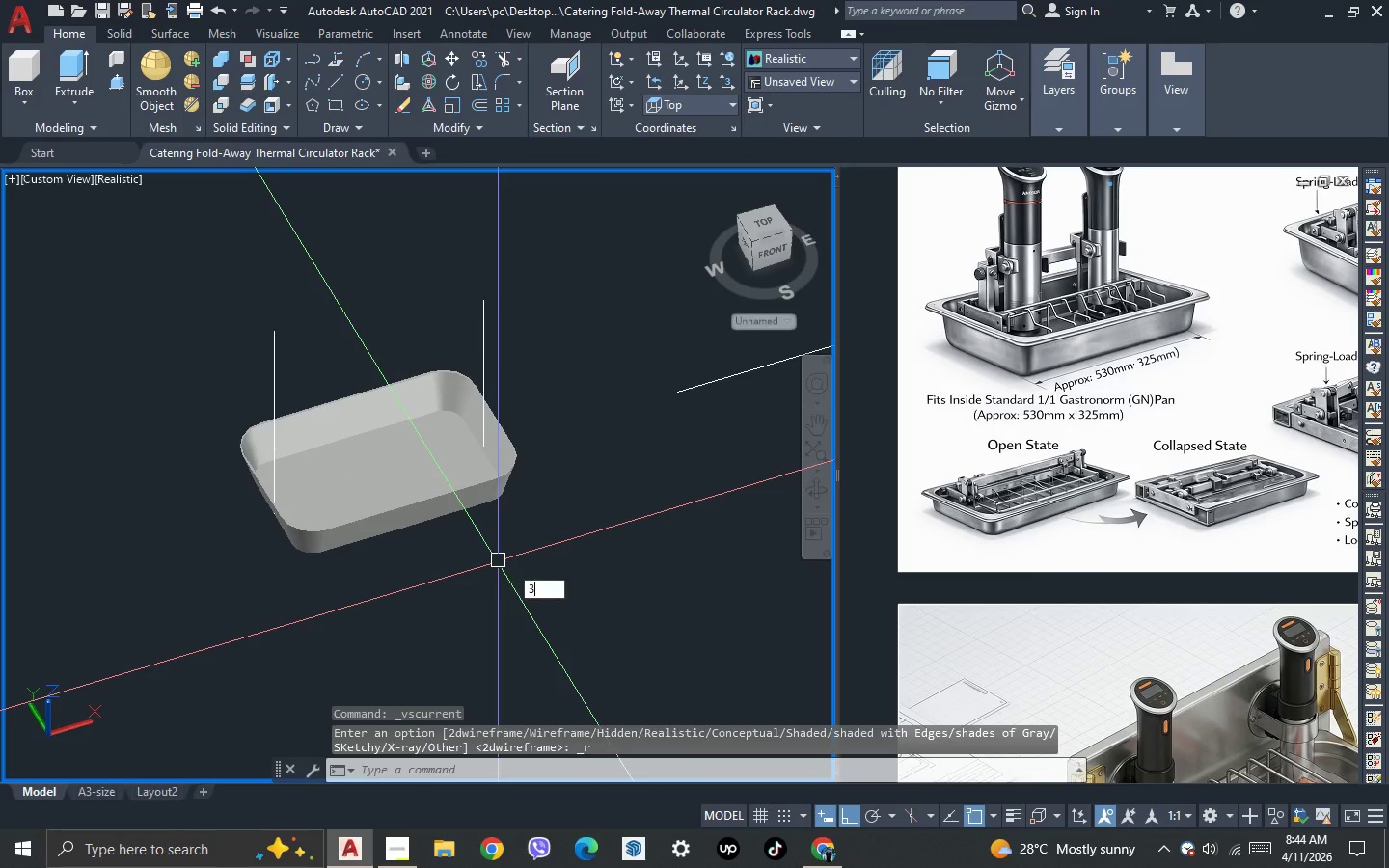 
key(Space)
 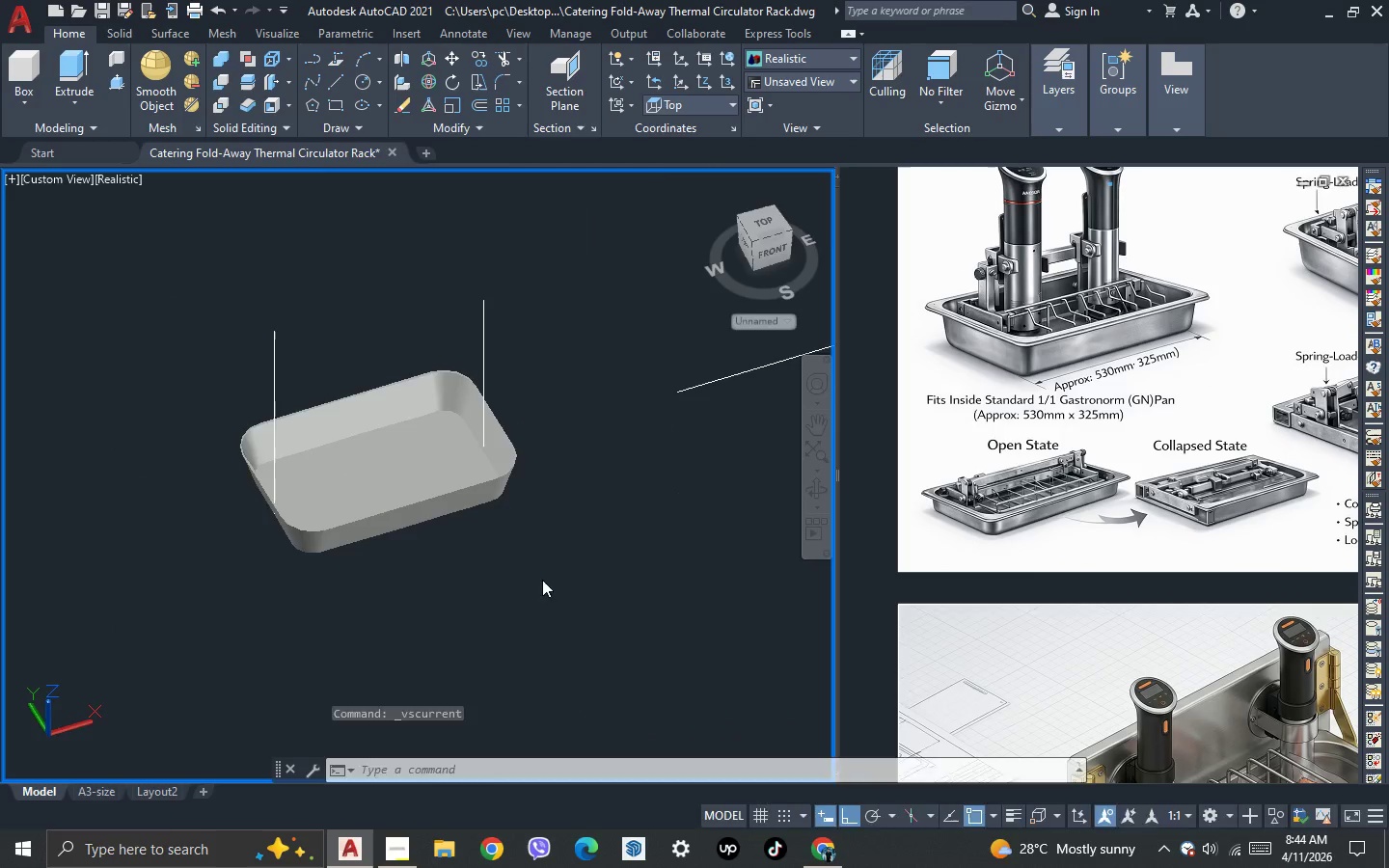 
left_click_drag(start_coordinate=[542, 580], to_coordinate=[531, 632])
 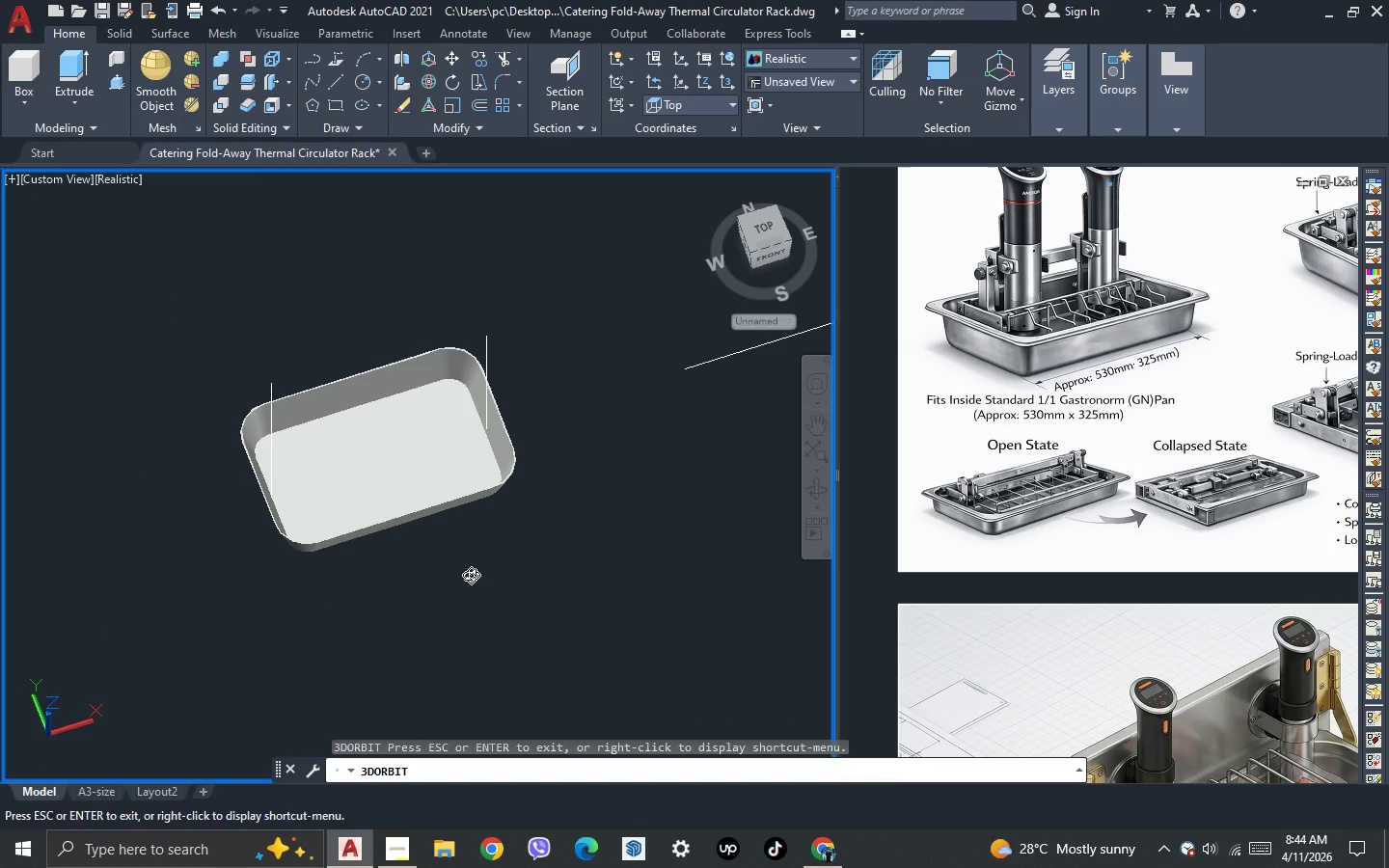 
key(Escape)
 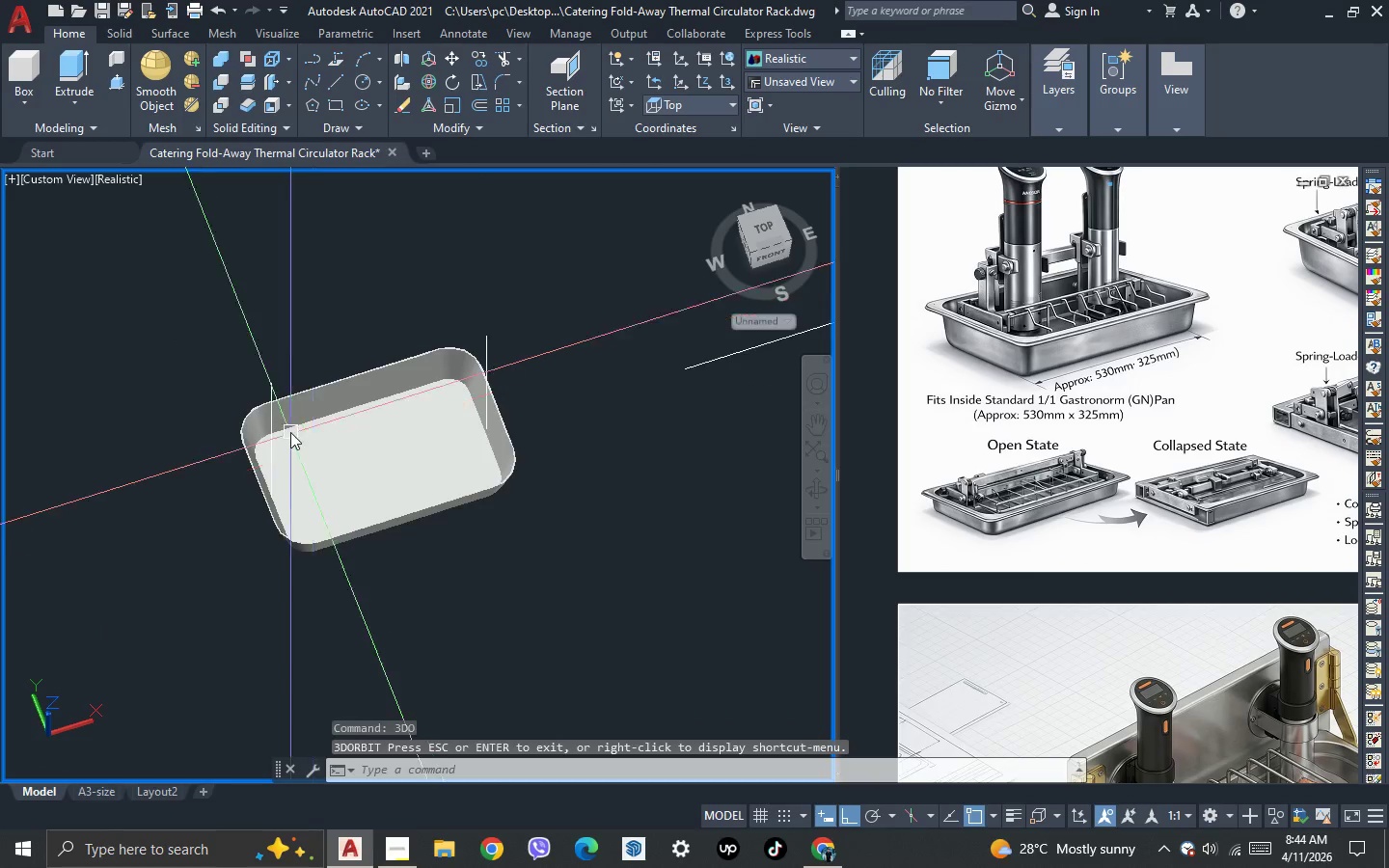 
scroll: coordinate [468, 376], scroll_direction: up, amount: 3.0
 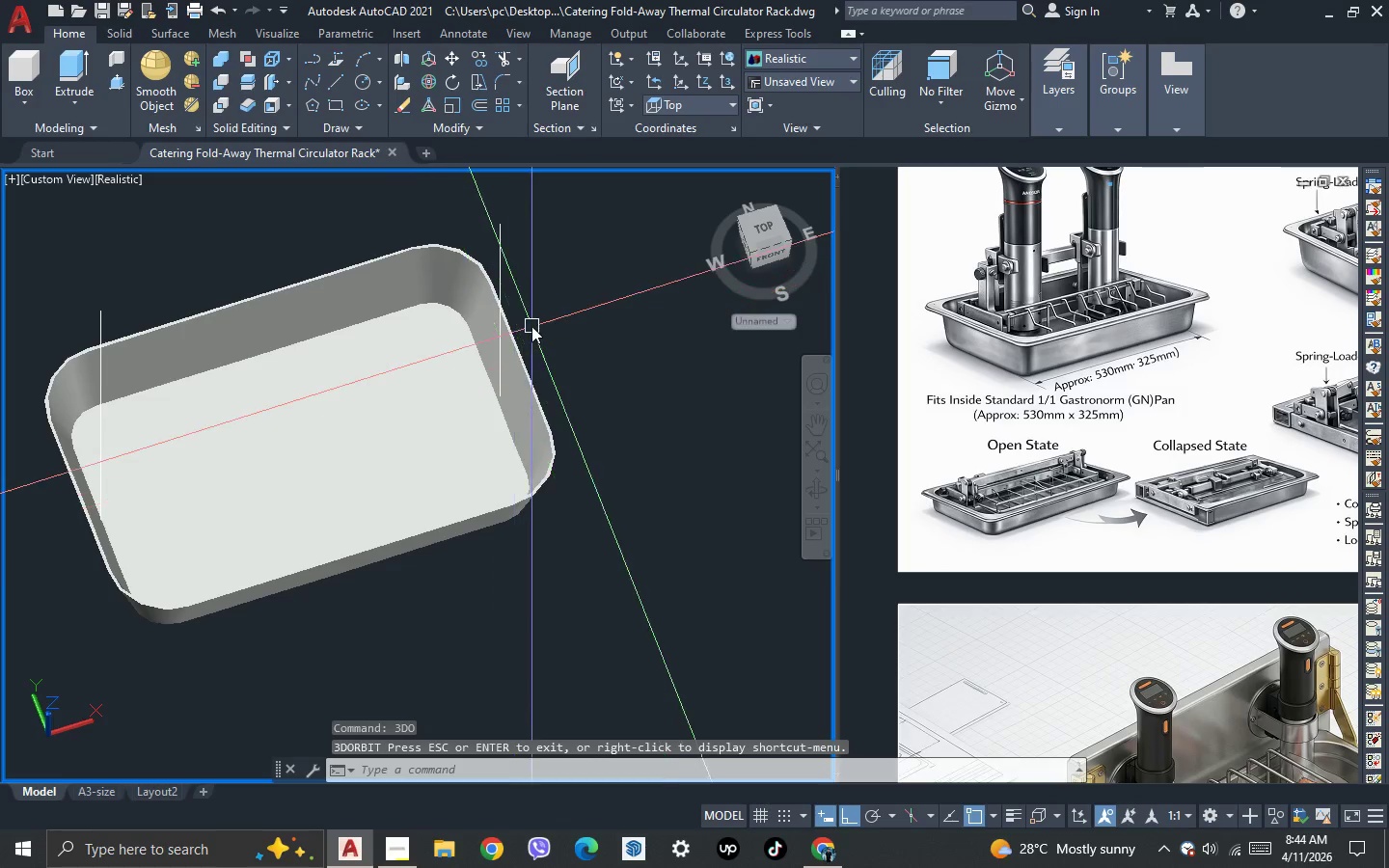 
scroll: coordinate [532, 325], scroll_direction: none, amount: 0.0
 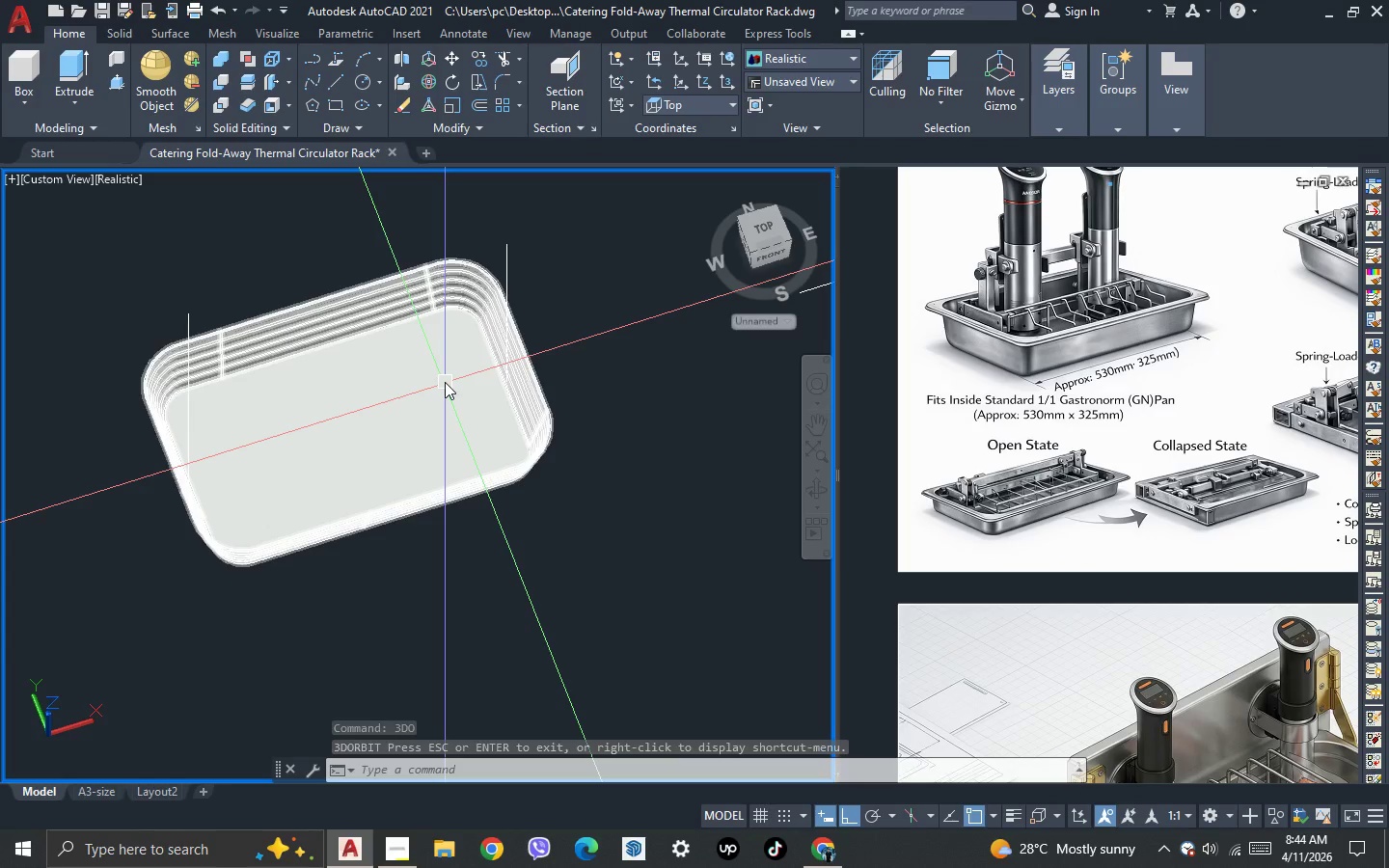 
key(L)
 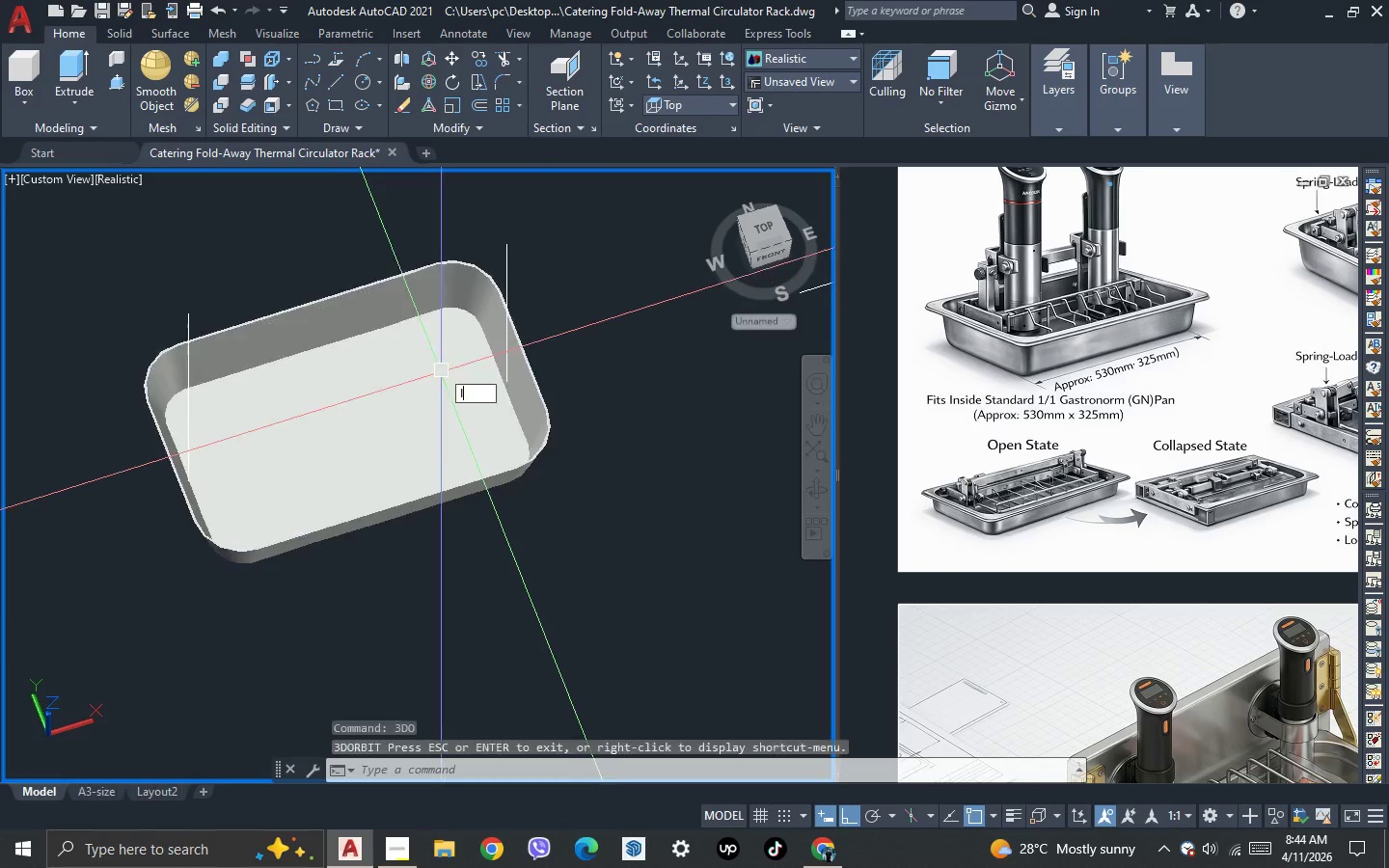 
key(Space)
 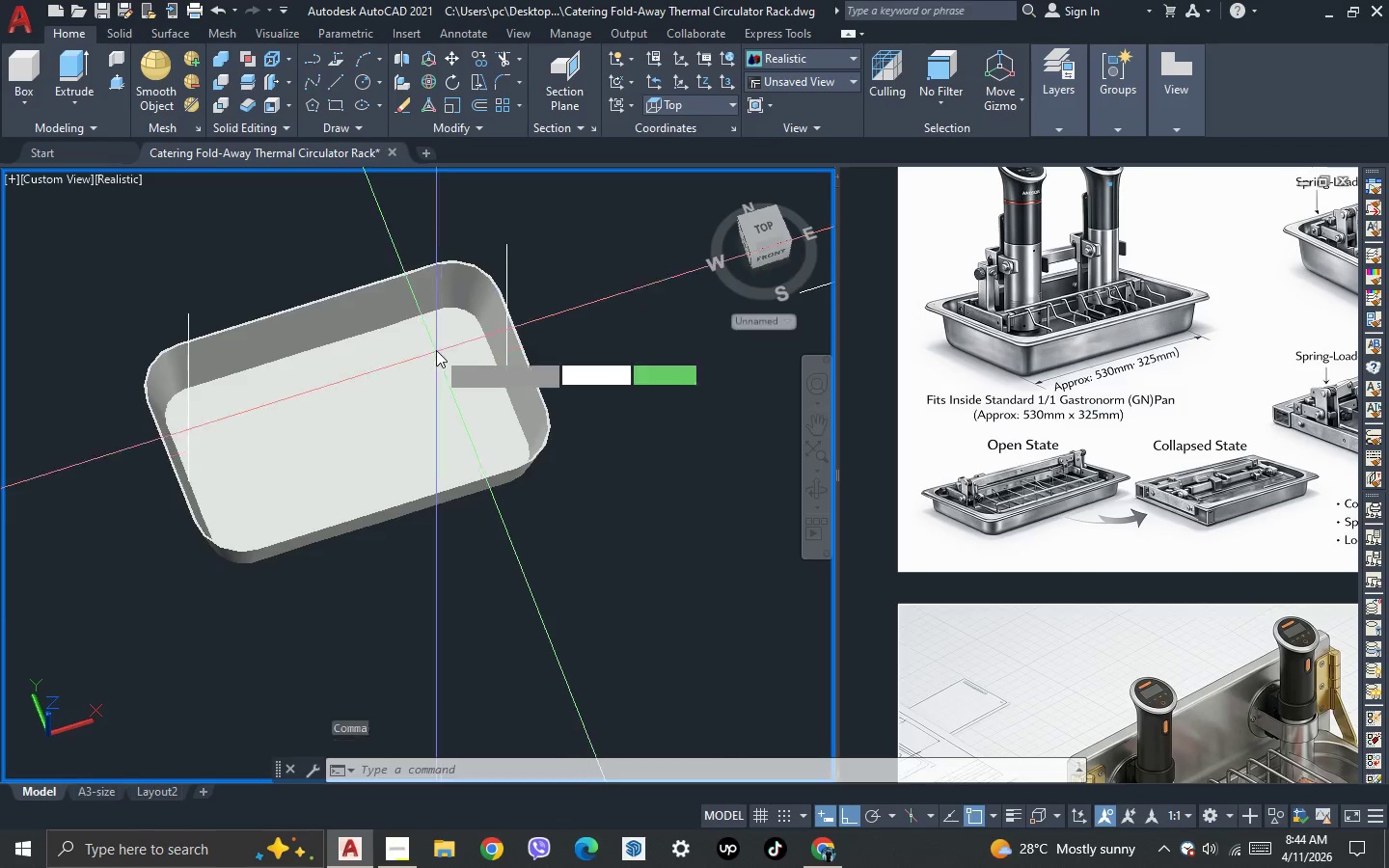 
scroll: coordinate [436, 349], scroll_direction: up, amount: 2.0
 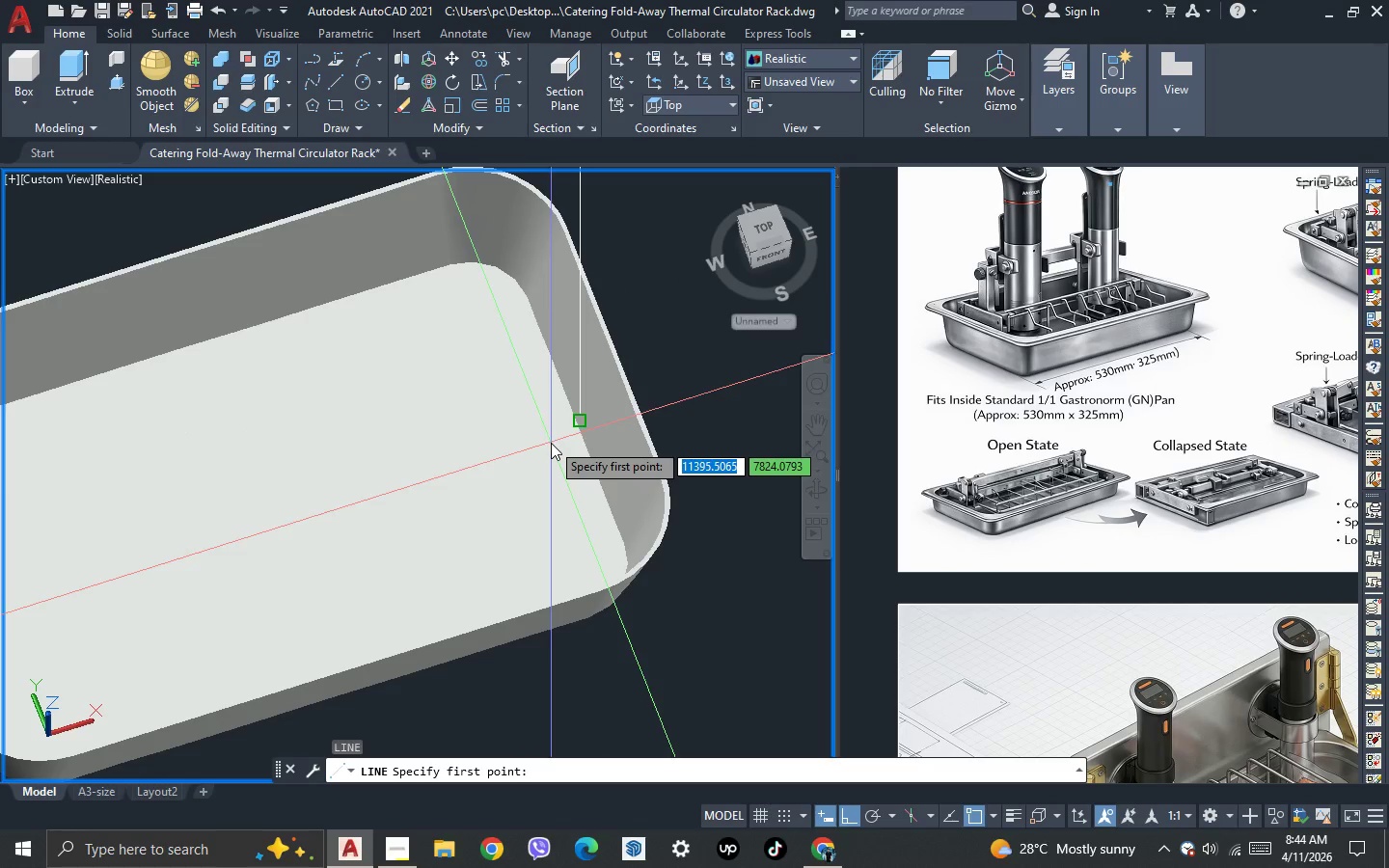 
key(Escape)
 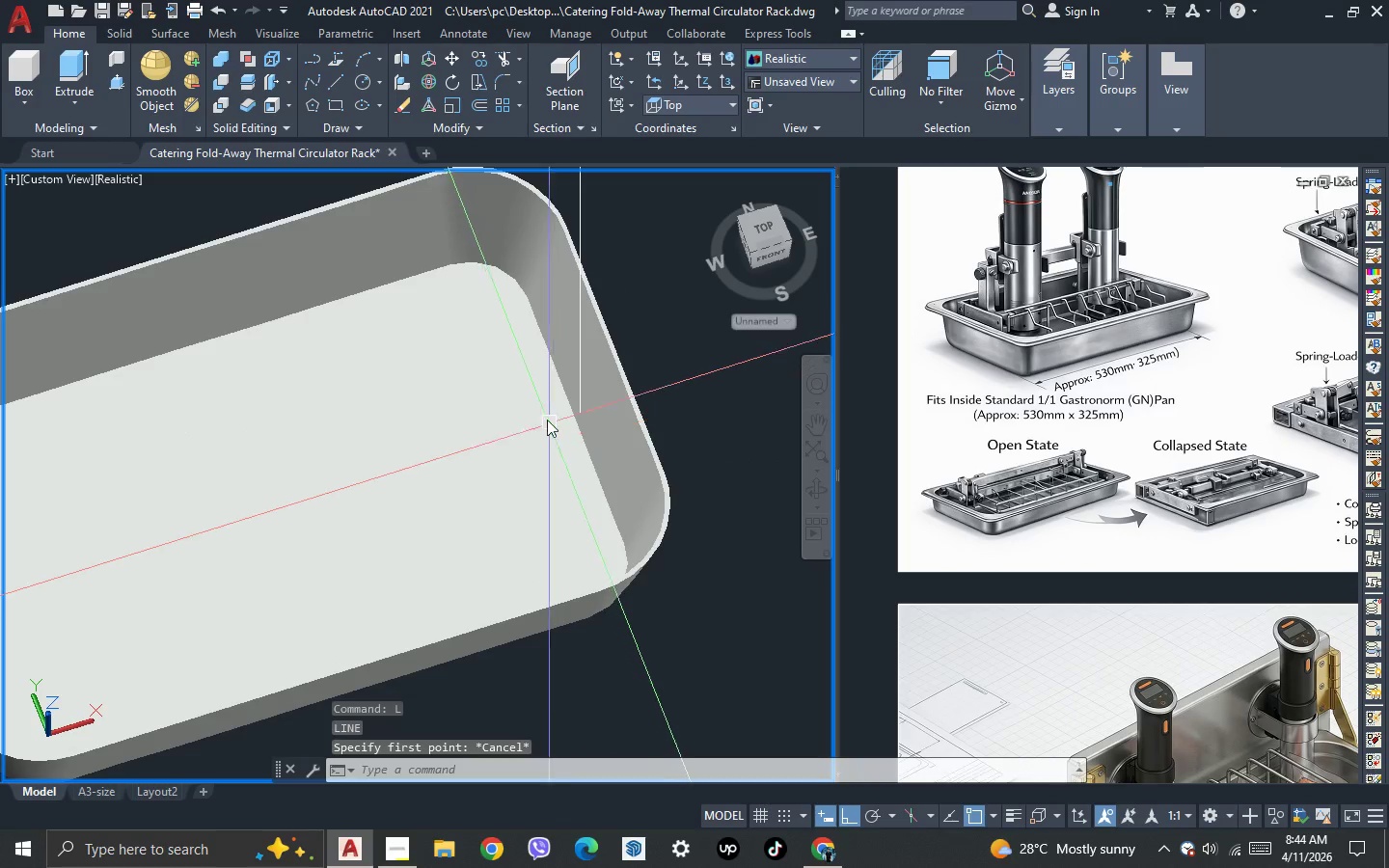 
scroll: coordinate [542, 416], scroll_direction: down, amount: 2.0
 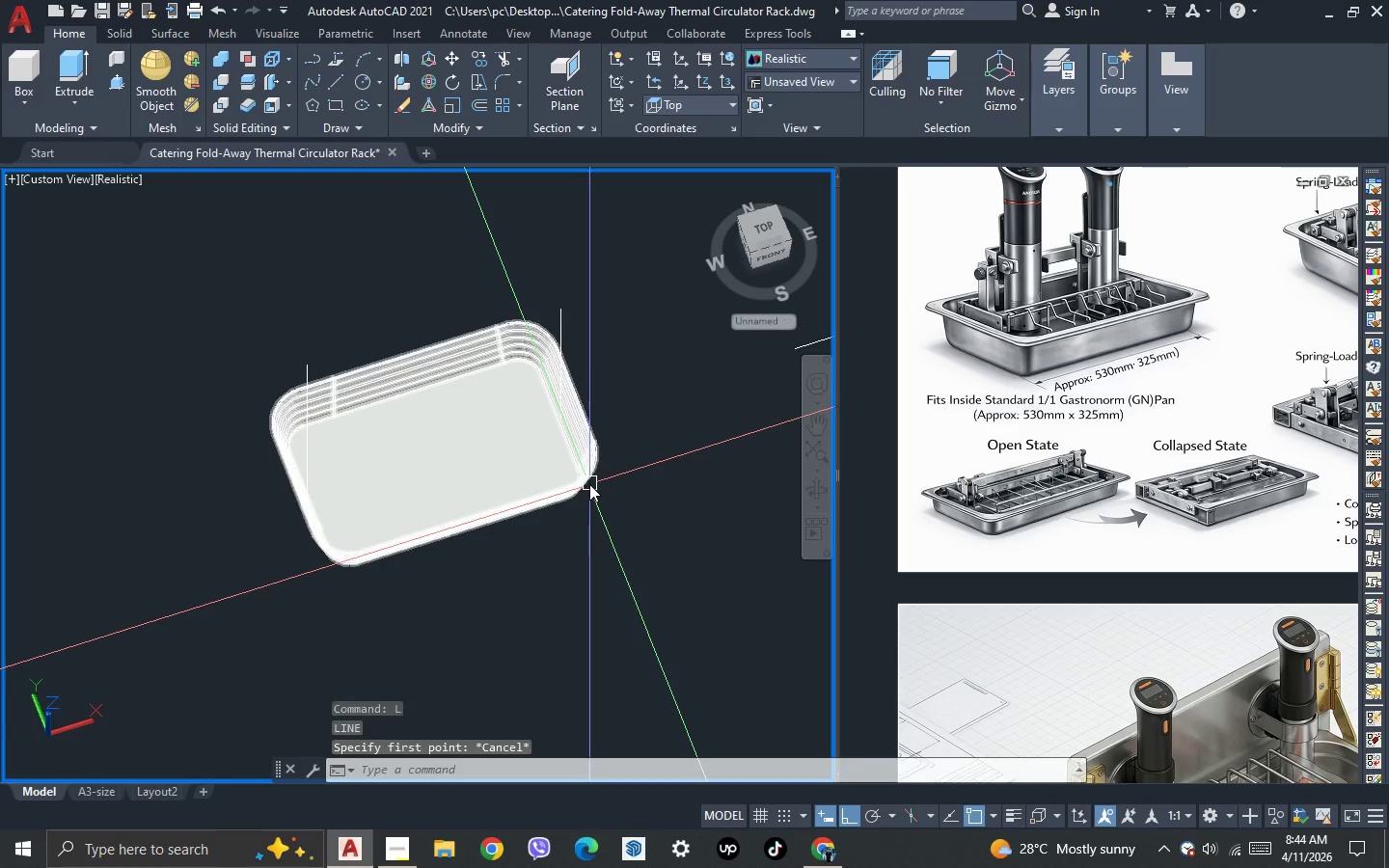 
key(3)
 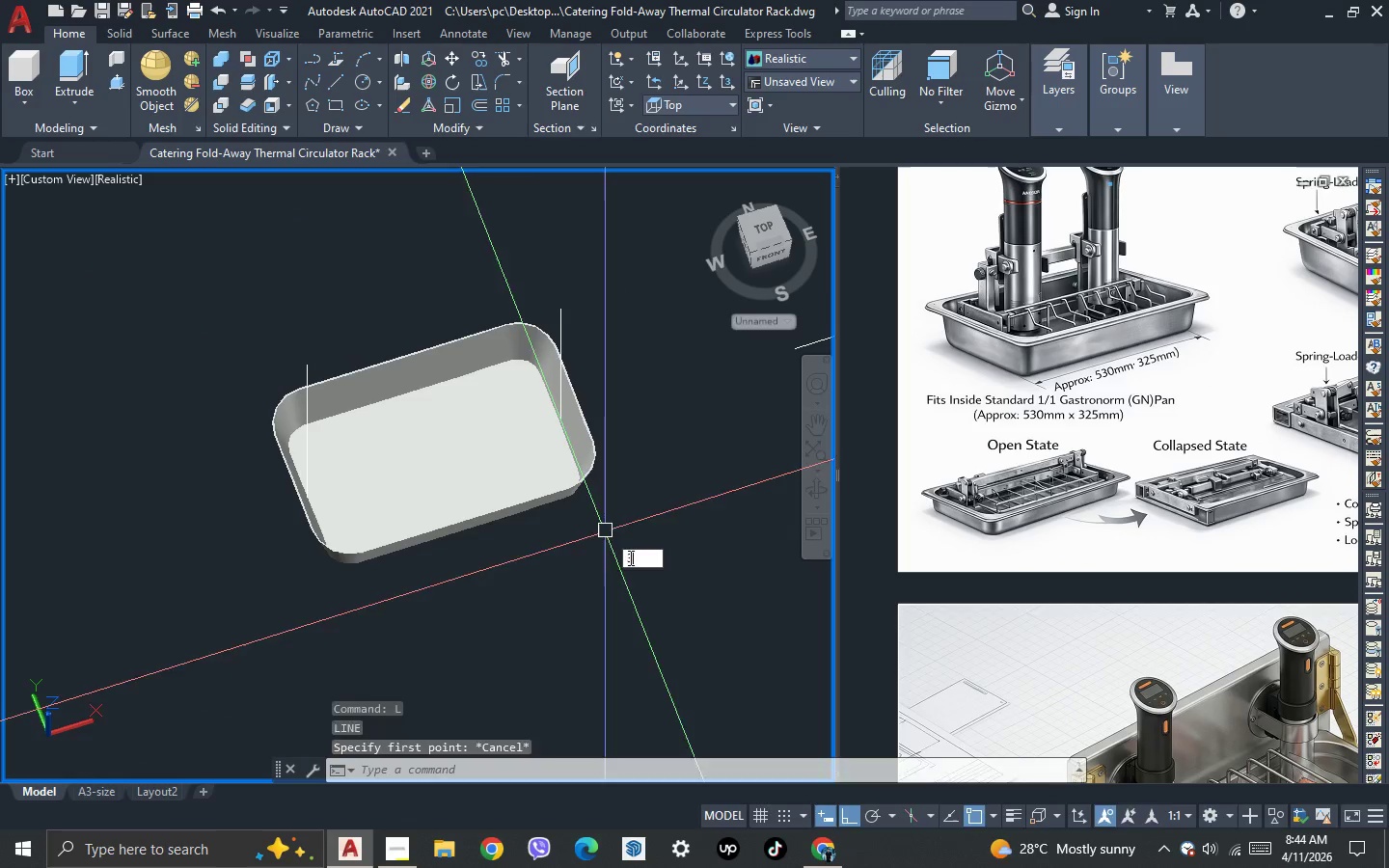 
key(Space)
 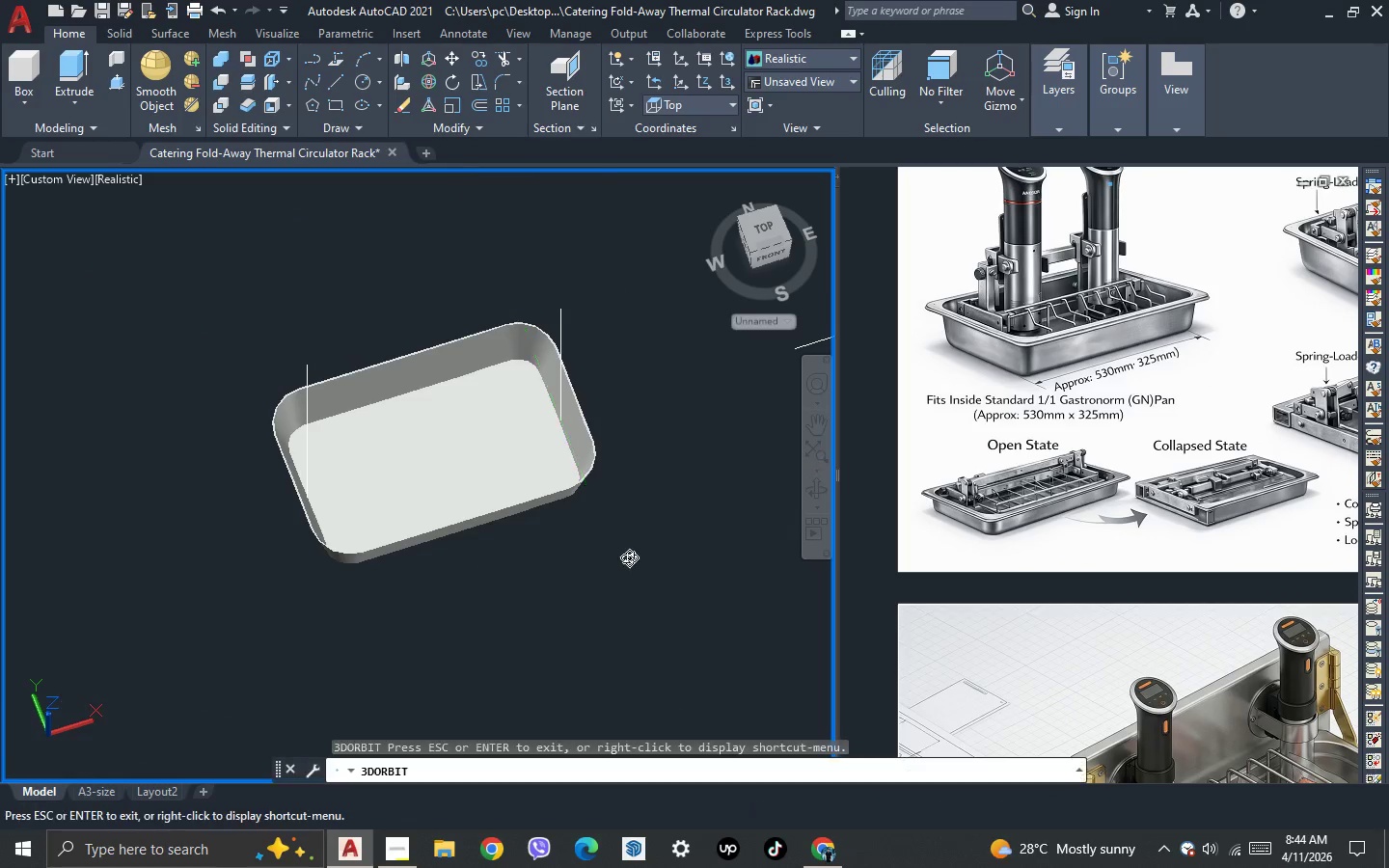 
left_click_drag(start_coordinate=[629, 557], to_coordinate=[498, 410])
 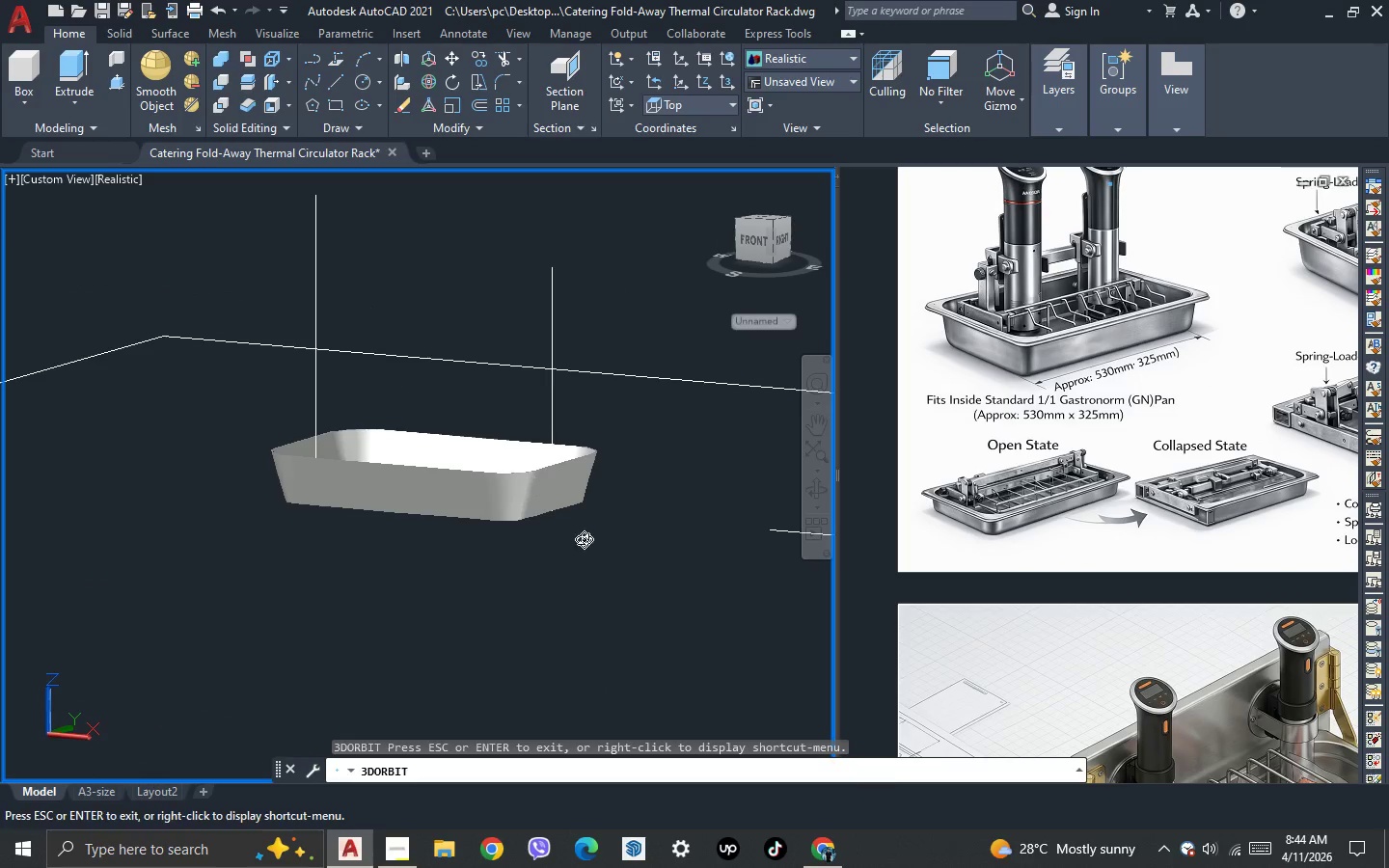 
key(Escape)
 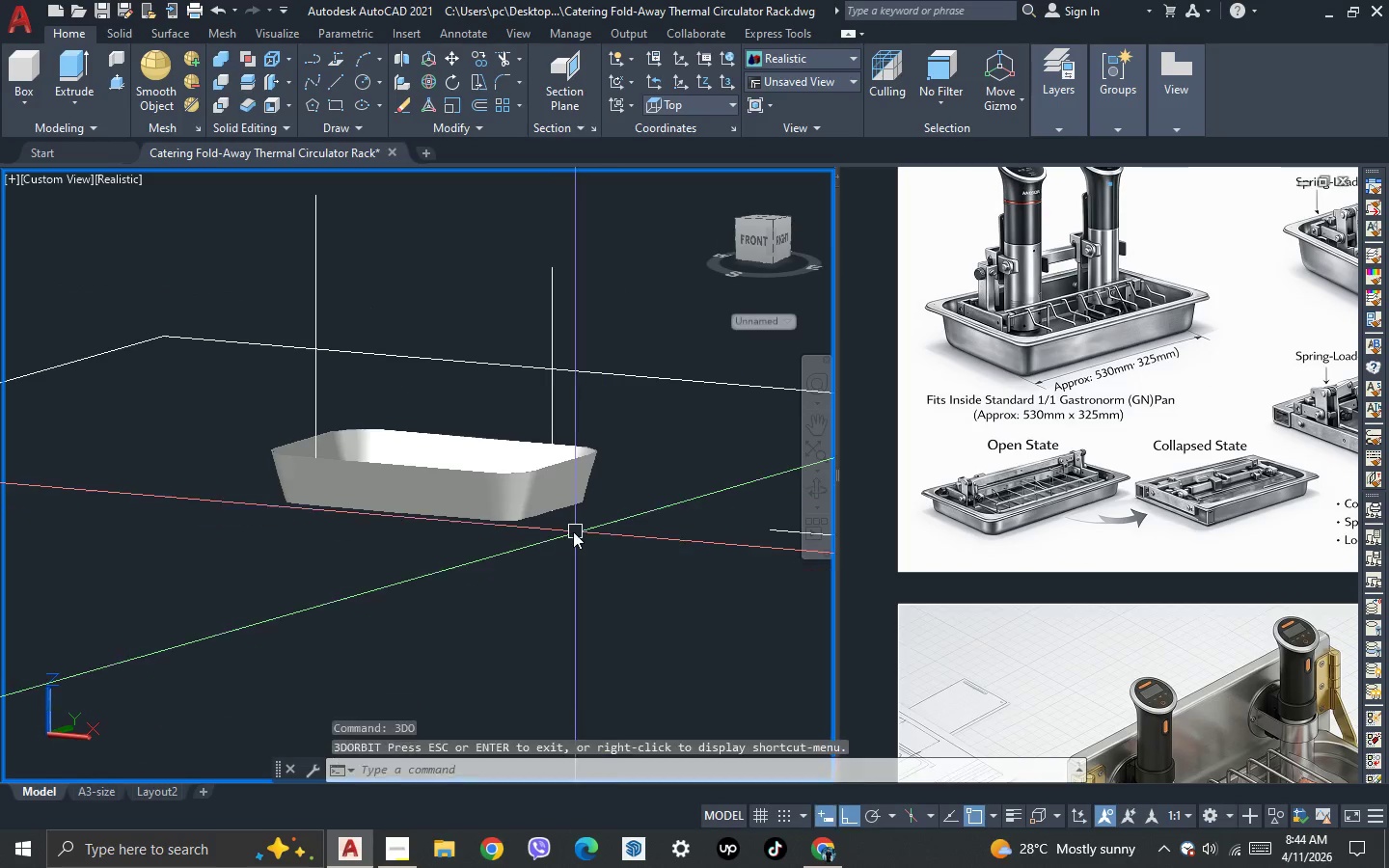 
scroll: coordinate [559, 532], scroll_direction: up, amount: 4.0
 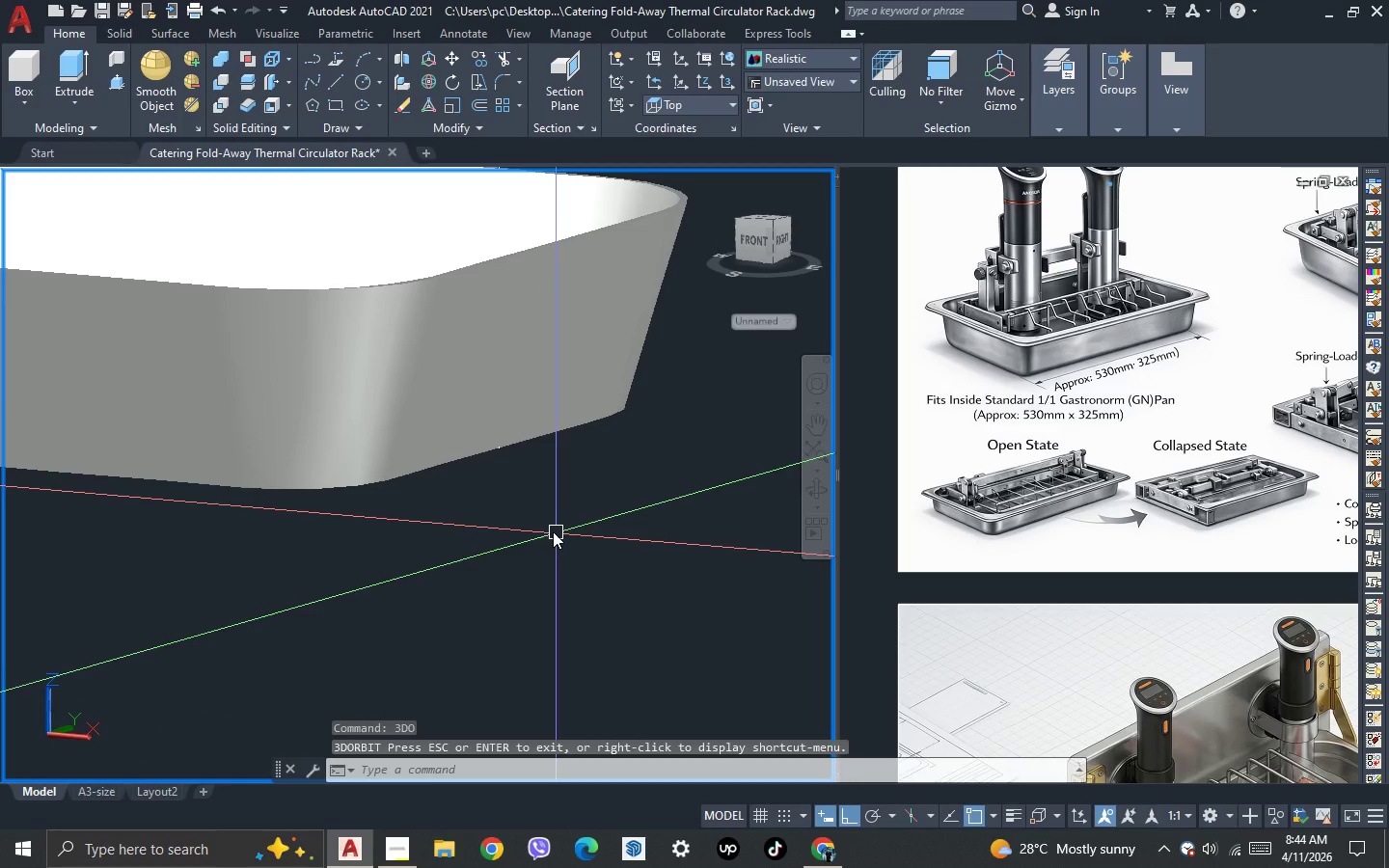 
key(L)
 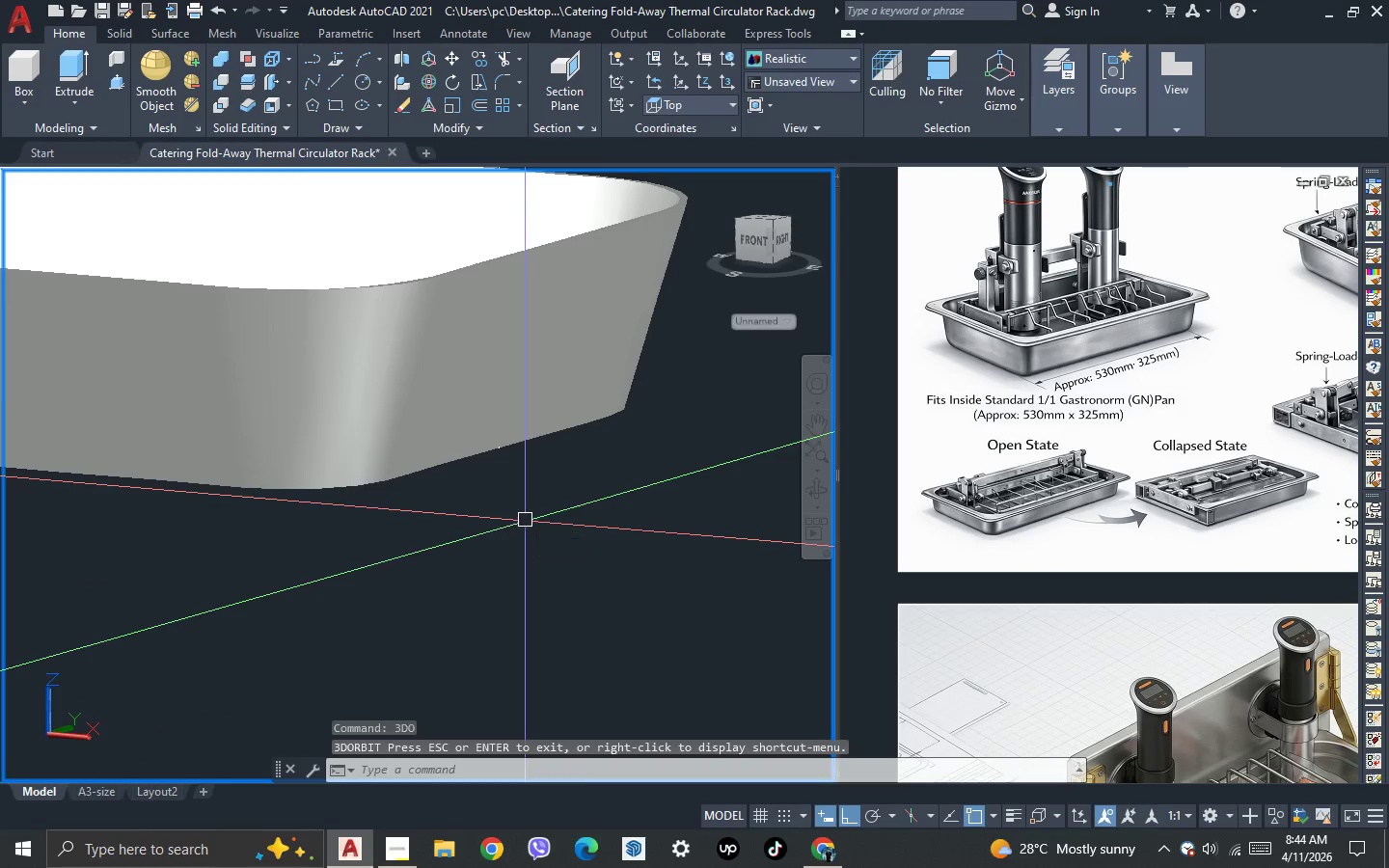 
key(Space)
 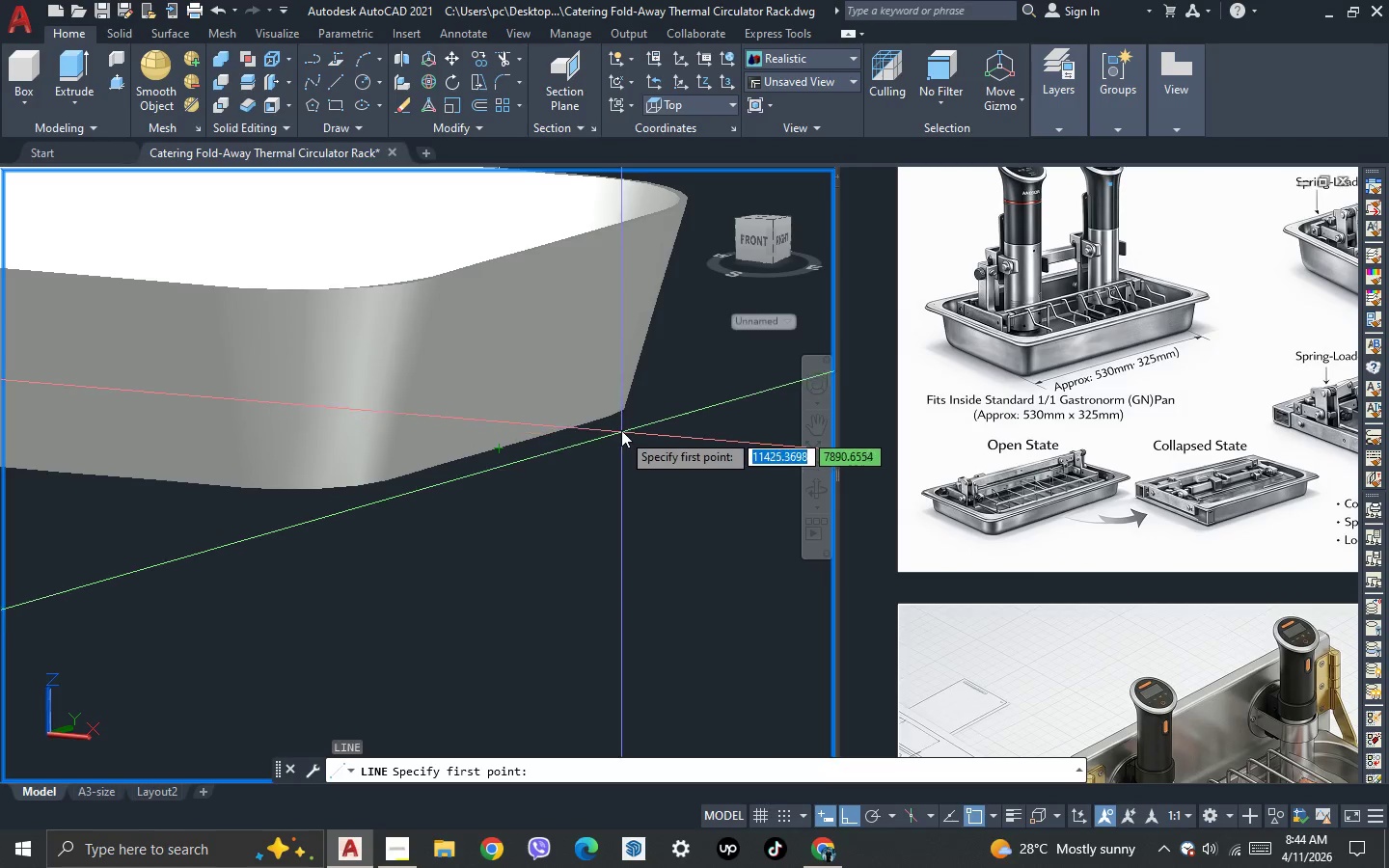 
scroll: coordinate [622, 420], scroll_direction: up, amount: 3.0
 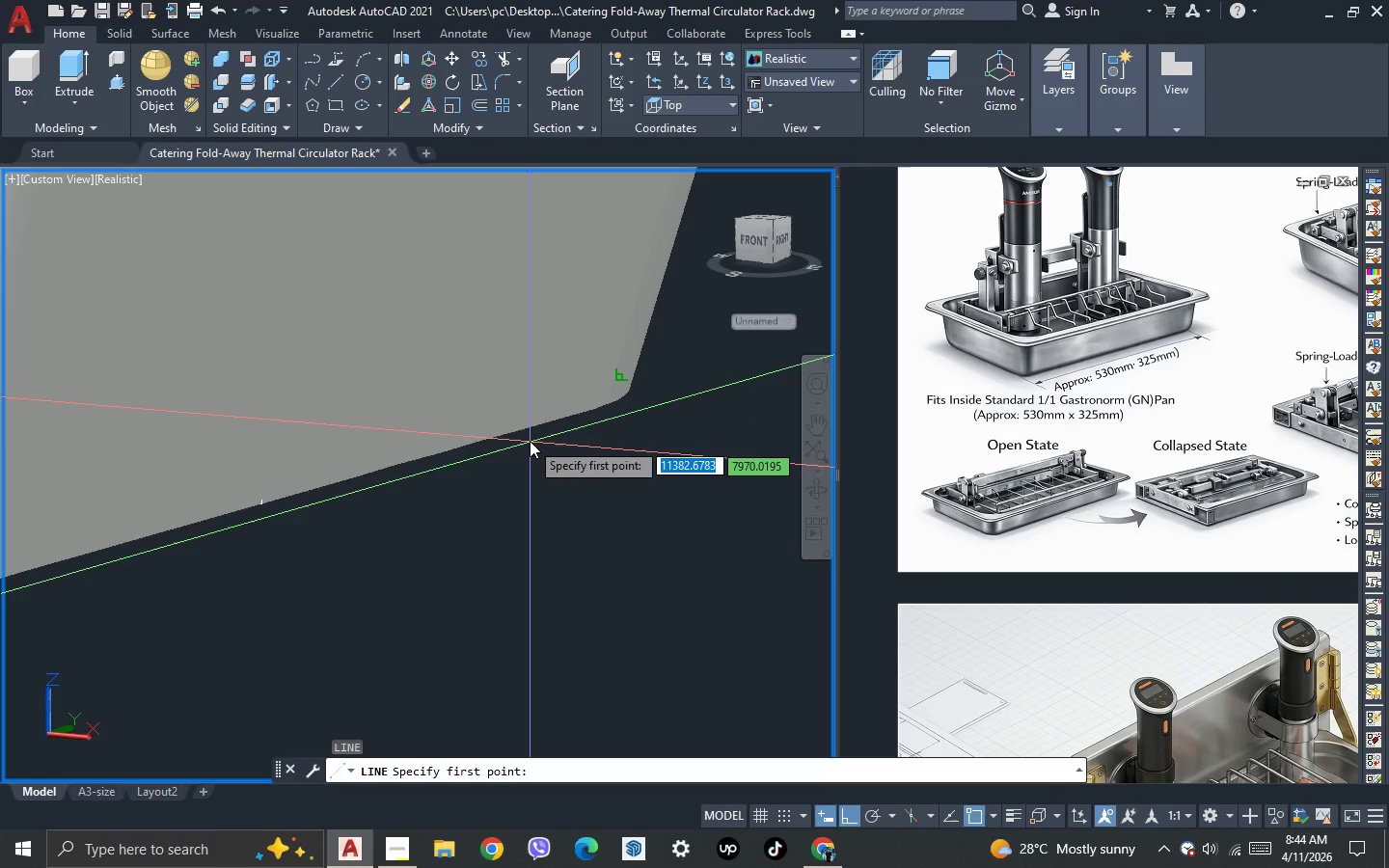 
key(Escape)
 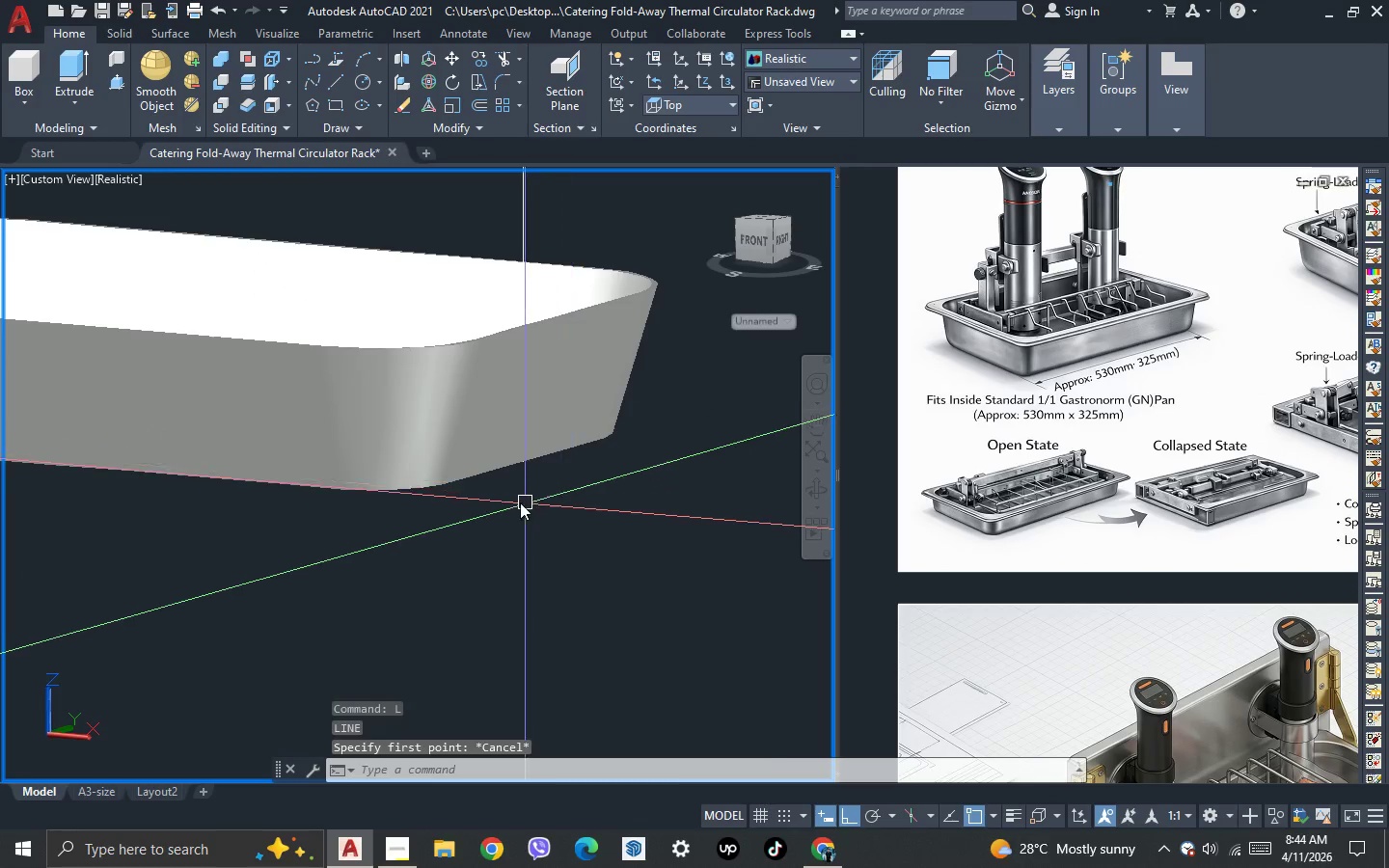 
scroll: coordinate [612, 451], scroll_direction: down, amount: 3.0
 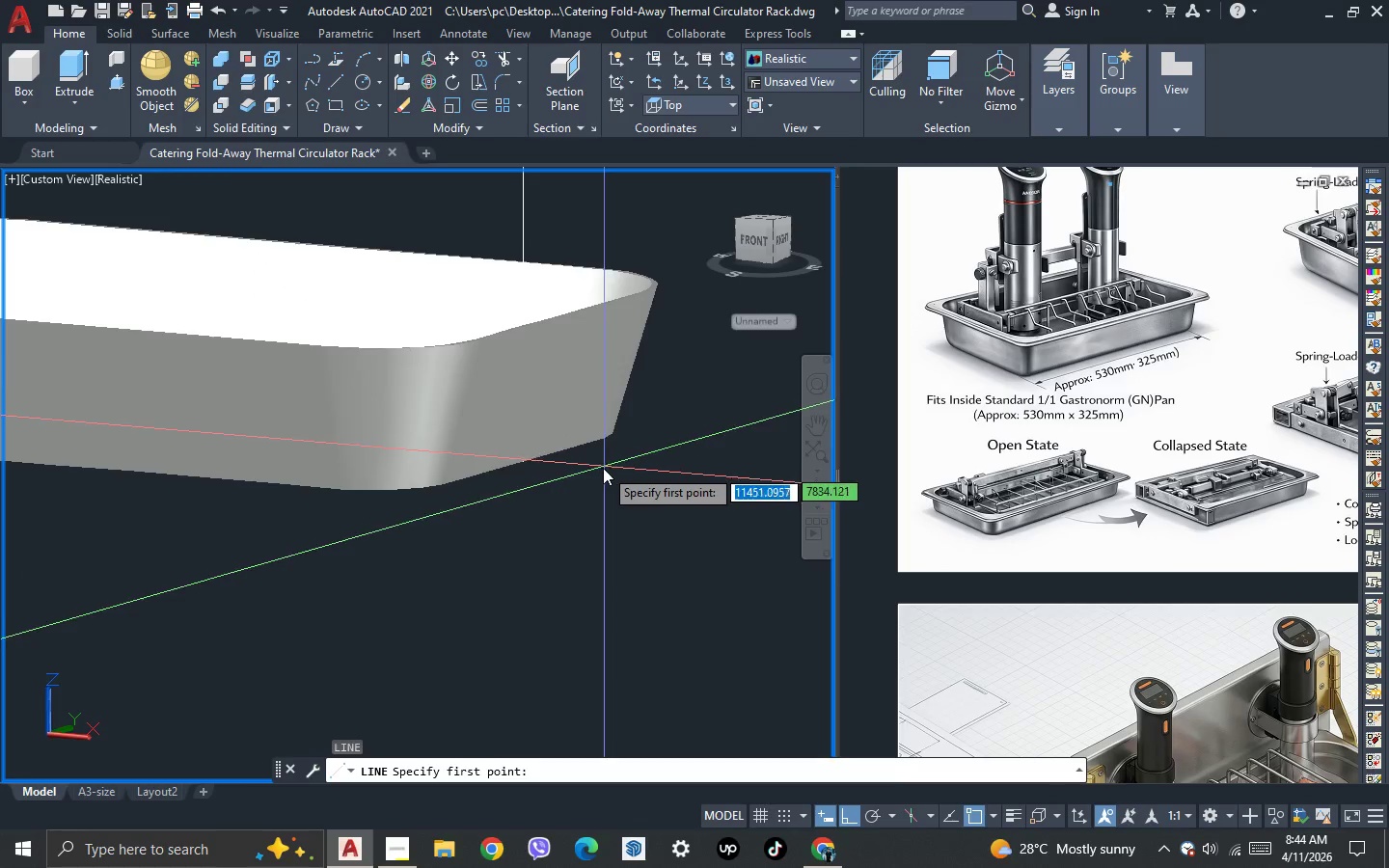 
key(Escape)
 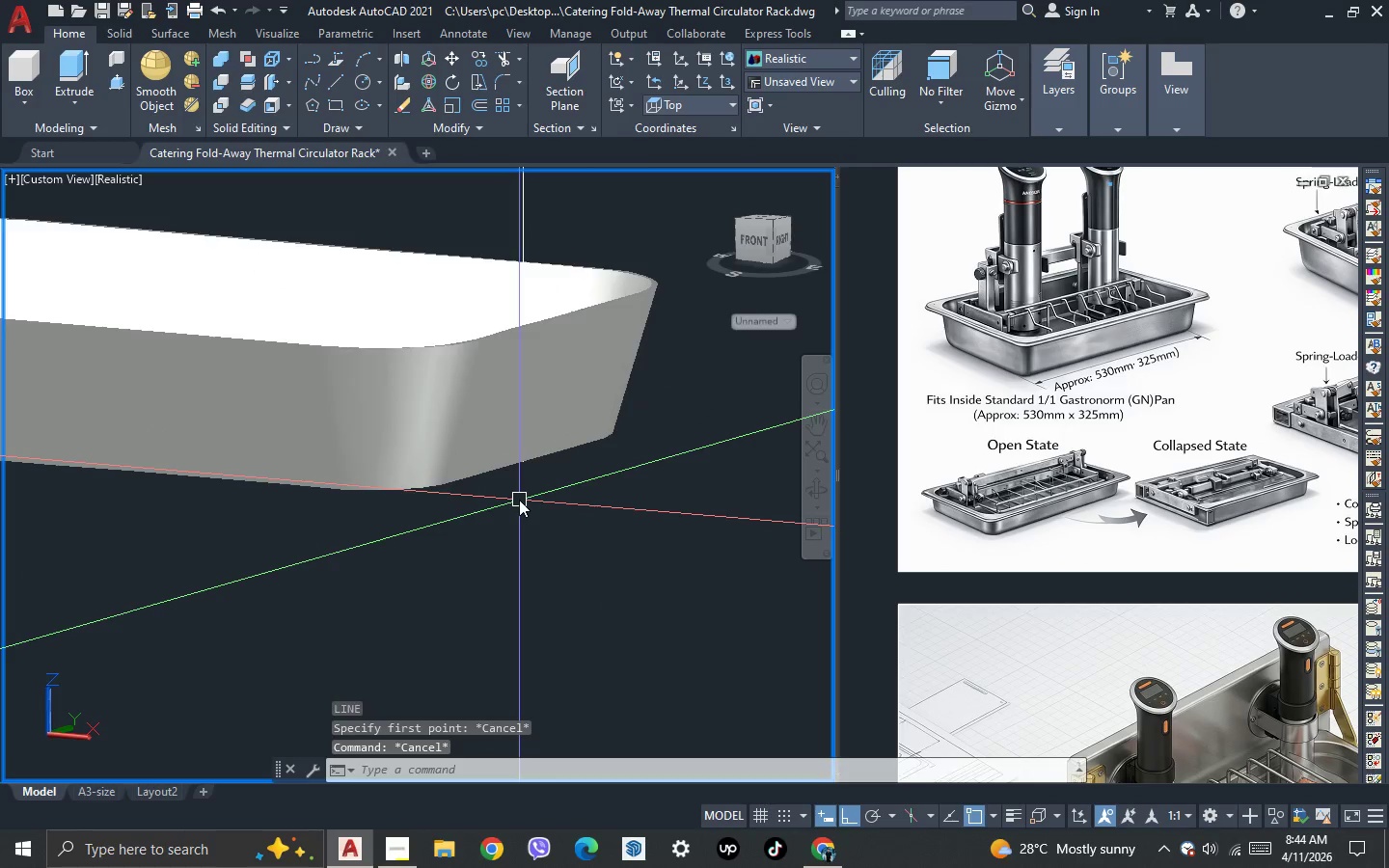 
key(3)
 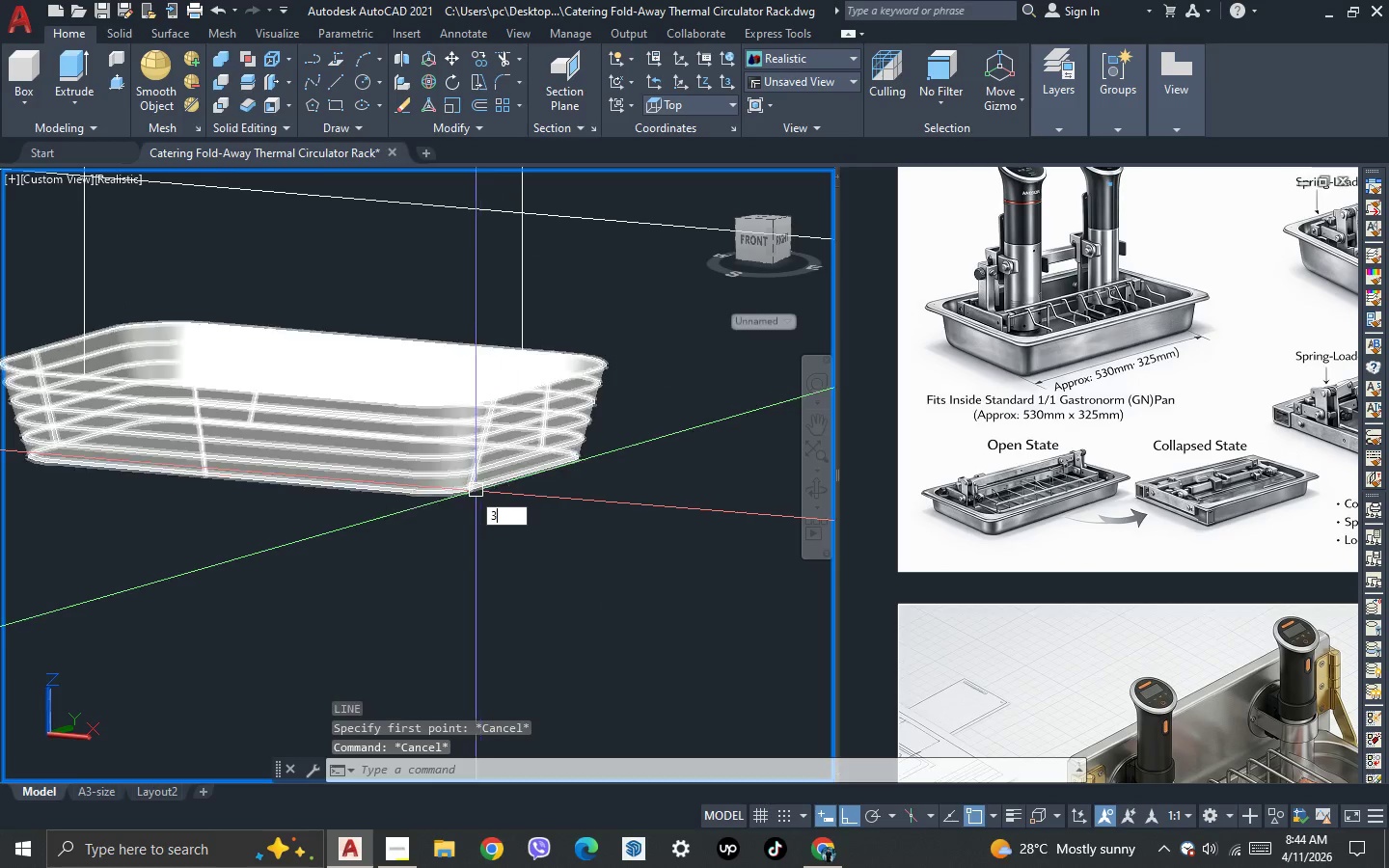 
key(Space)
 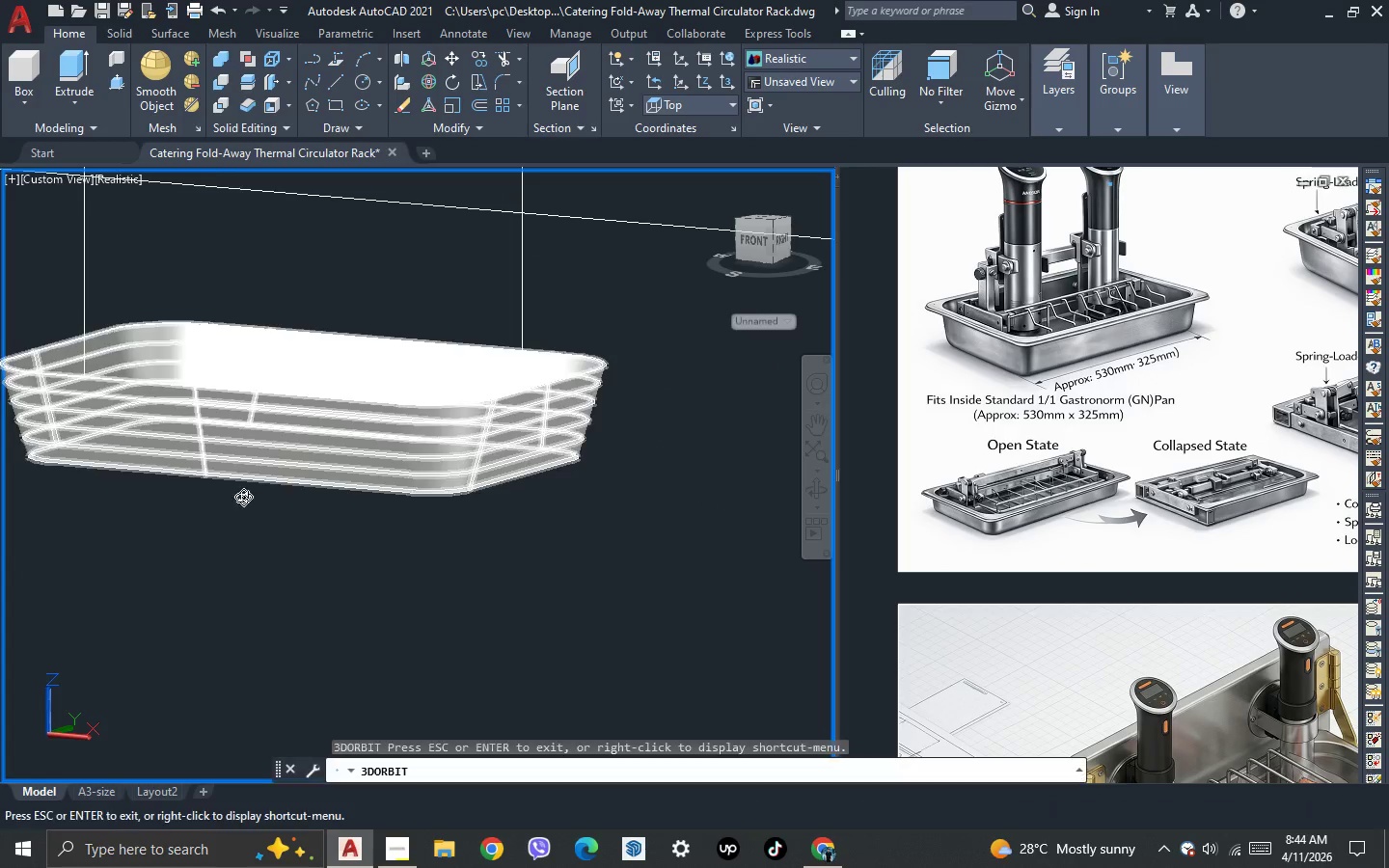 
scroll: coordinate [519, 500], scroll_direction: down, amount: 1.0
 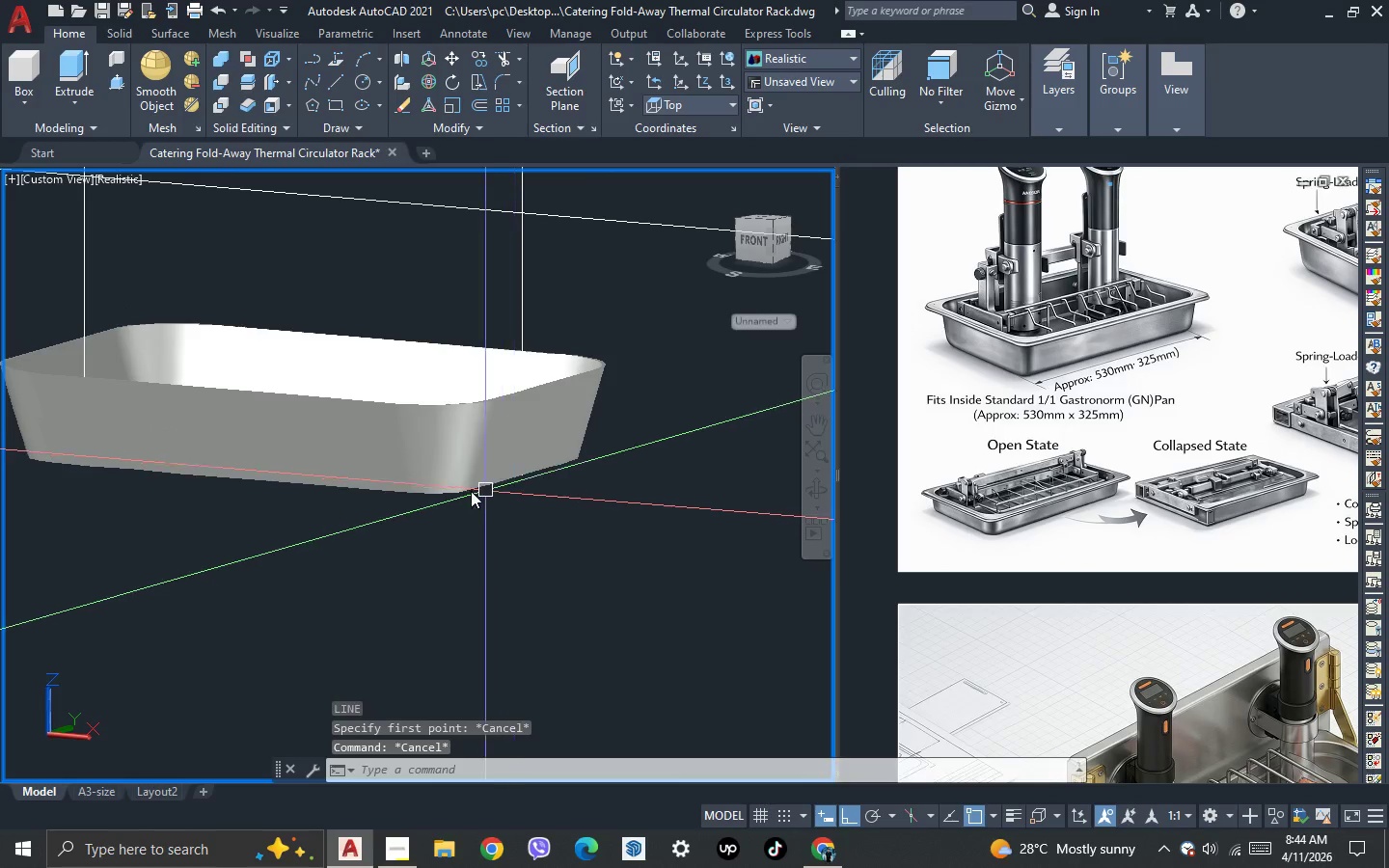 
left_click_drag(start_coordinate=[245, 501], to_coordinate=[378, 637])
 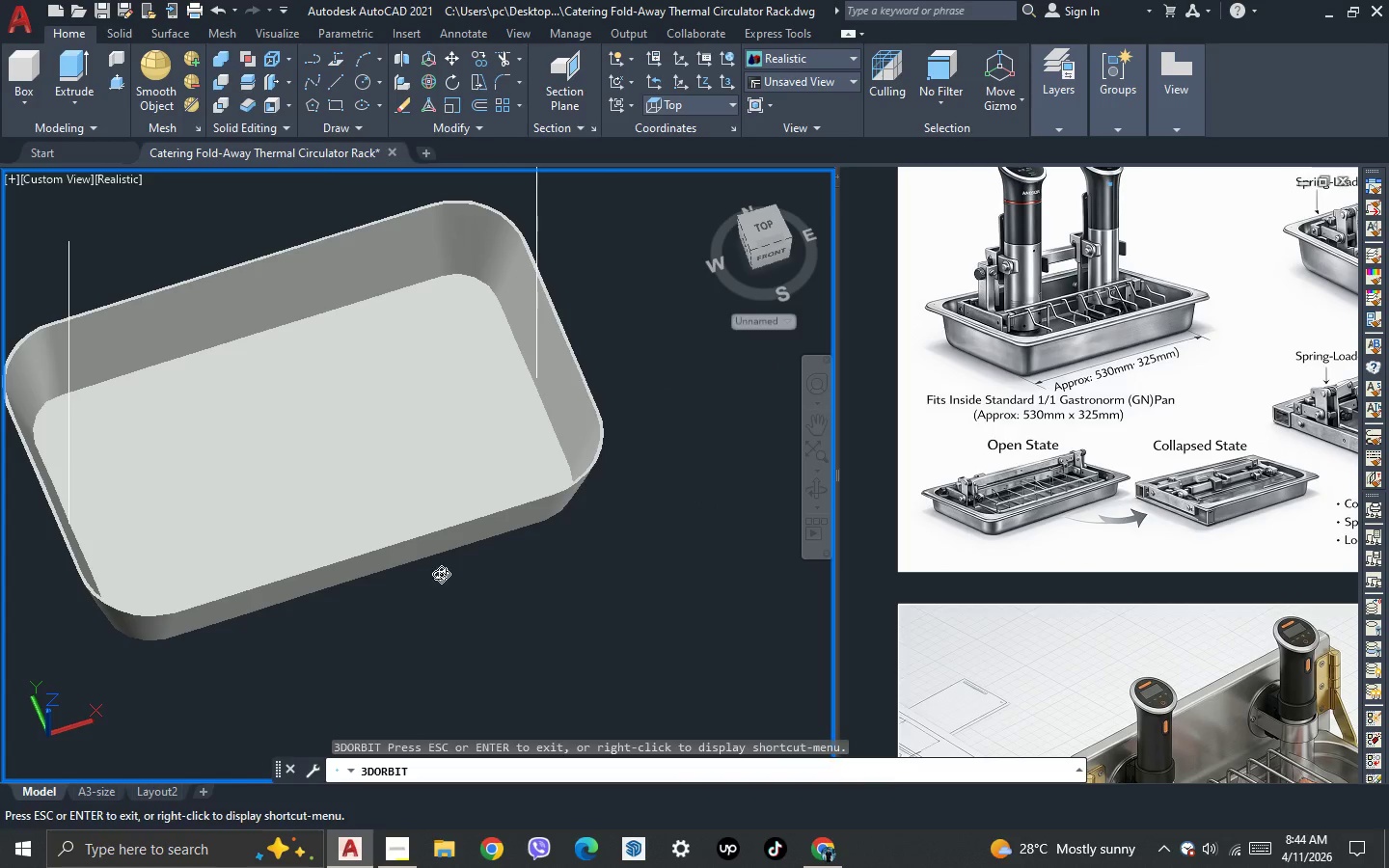 
key(Escape)
 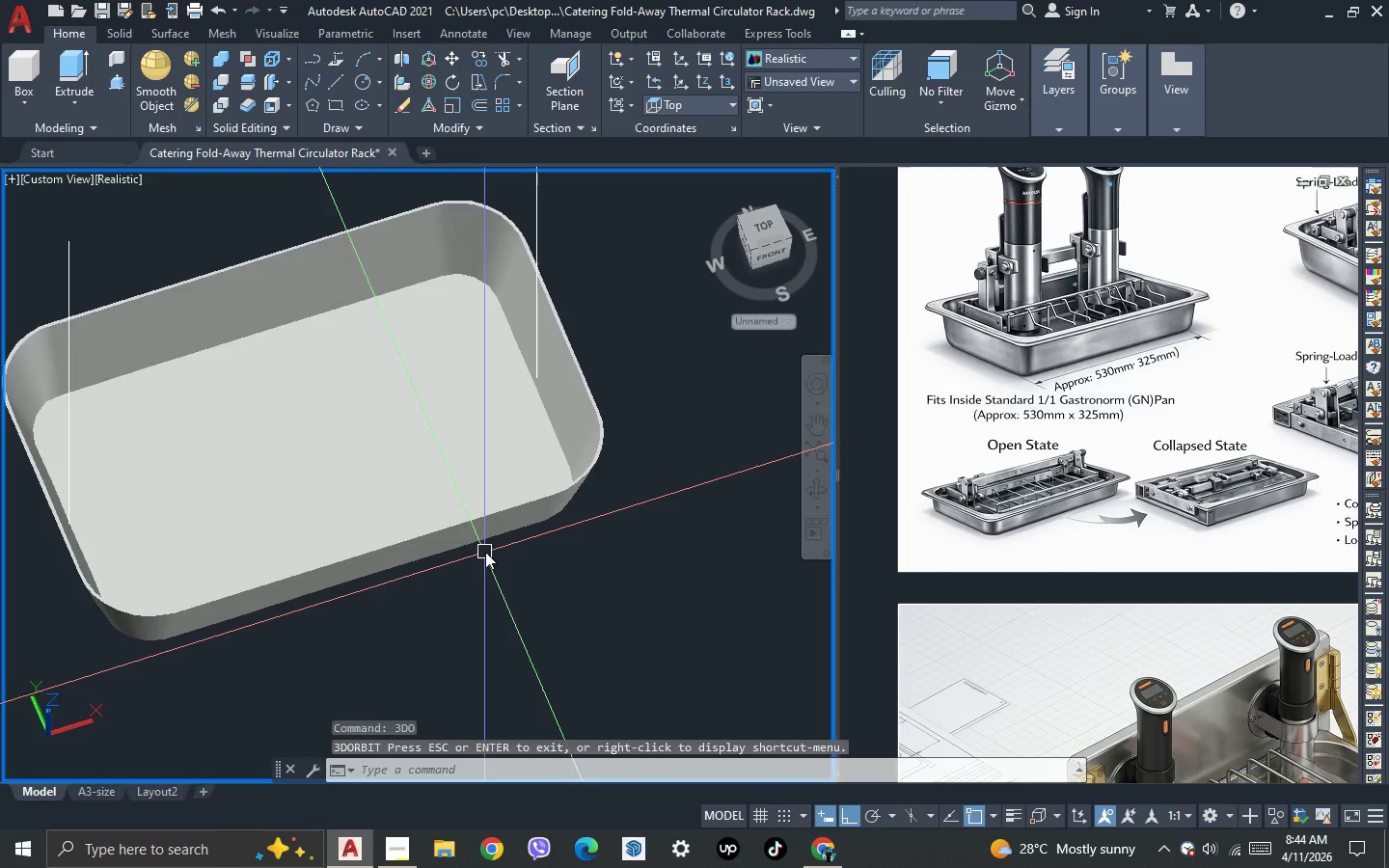 
key(Escape)
 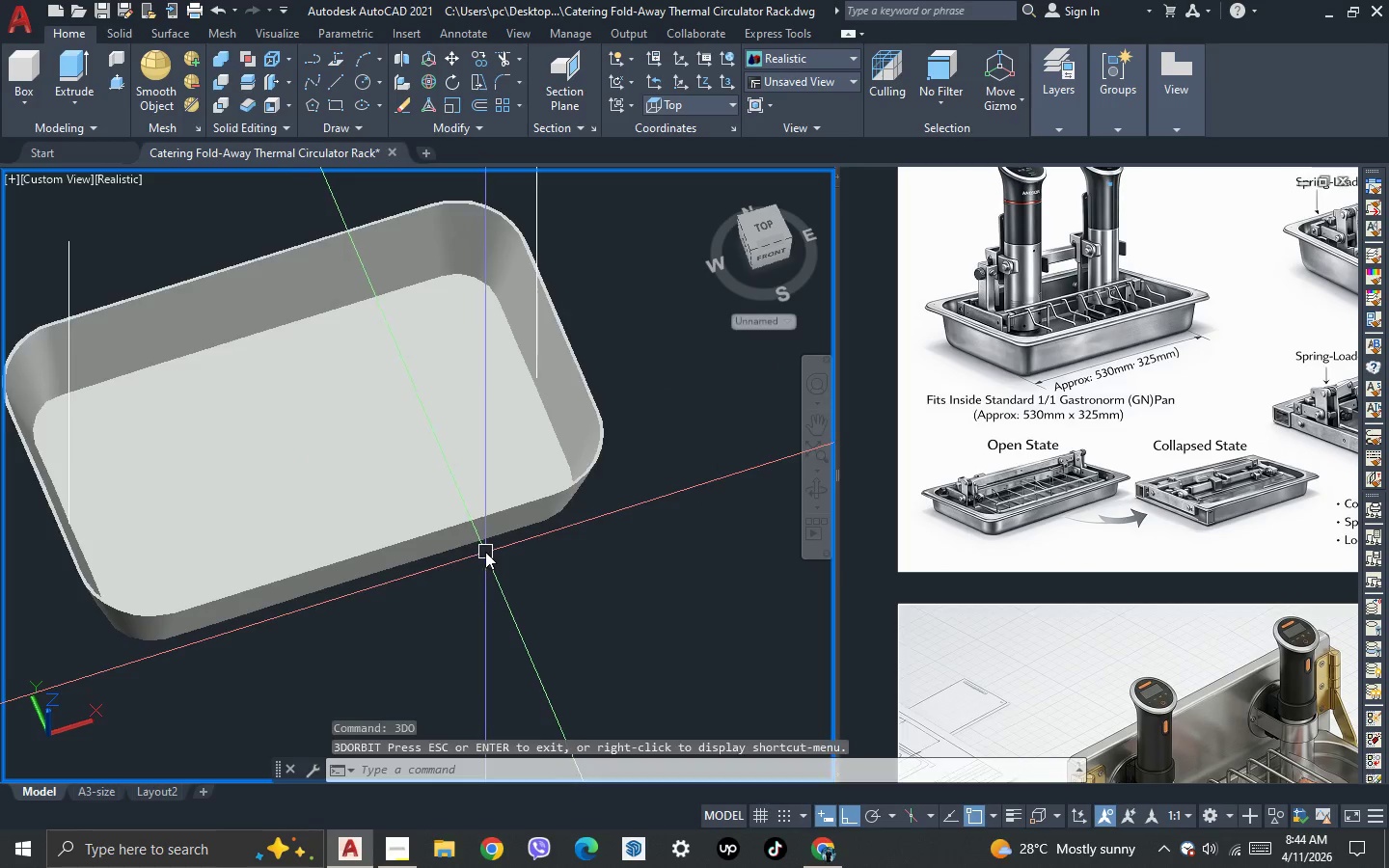 
left_click_drag(start_coordinate=[532, 407], to_coordinate=[515, 395])
 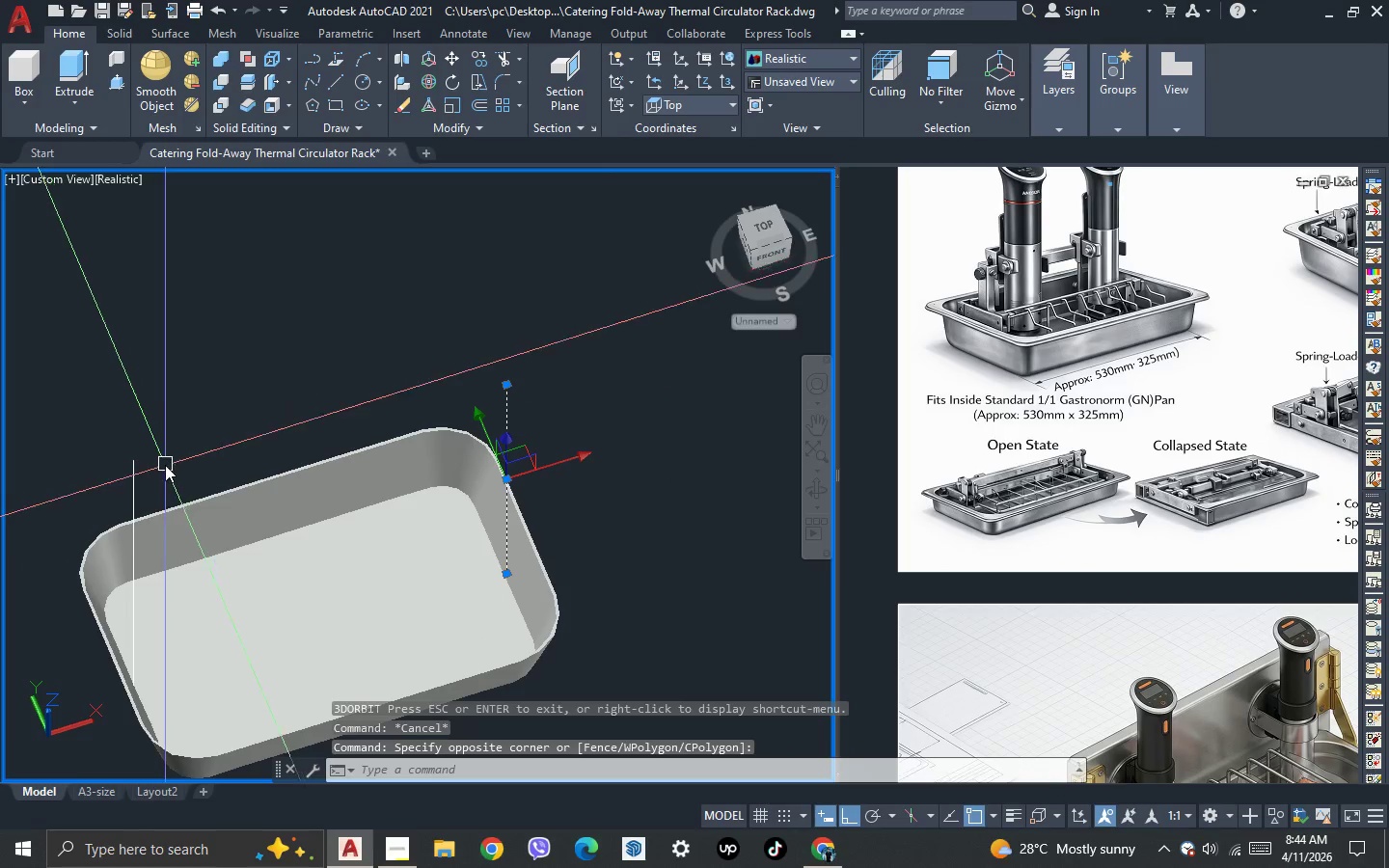 
scroll: coordinate [505, 397], scroll_direction: none, amount: 0.0
 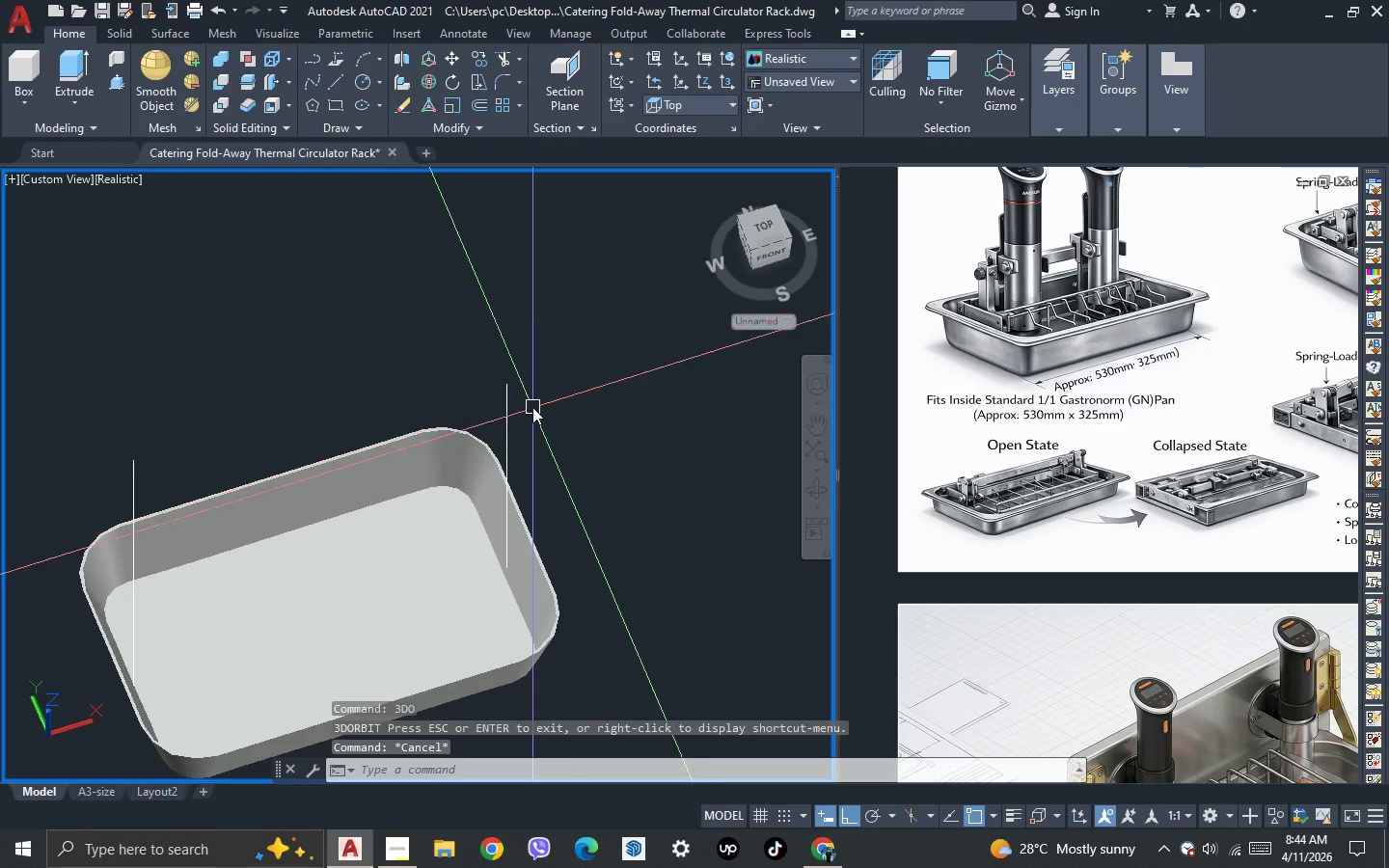 
left_click_drag(start_coordinate=[163, 472], to_coordinate=[158, 472])
 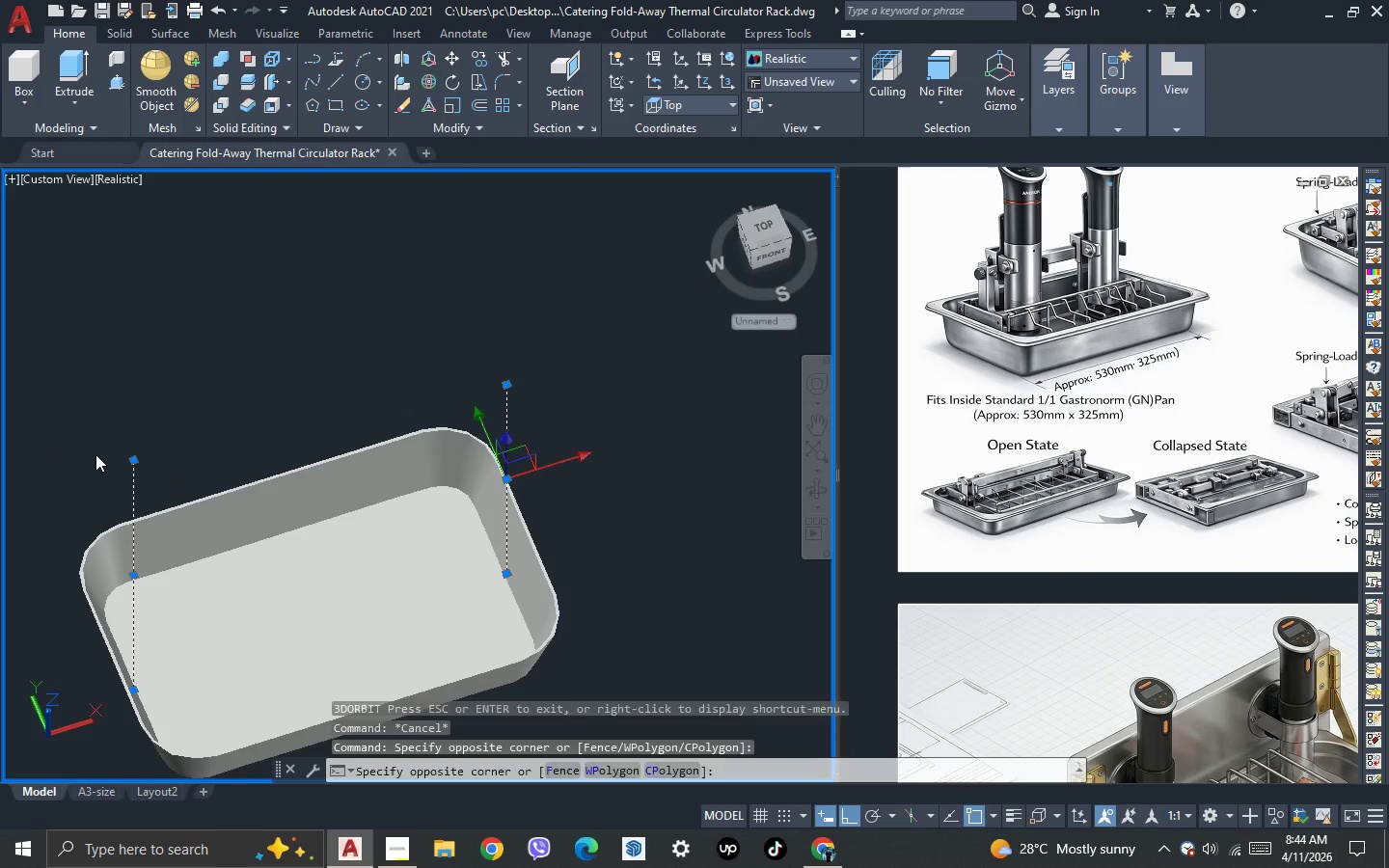 
double_click([95, 454])
 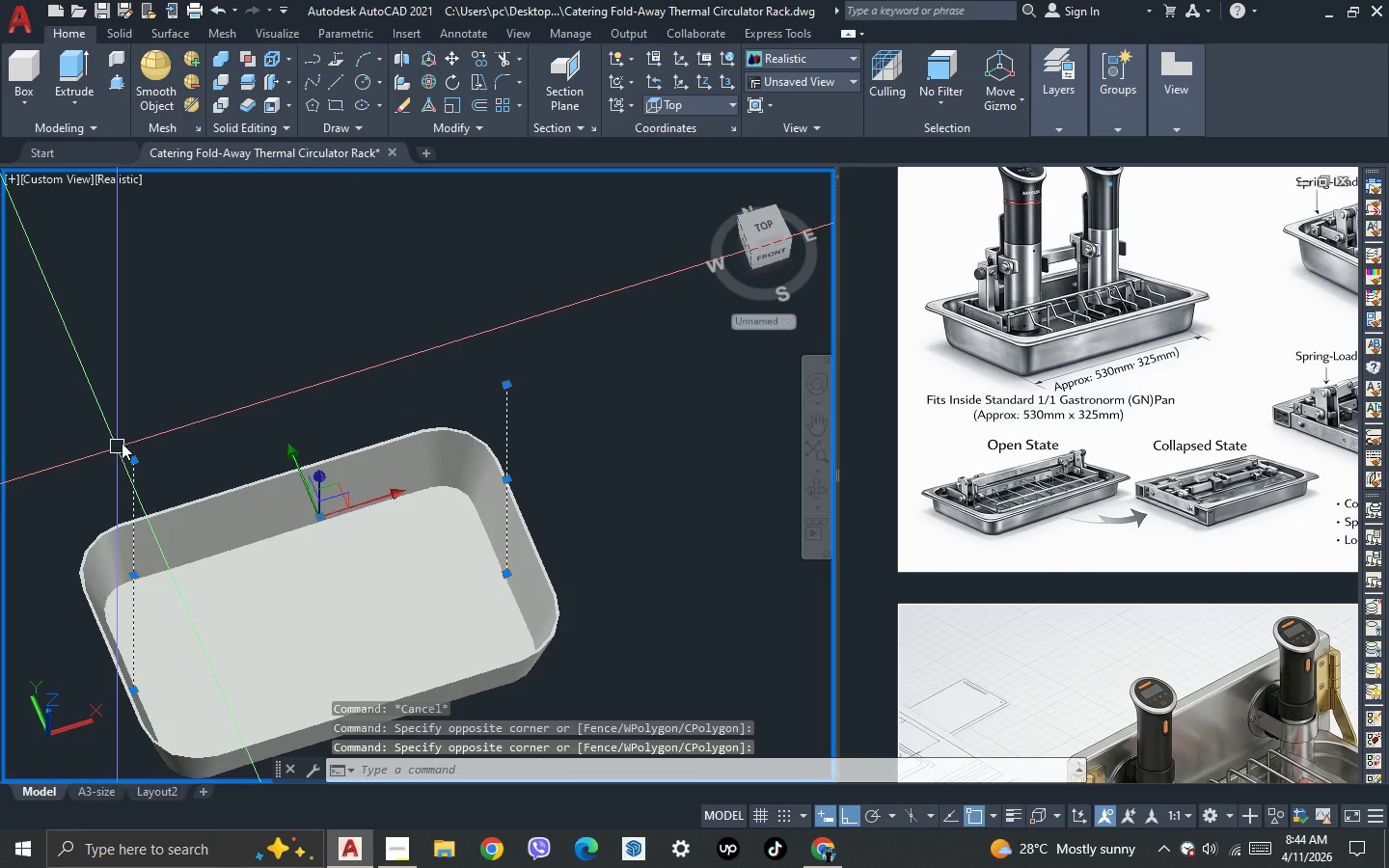 
key(Delete)
 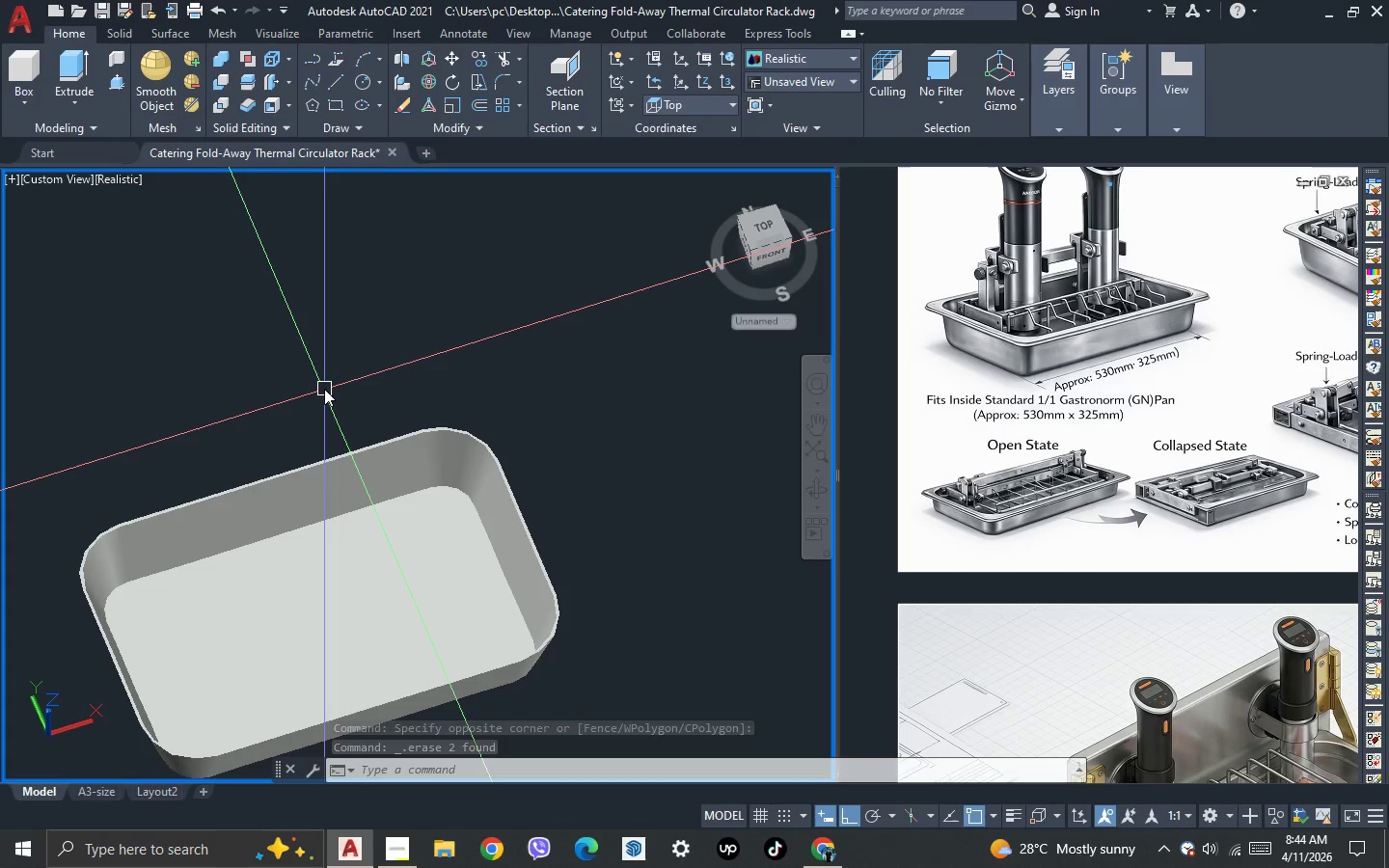 
wait(5.59)
 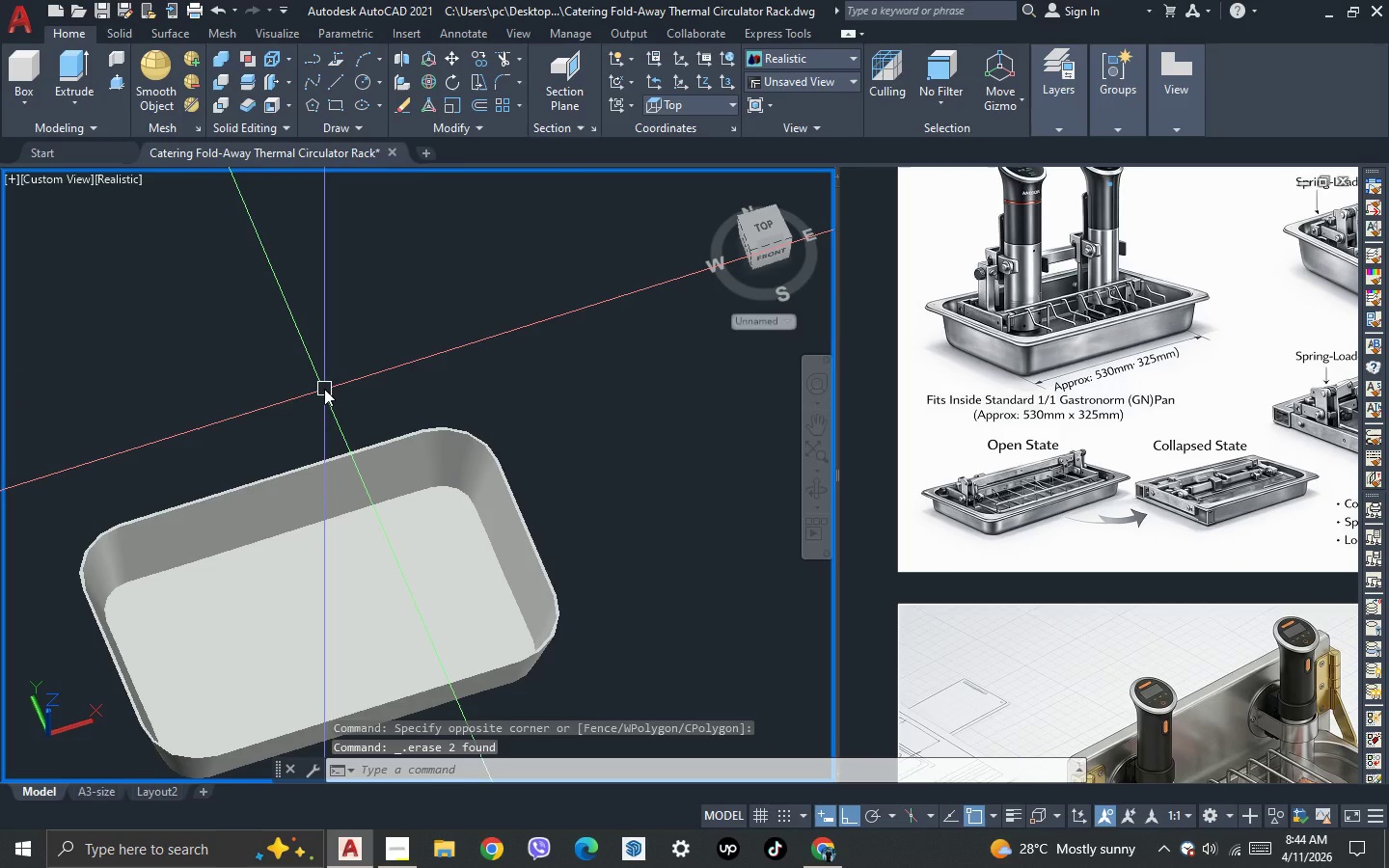 
scroll: coordinate [349, 377], scroll_direction: down, amount: 1.0
 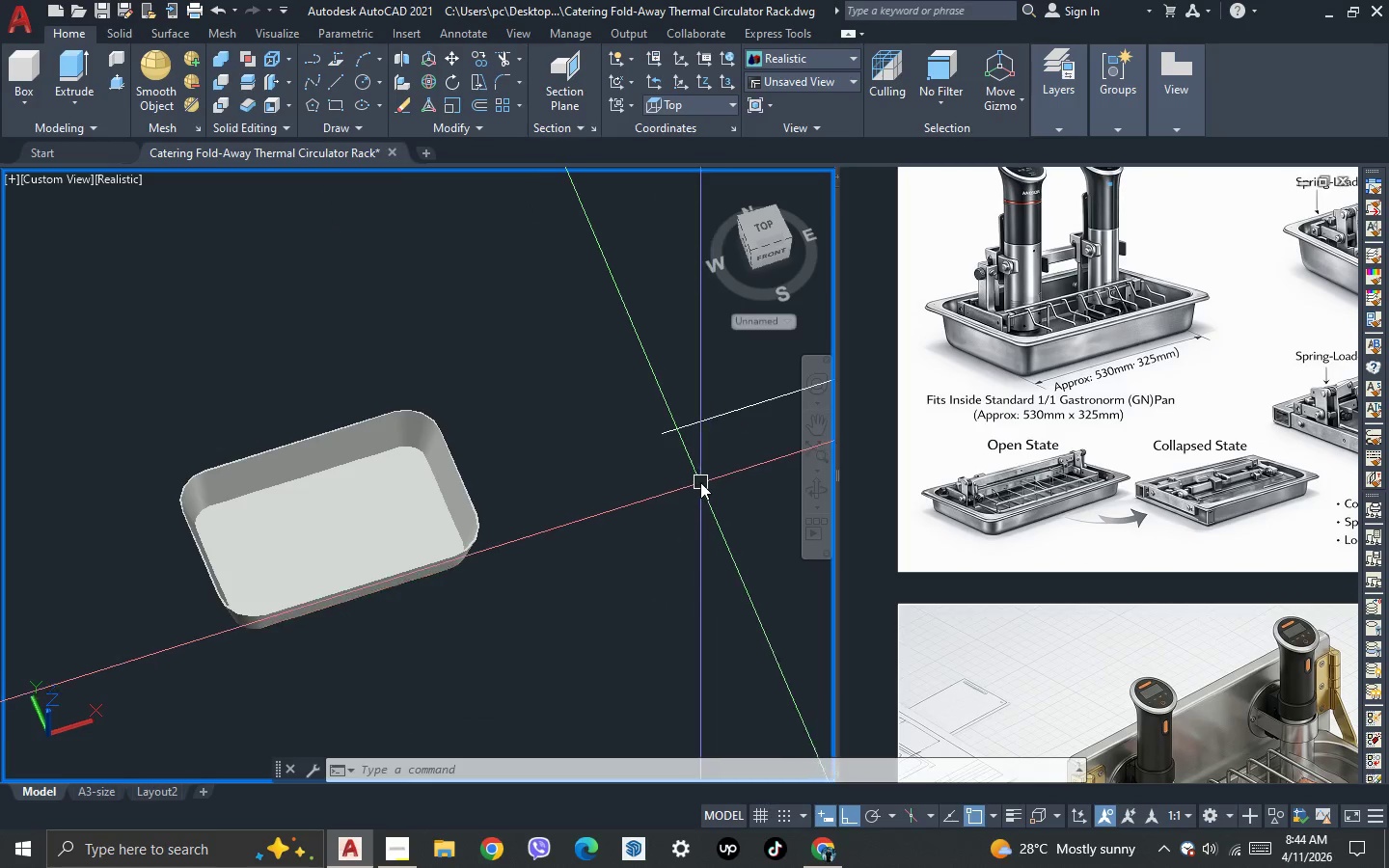 
key(3)
 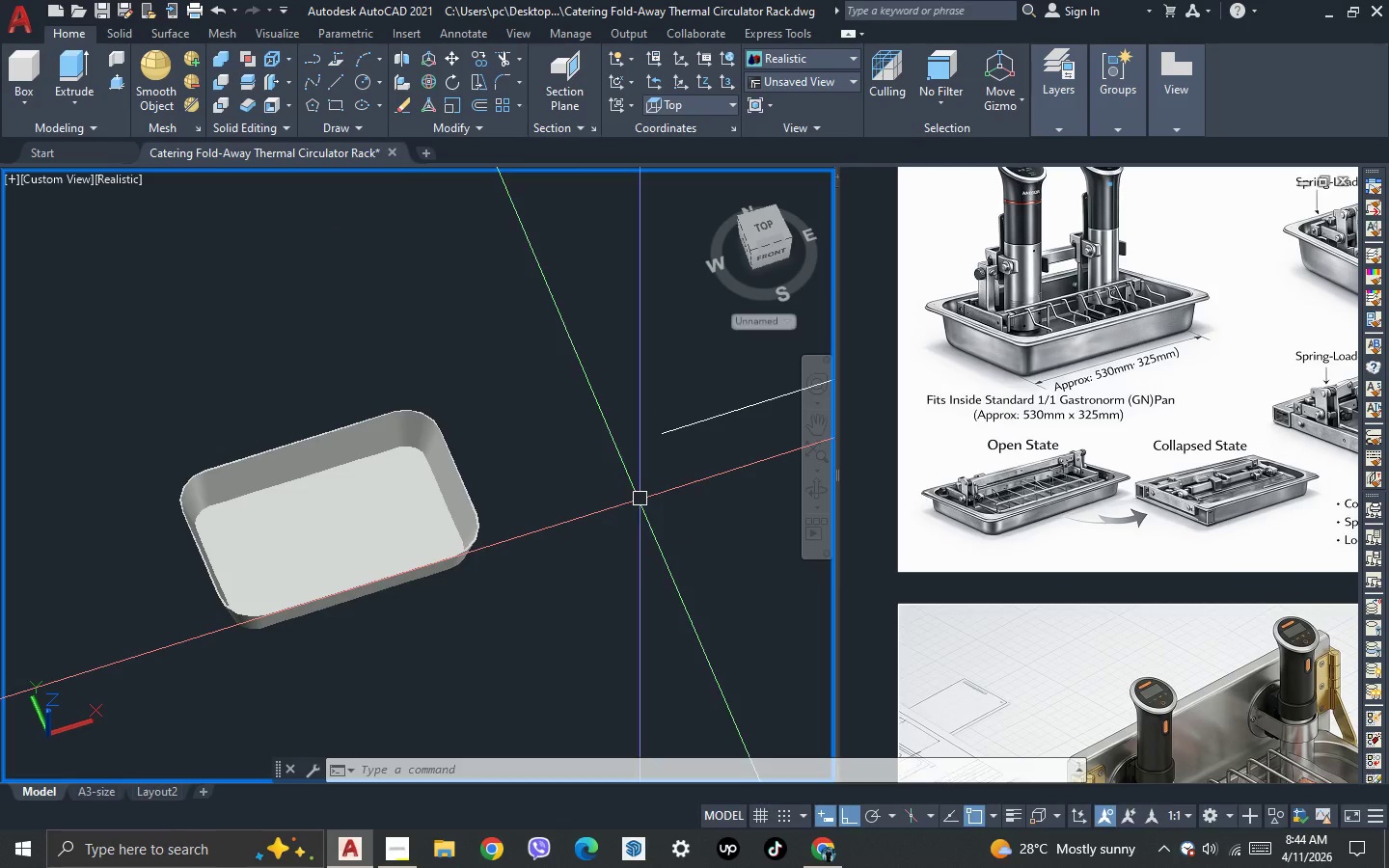 
key(Space)
 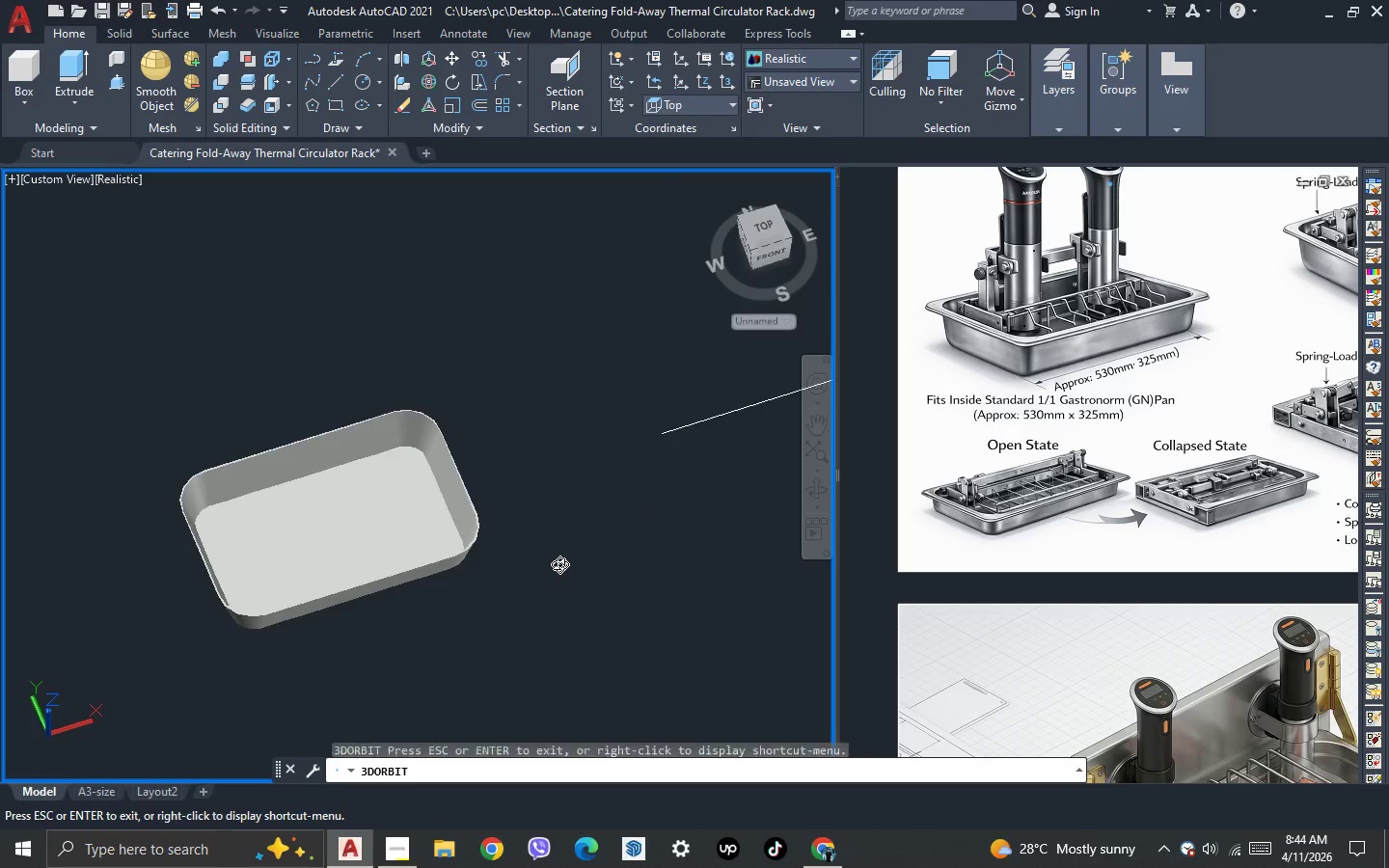 
left_click_drag(start_coordinate=[562, 571], to_coordinate=[568, 542])
 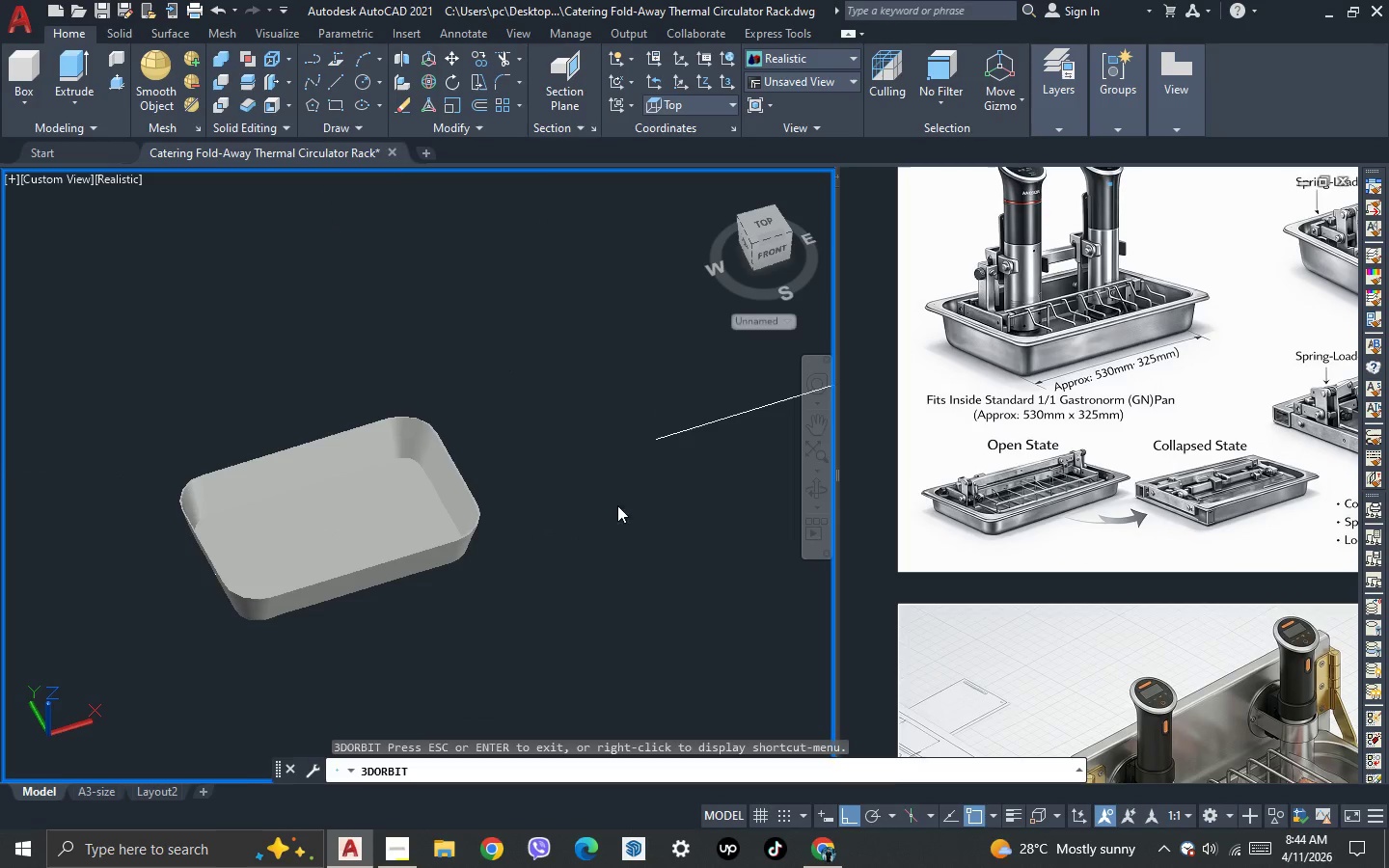 
key(Escape)
 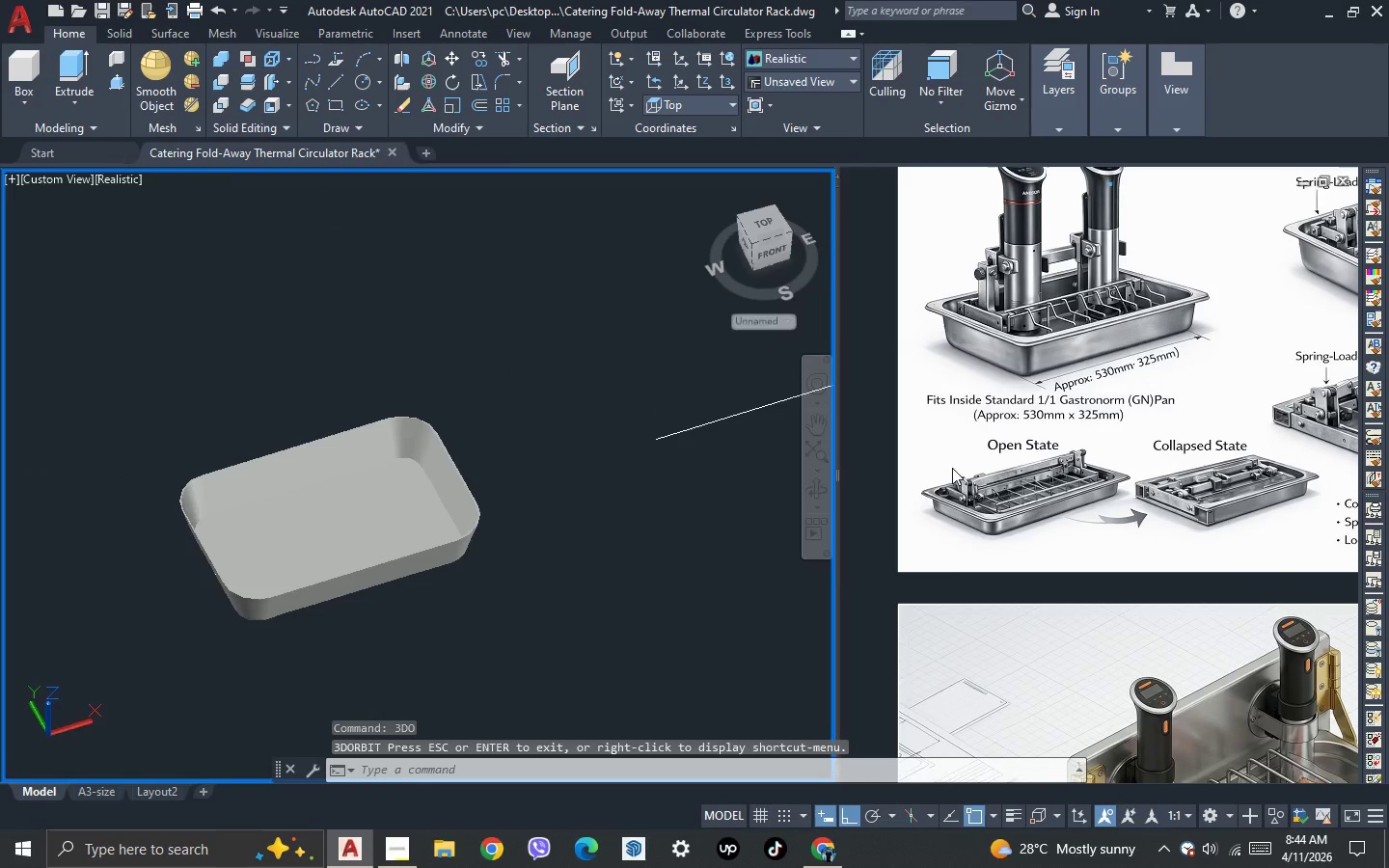 
left_click([954, 466])
 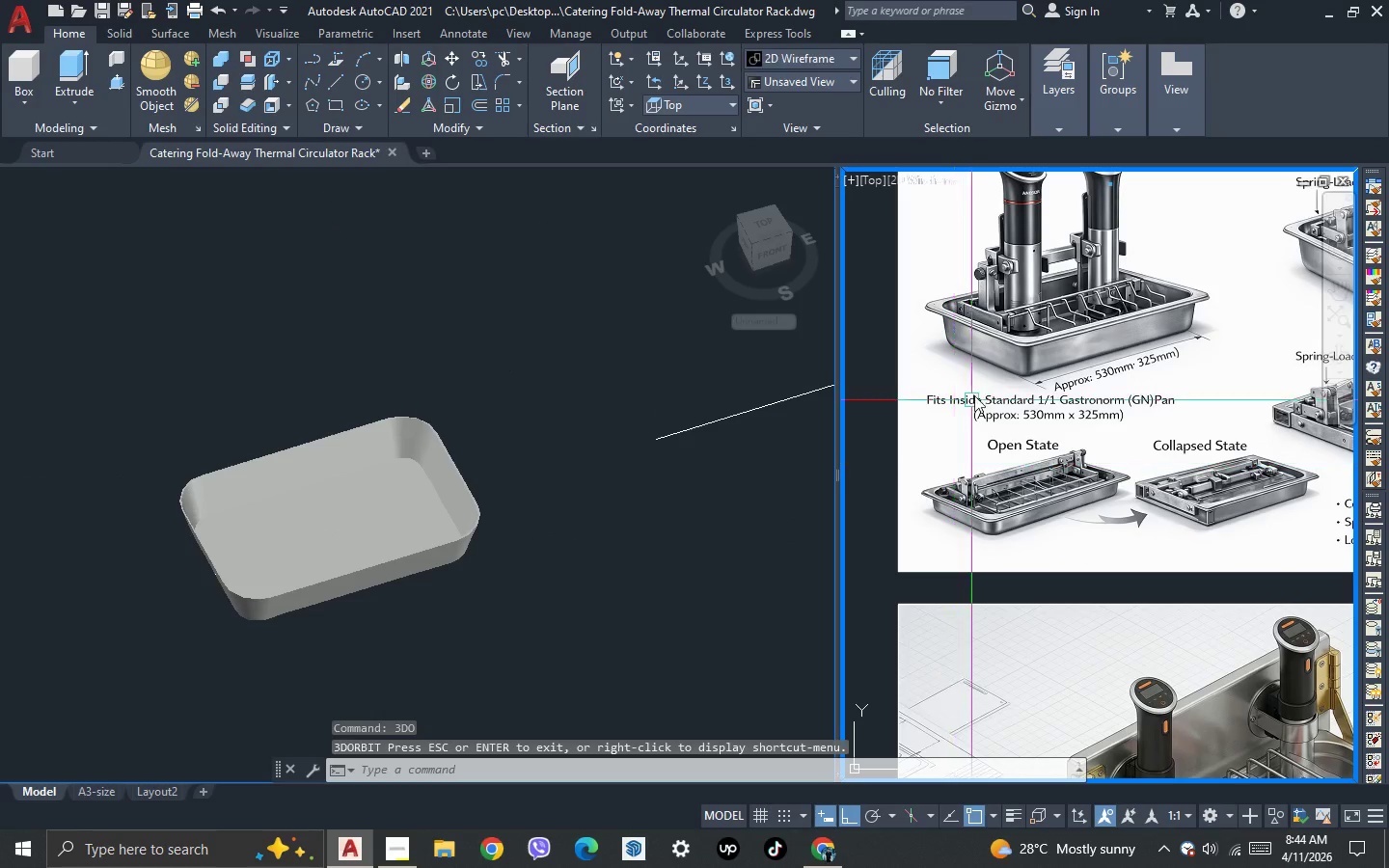 
scroll: coordinate [981, 388], scroll_direction: down, amount: 3.0
 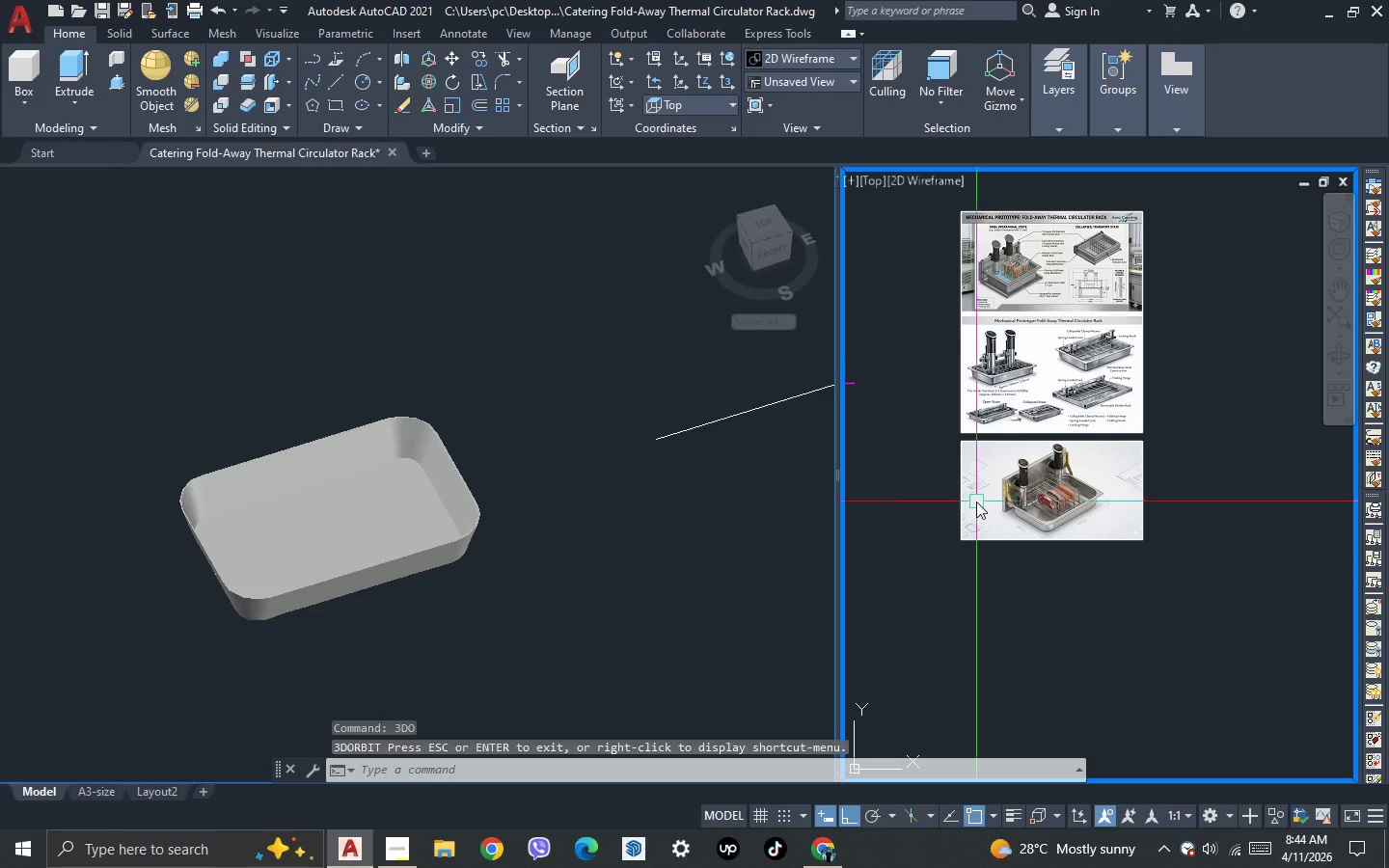 
scroll: coordinate [1162, 606], scroll_direction: up, amount: 6.0
 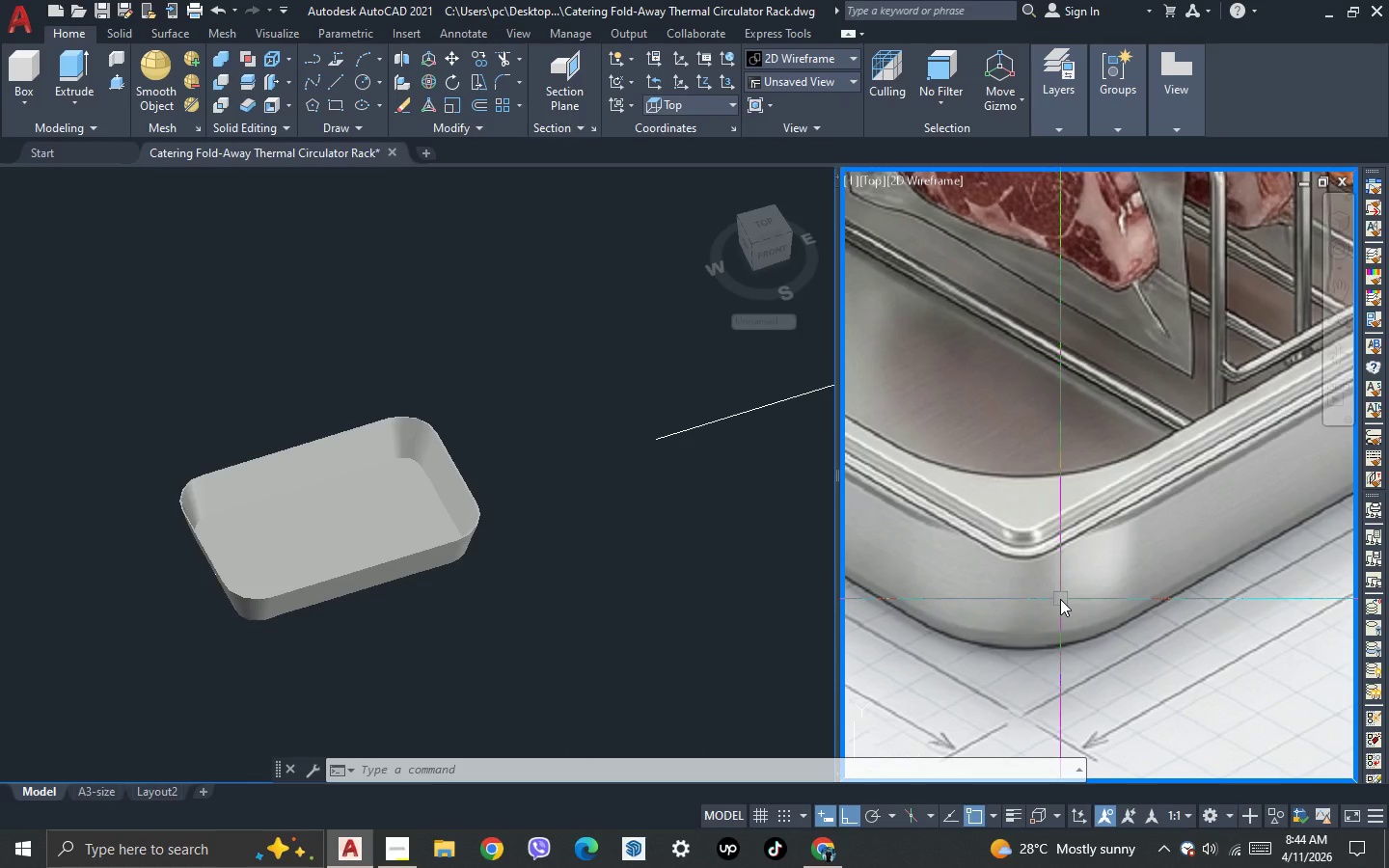 
left_click([540, 594])
 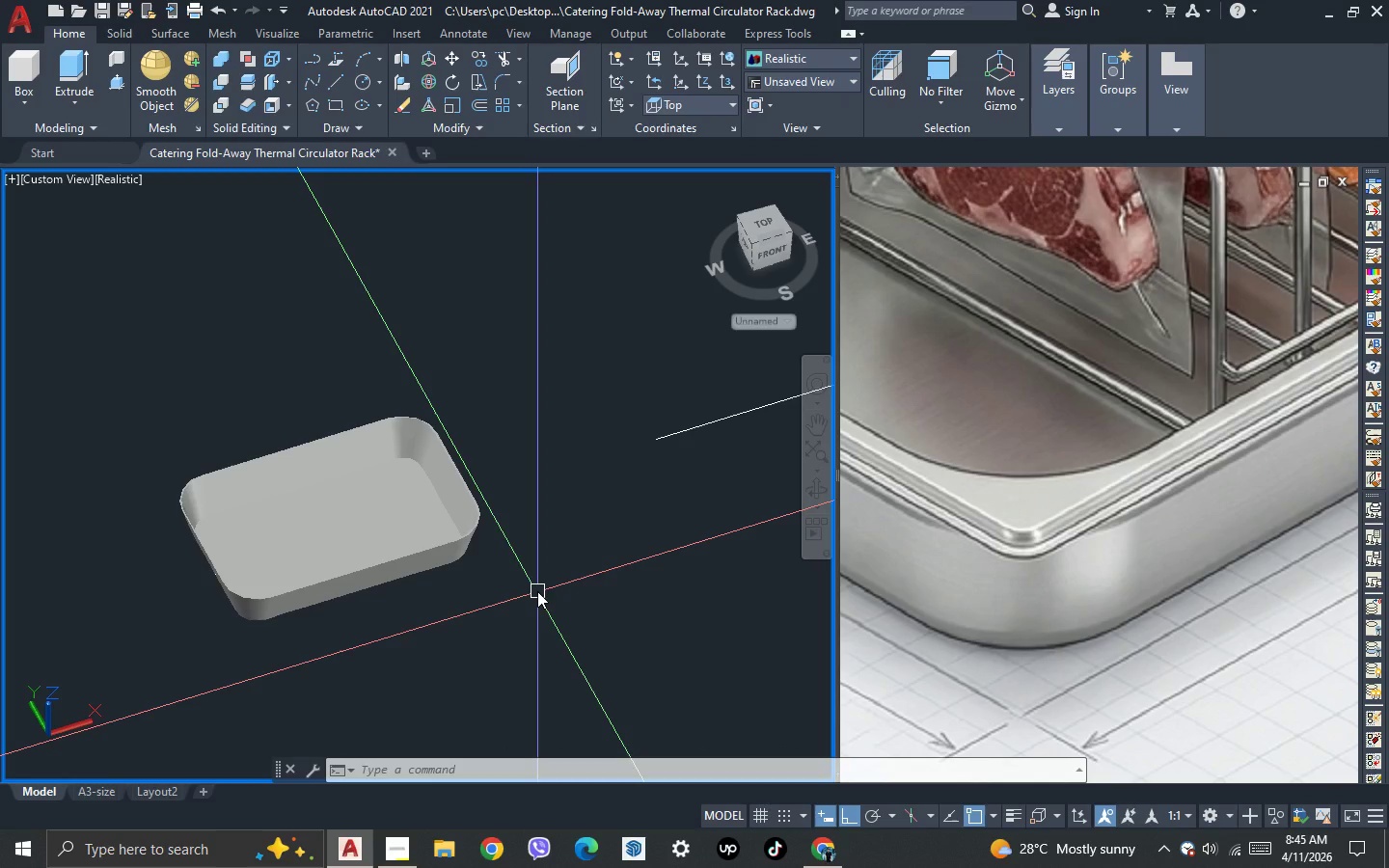 
wait(8.59)
 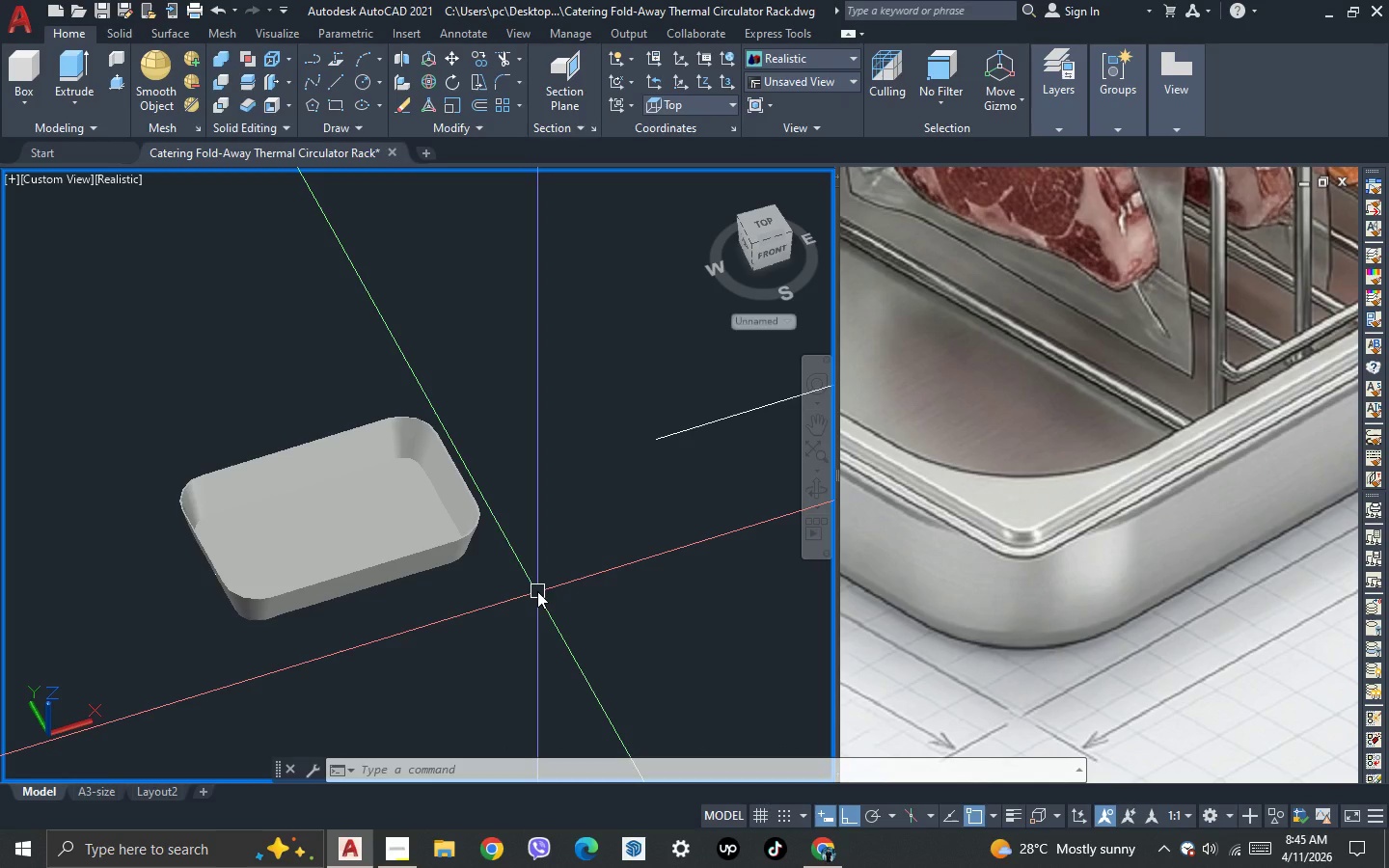 
left_click([43, 184])
 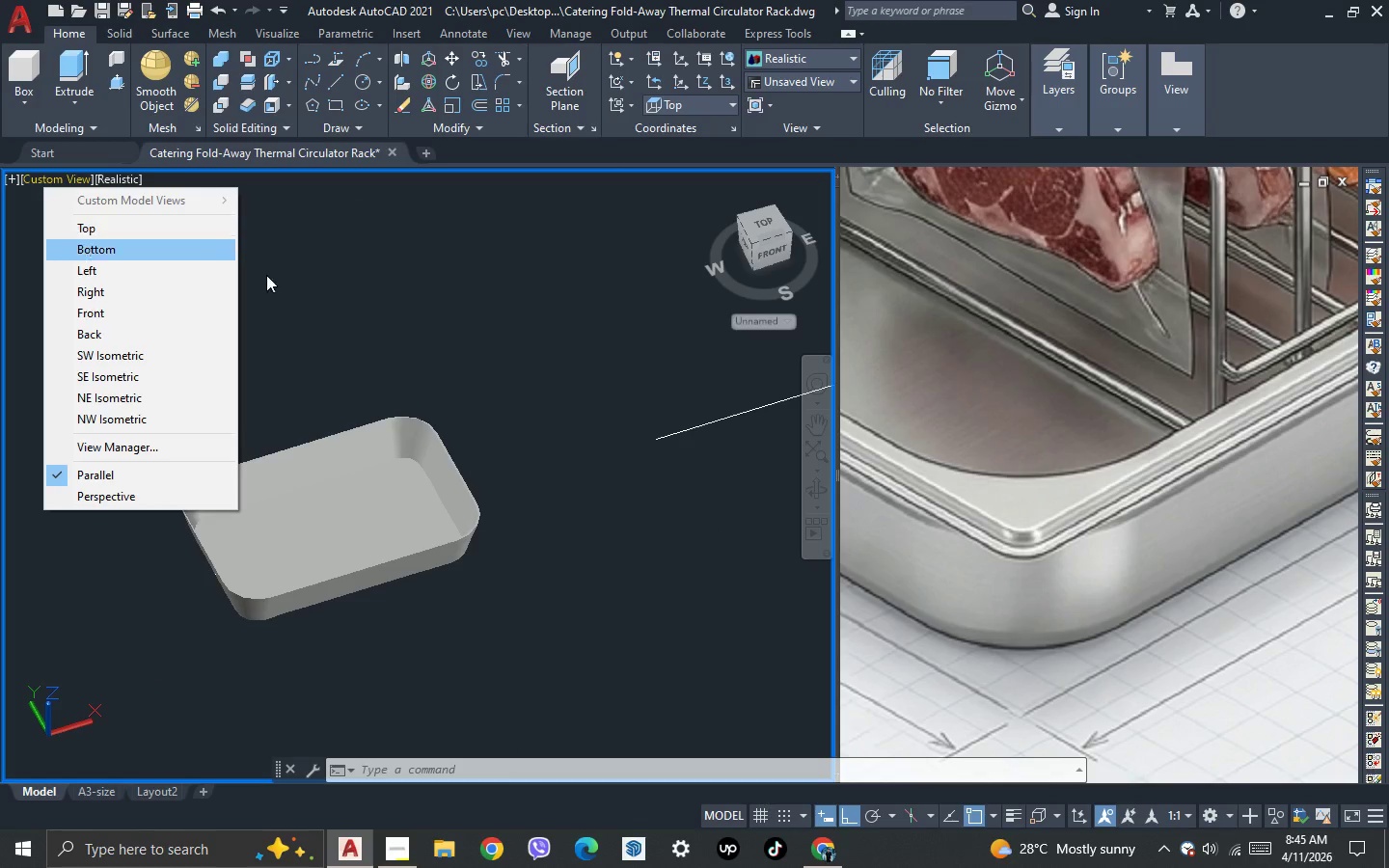 
left_click([319, 298])
 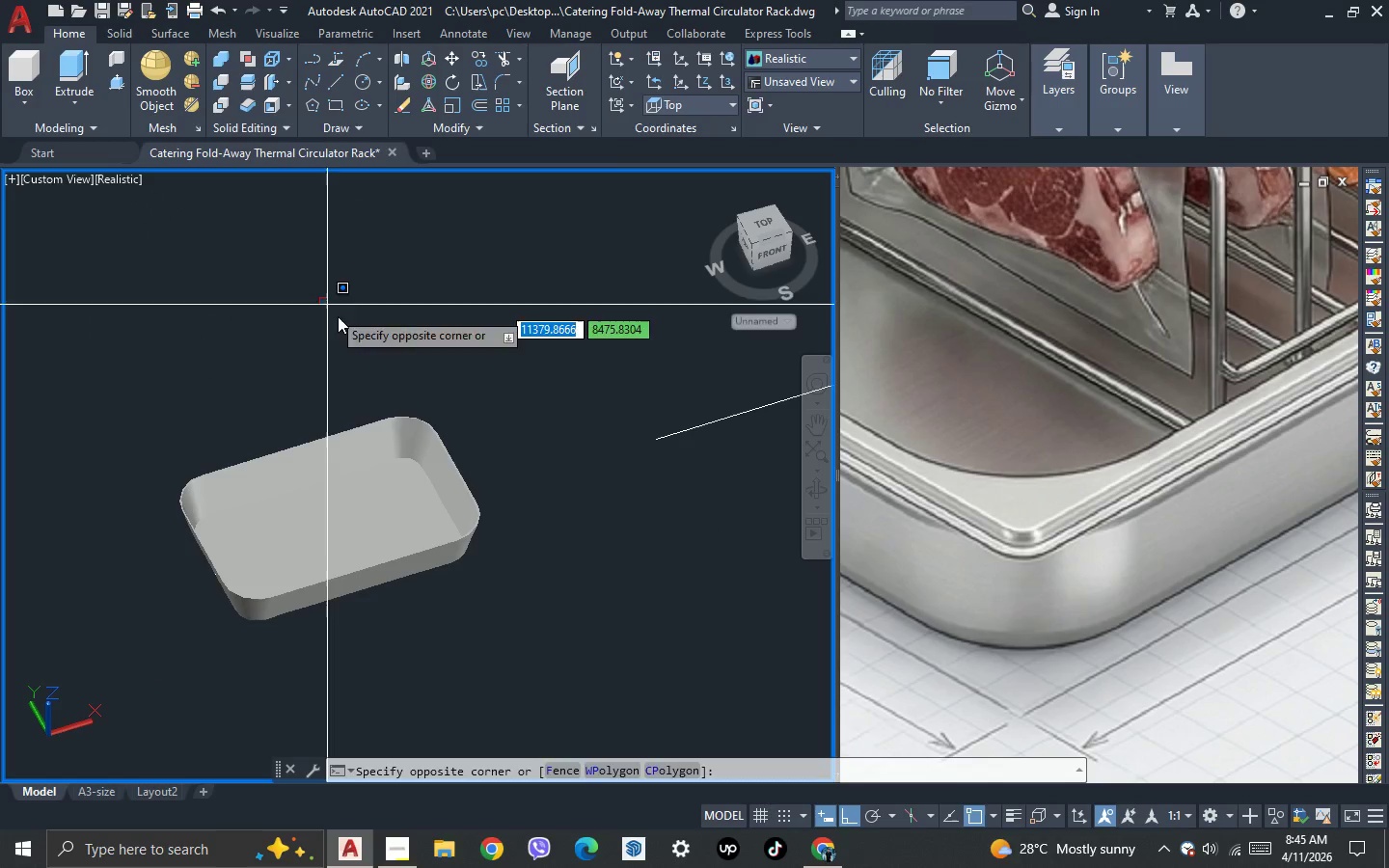 
key(Escape)
 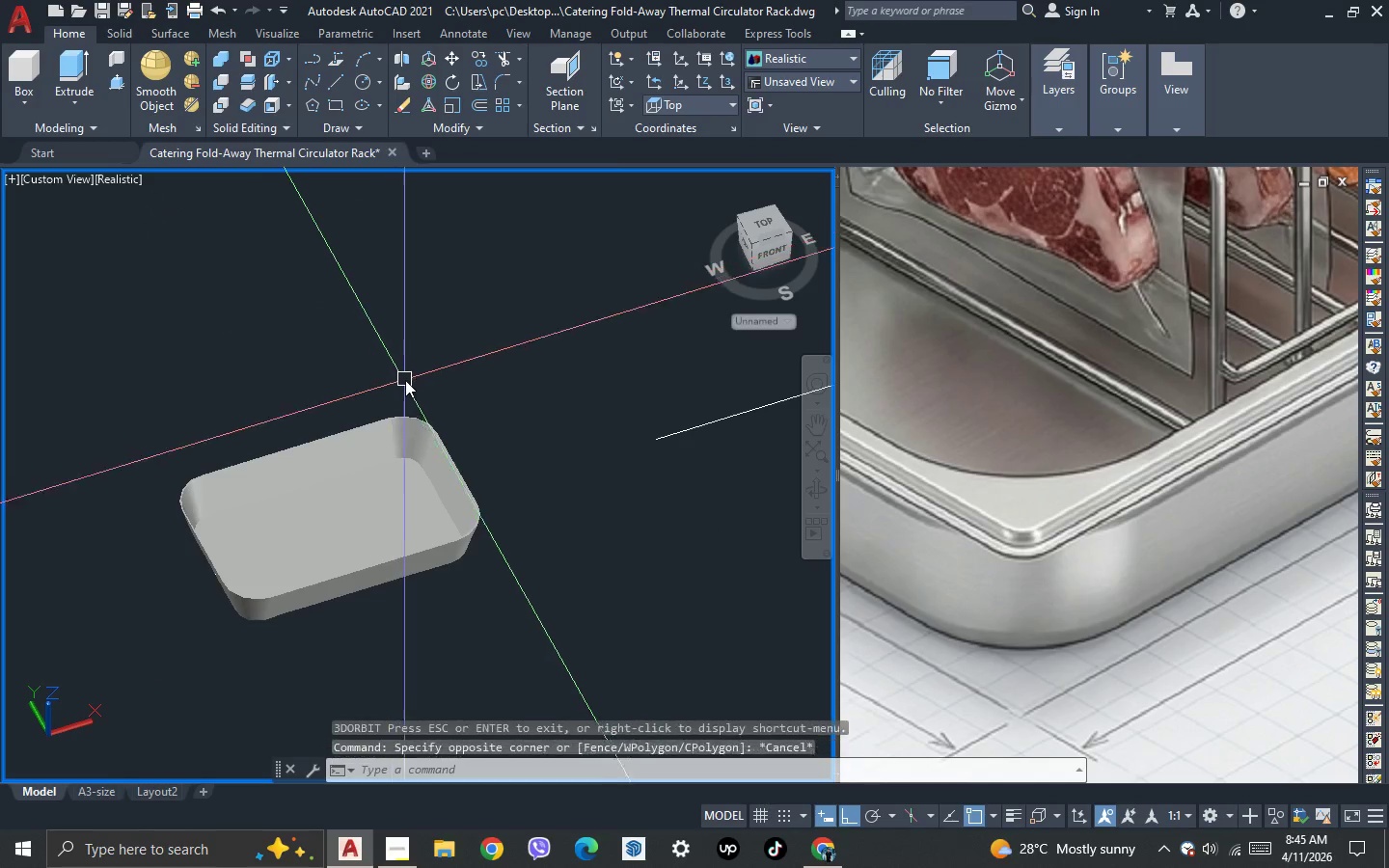 
key(Escape)
 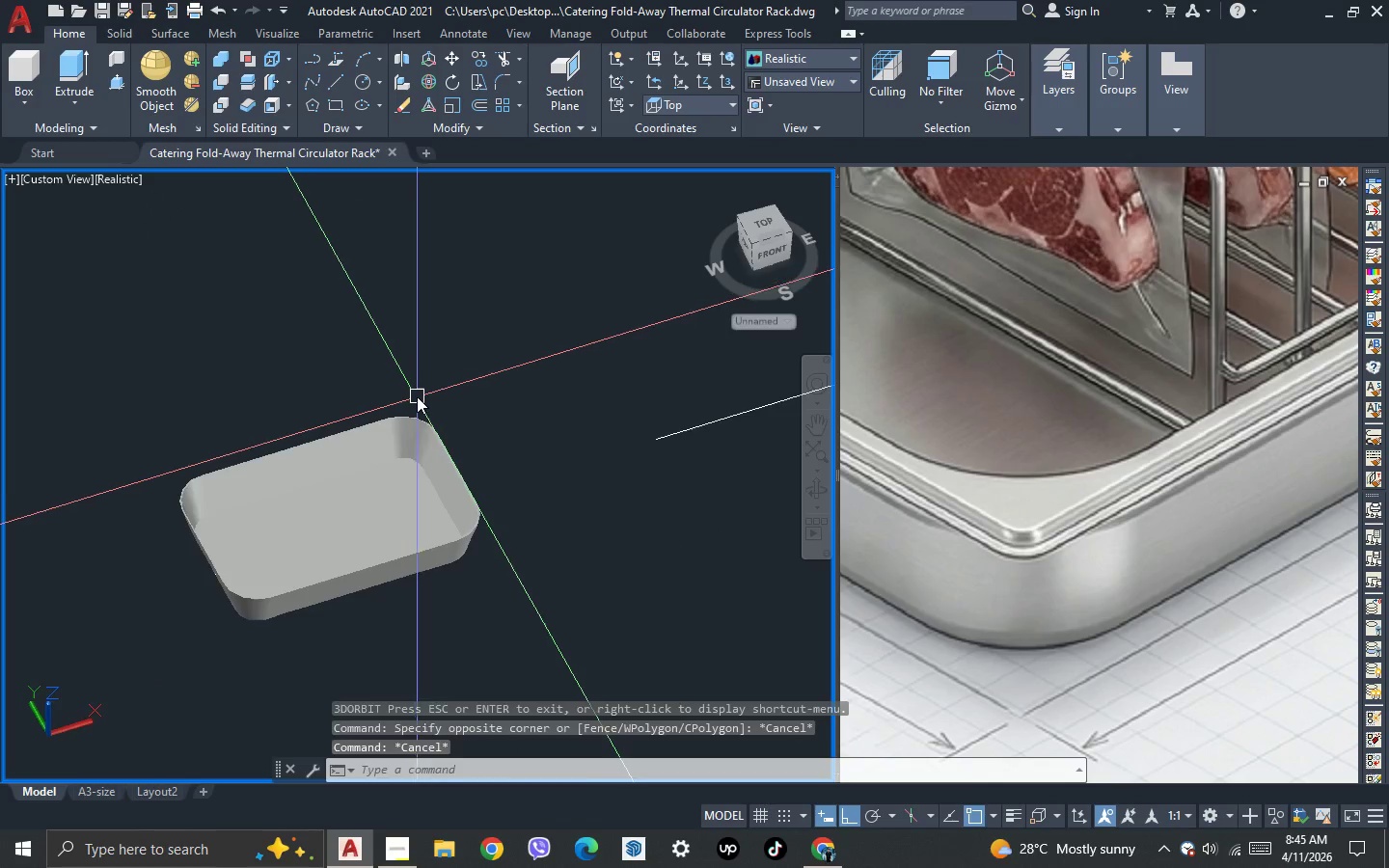 
scroll: coordinate [448, 400], scroll_direction: up, amount: 4.0
 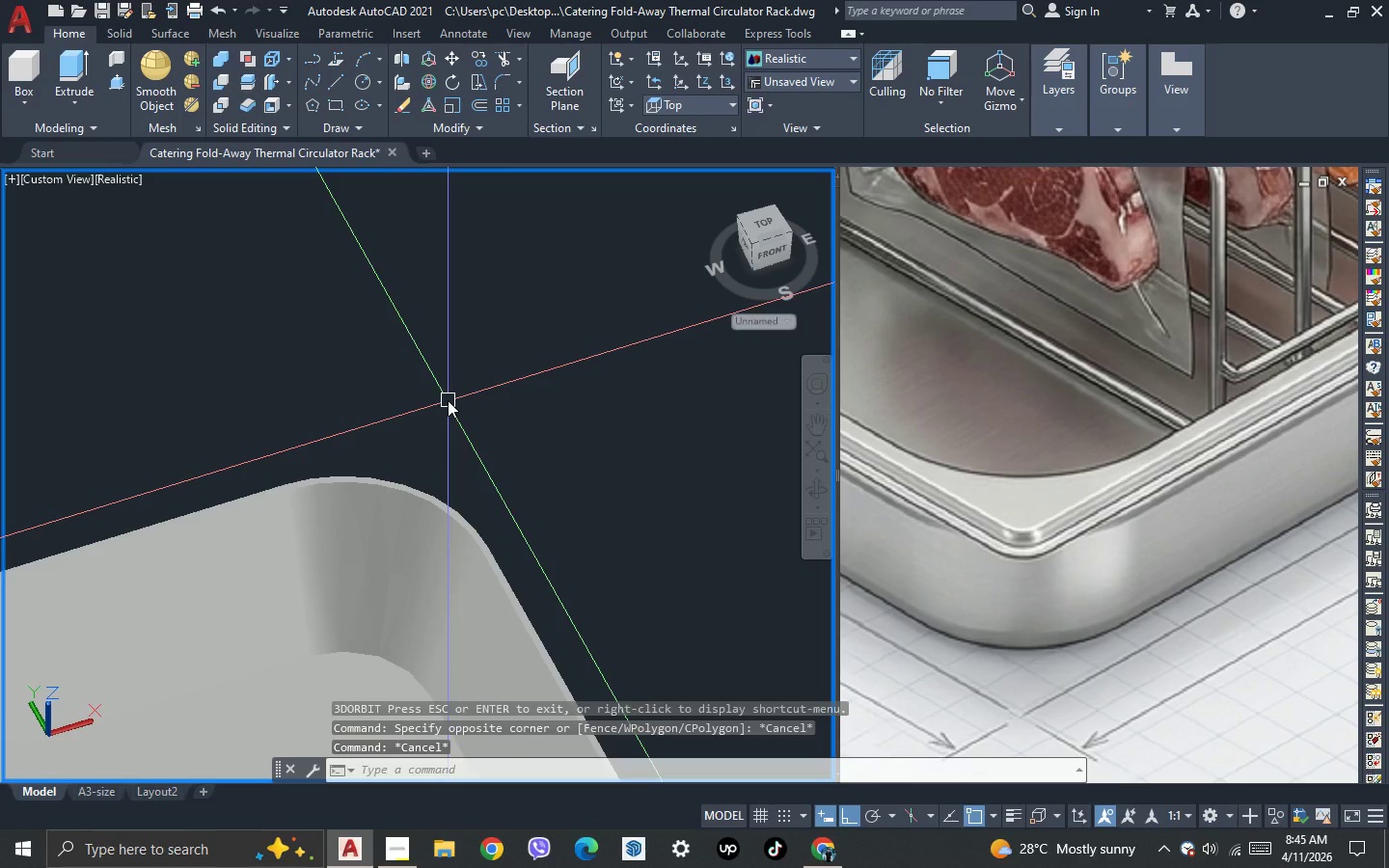 
type(cop)
 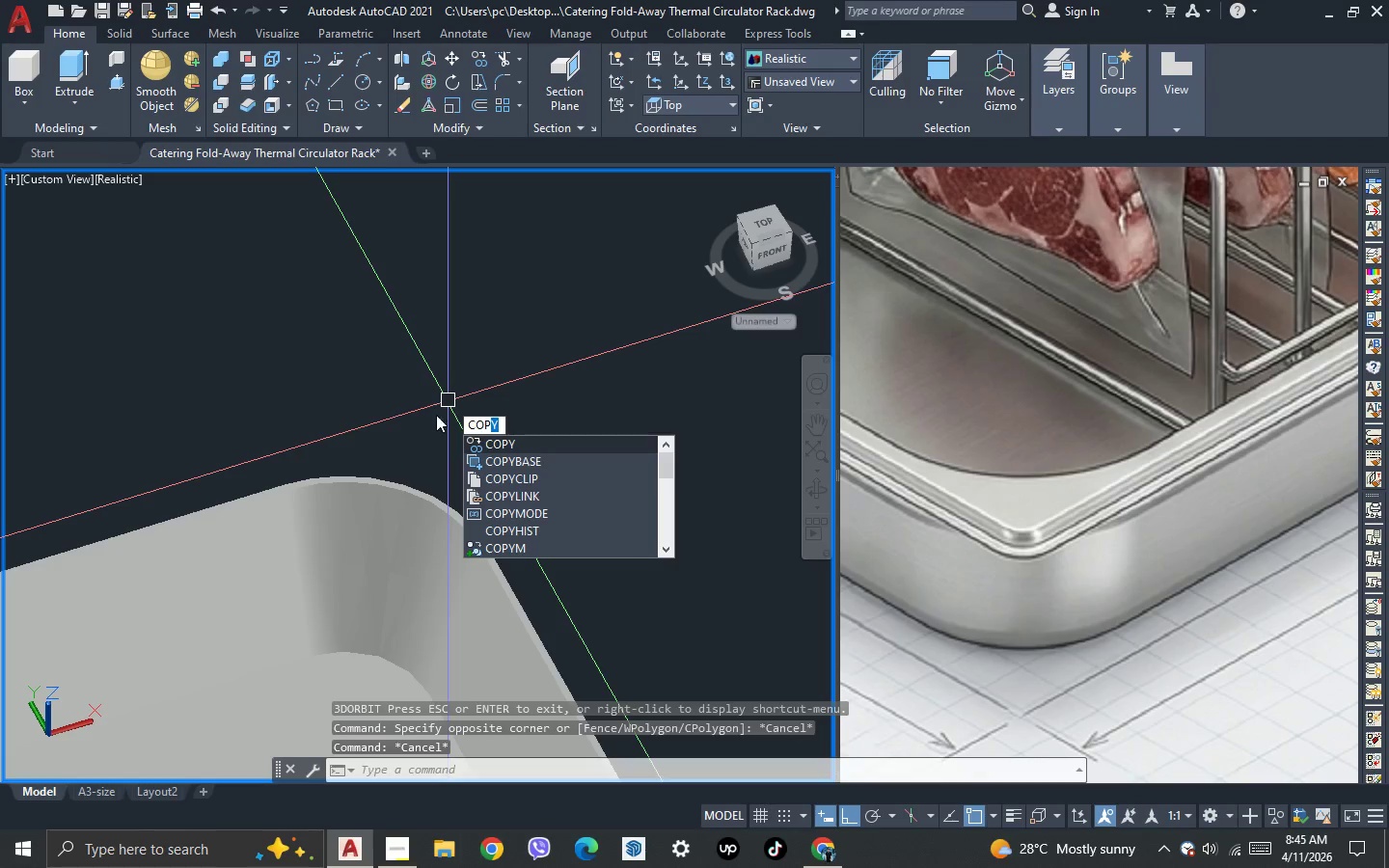 
key(Escape)
 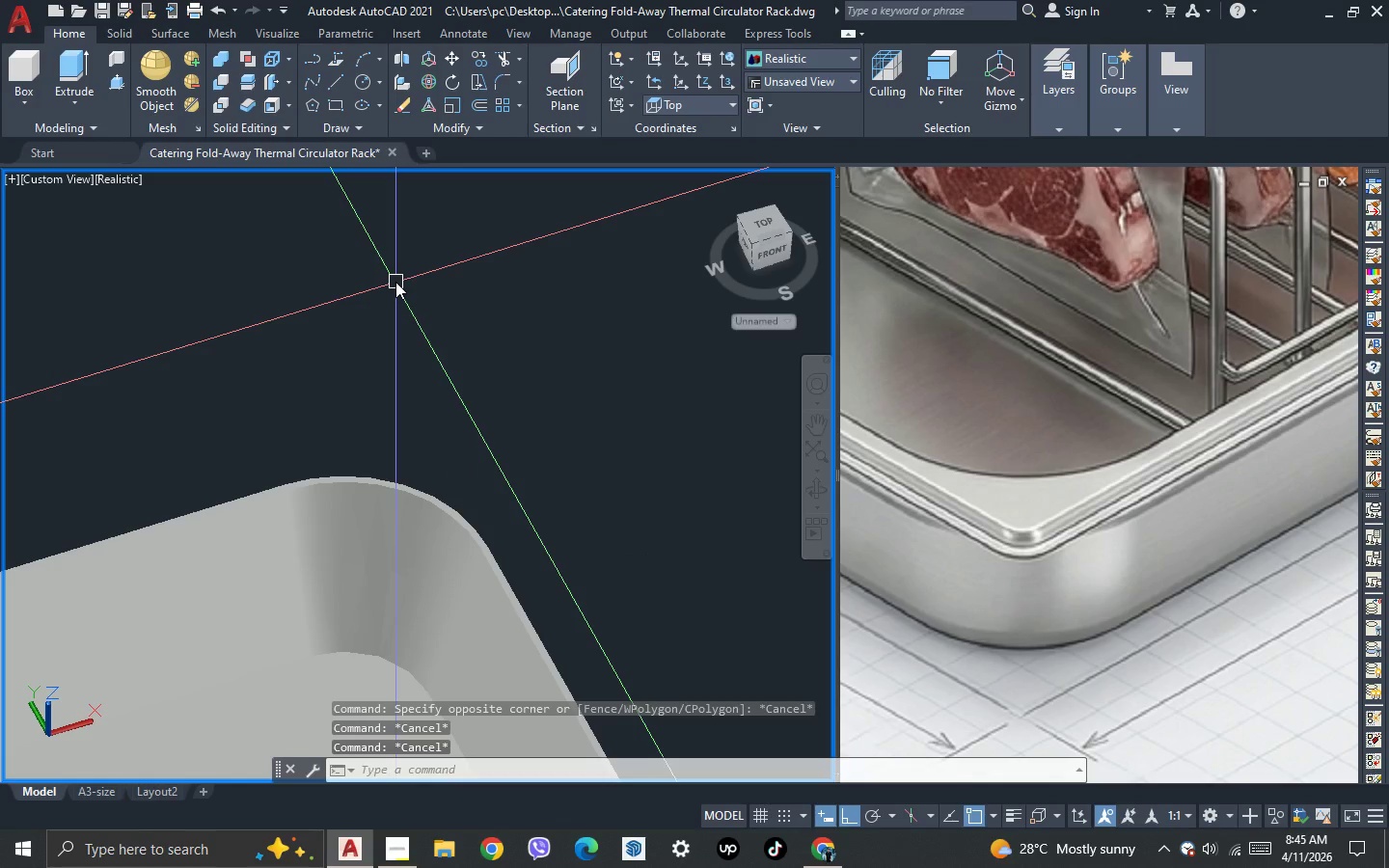 
key(Escape)
 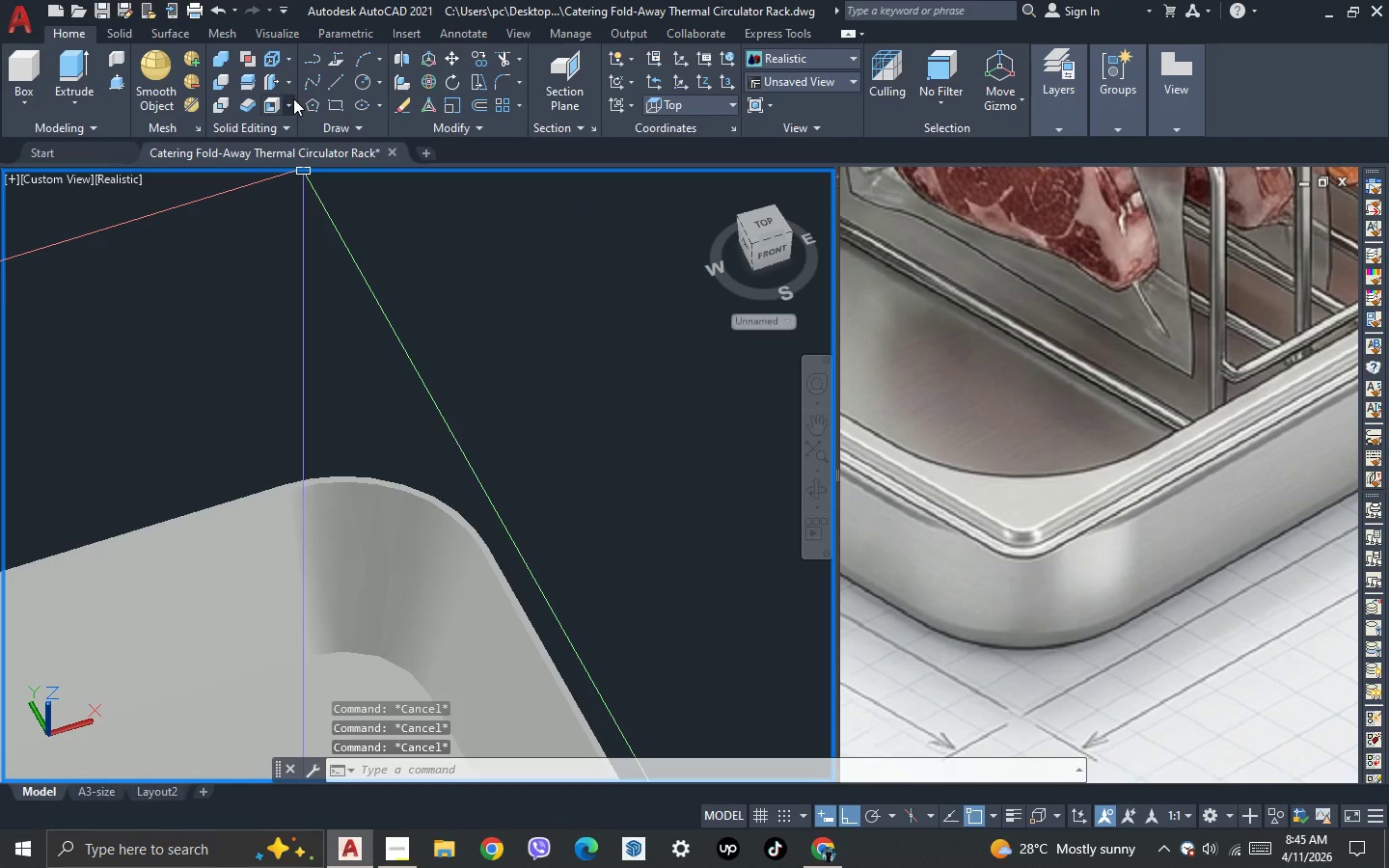 
left_click([288, 110])
 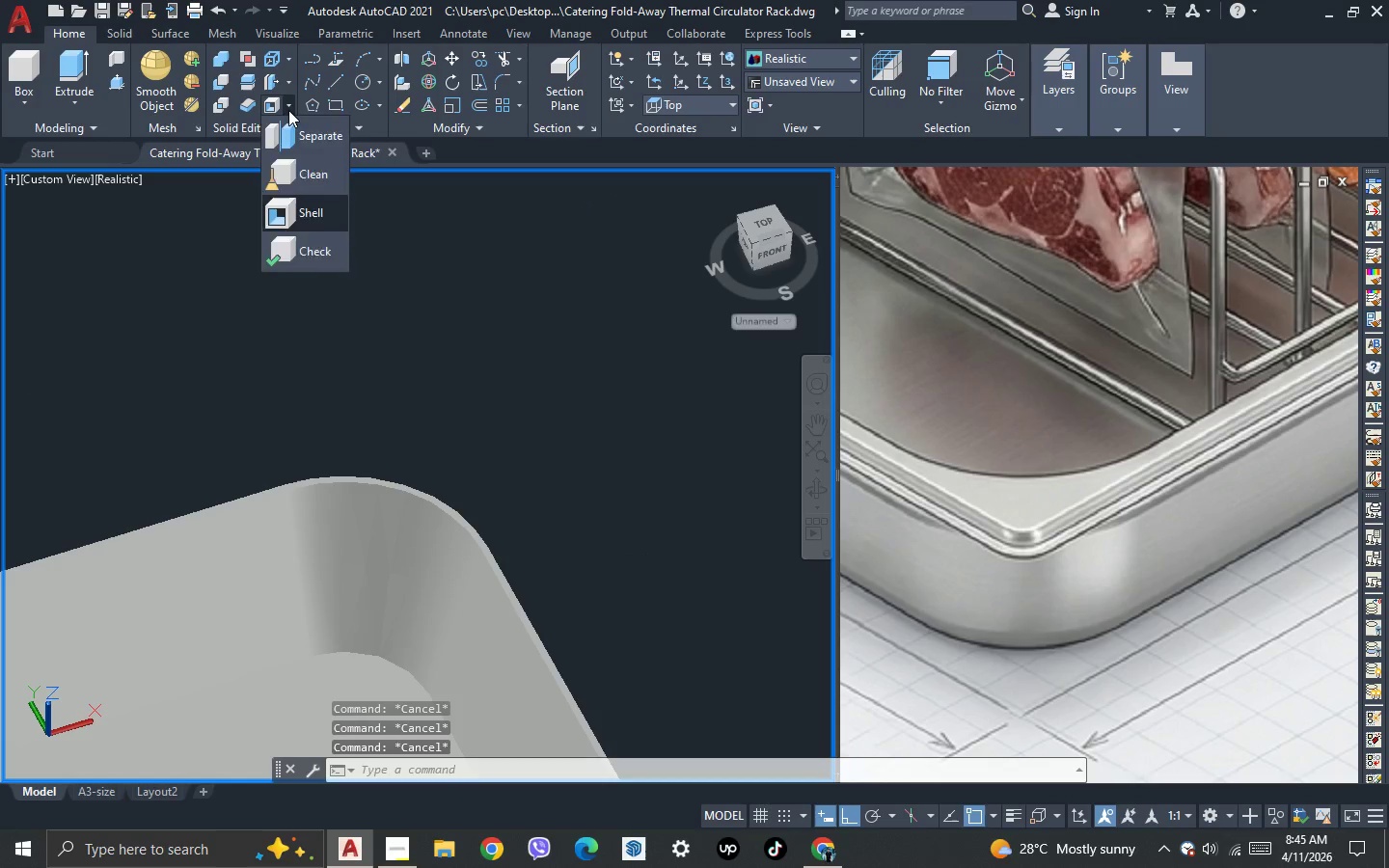 
left_click([288, 110])
 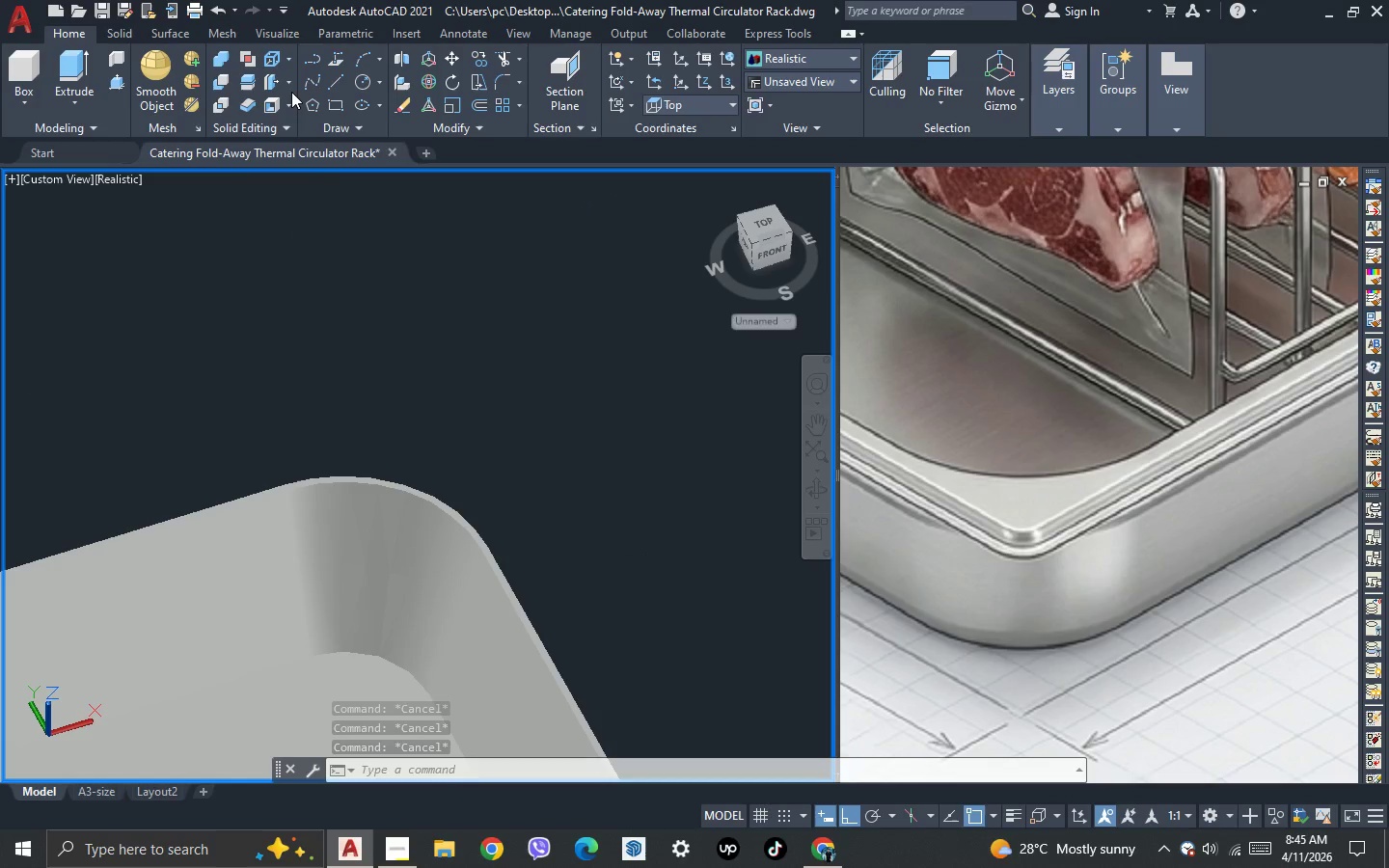 
left_click([289, 87])
 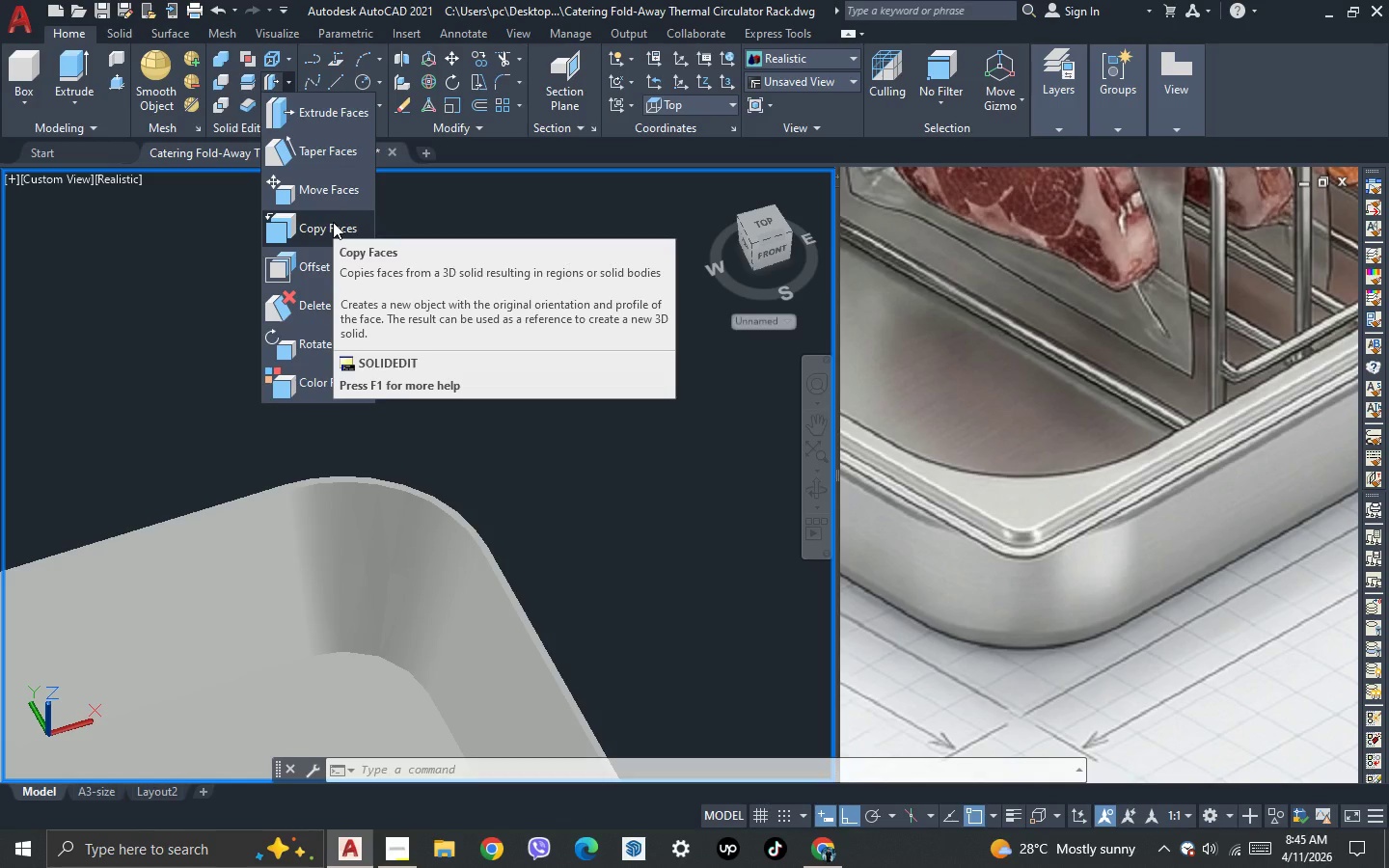 
wait(8.0)
 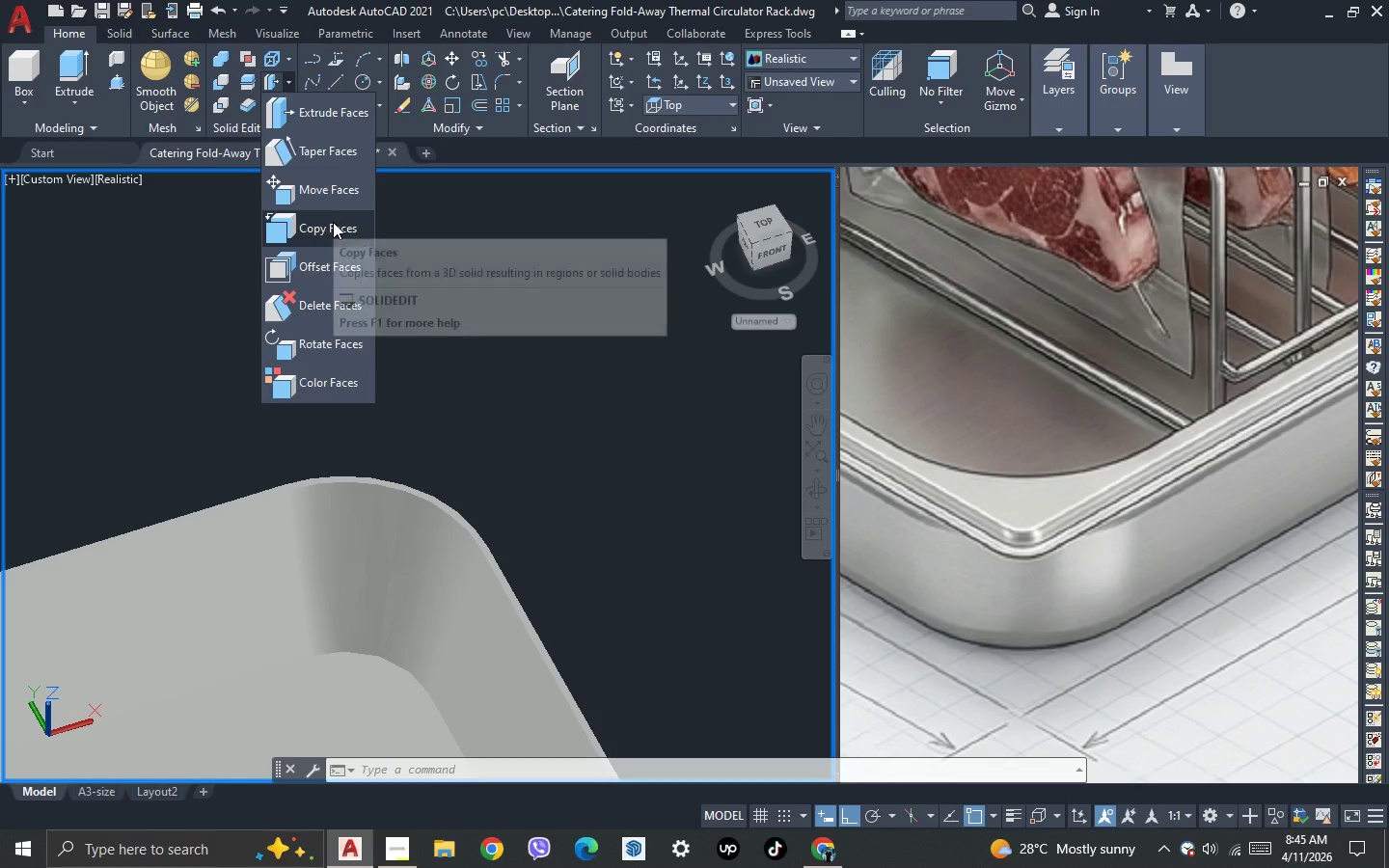 
left_click([333, 222])
 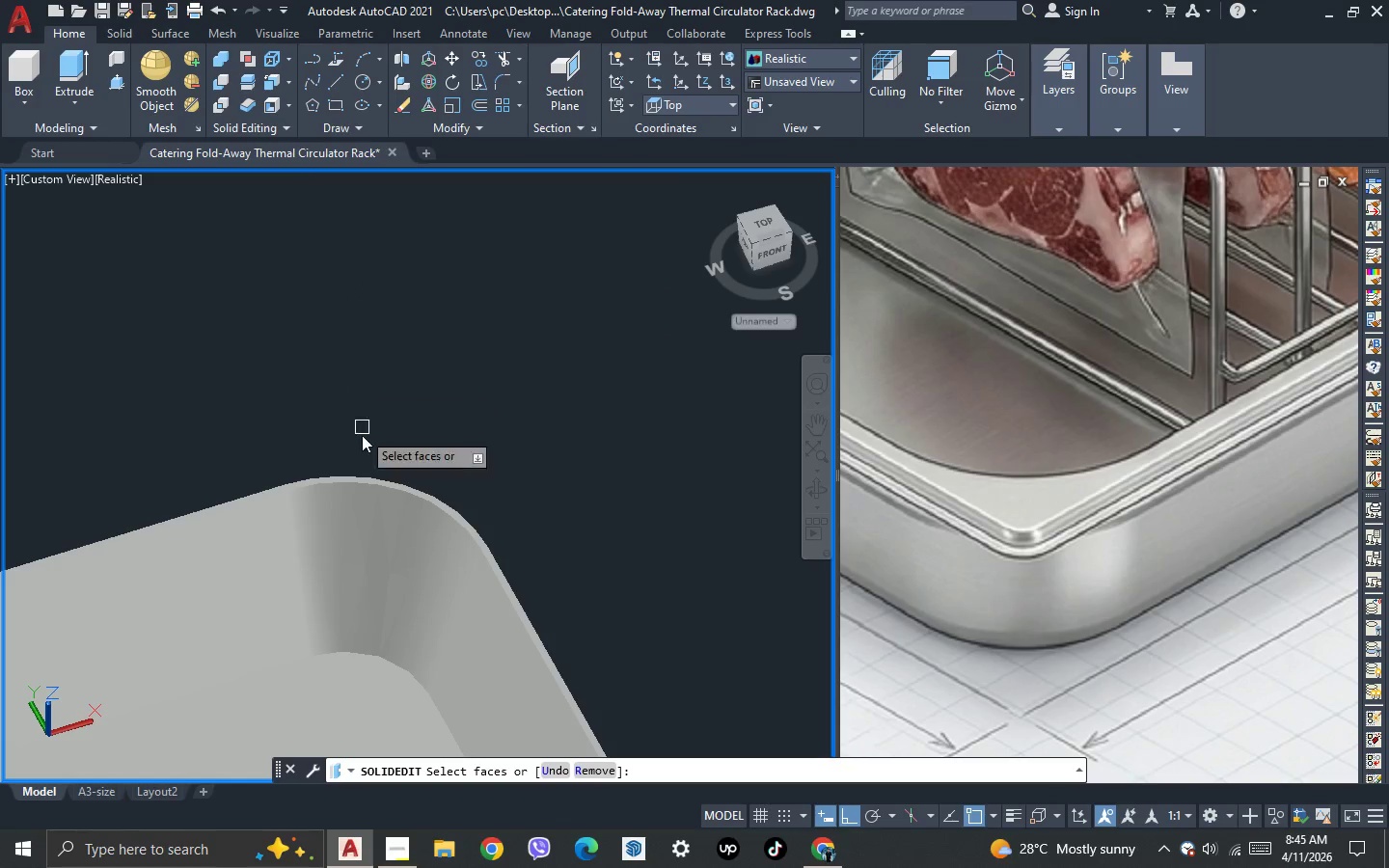 
scroll: coordinate [397, 436], scroll_direction: up, amount: 8.0
 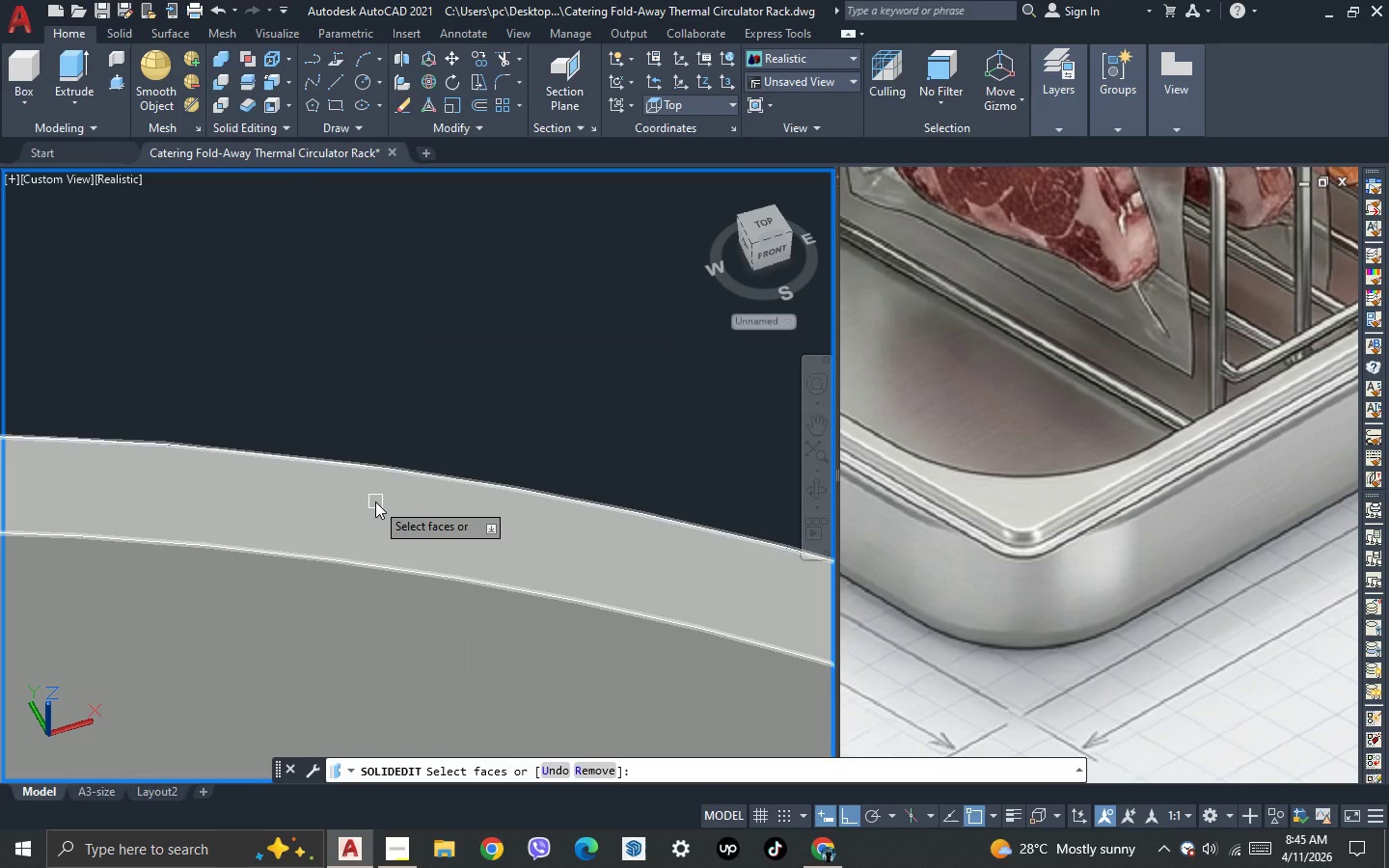 
left_click([375, 502])
 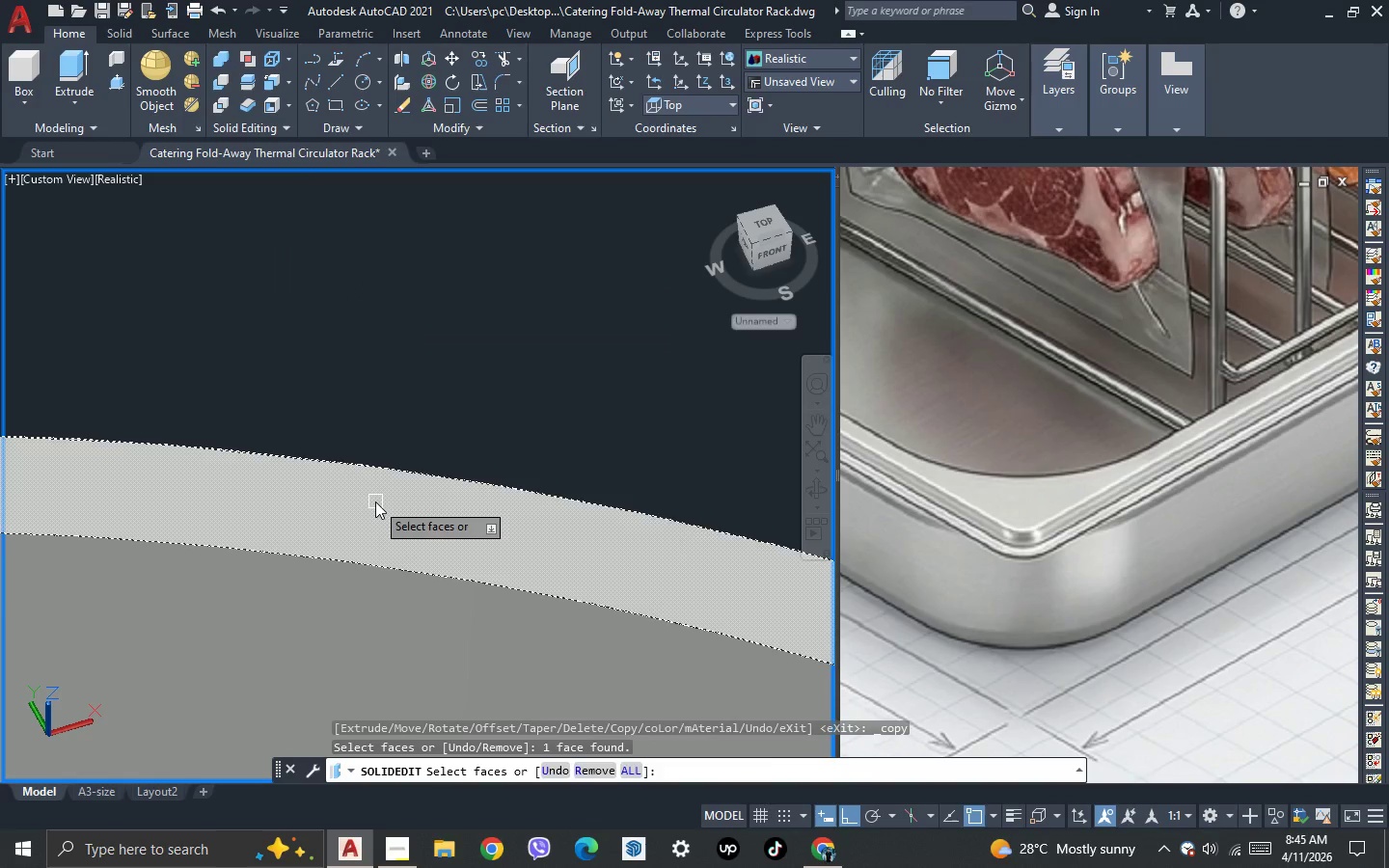 
key(Space)
 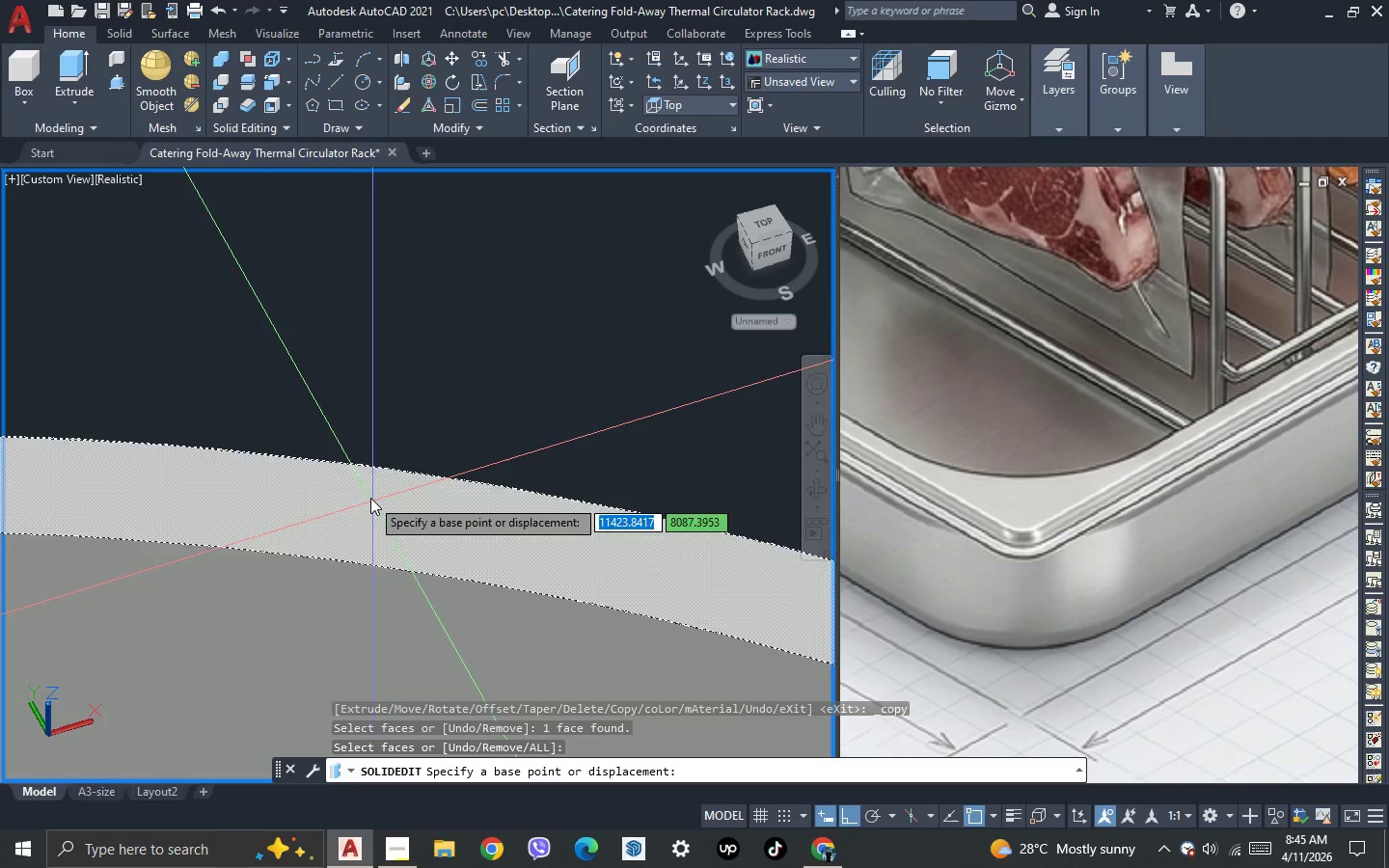 
scroll: coordinate [389, 469], scroll_direction: down, amount: 6.0
 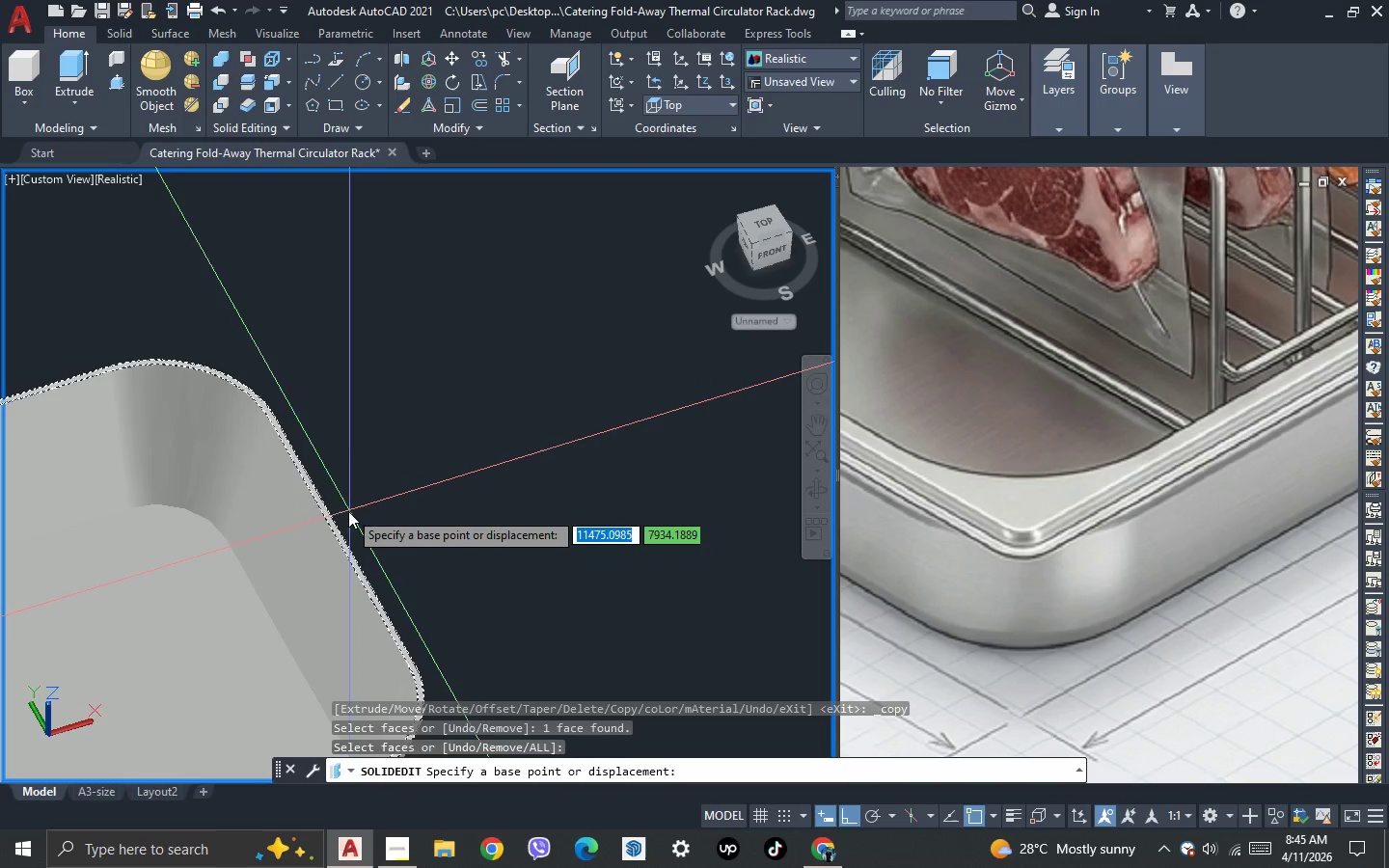 
scroll: coordinate [346, 513], scroll_direction: up, amount: 3.0
 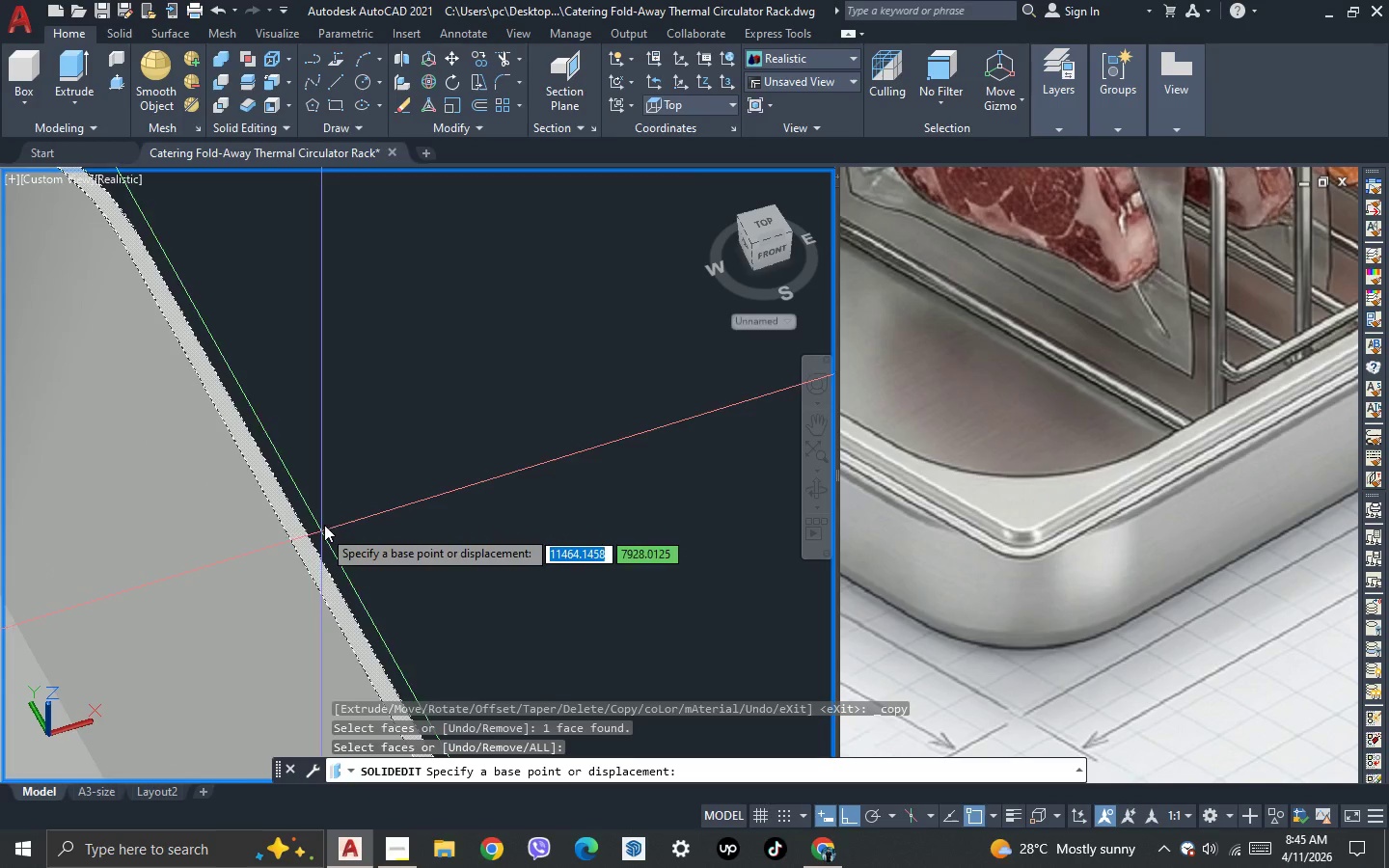 
scroll: coordinate [334, 512], scroll_direction: down, amount: 3.0
 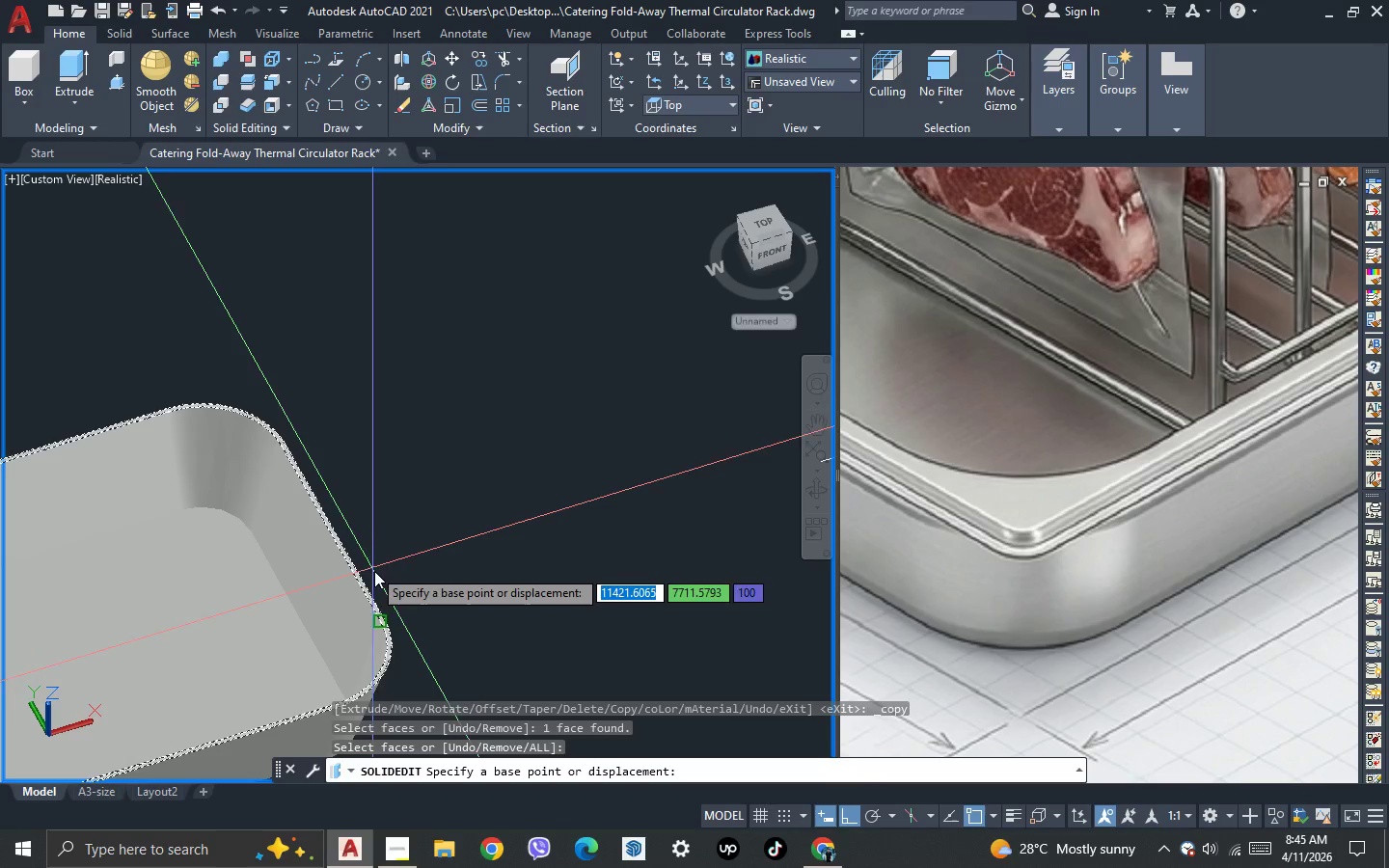 
scroll: coordinate [384, 591], scroll_direction: up, amount: 2.0
 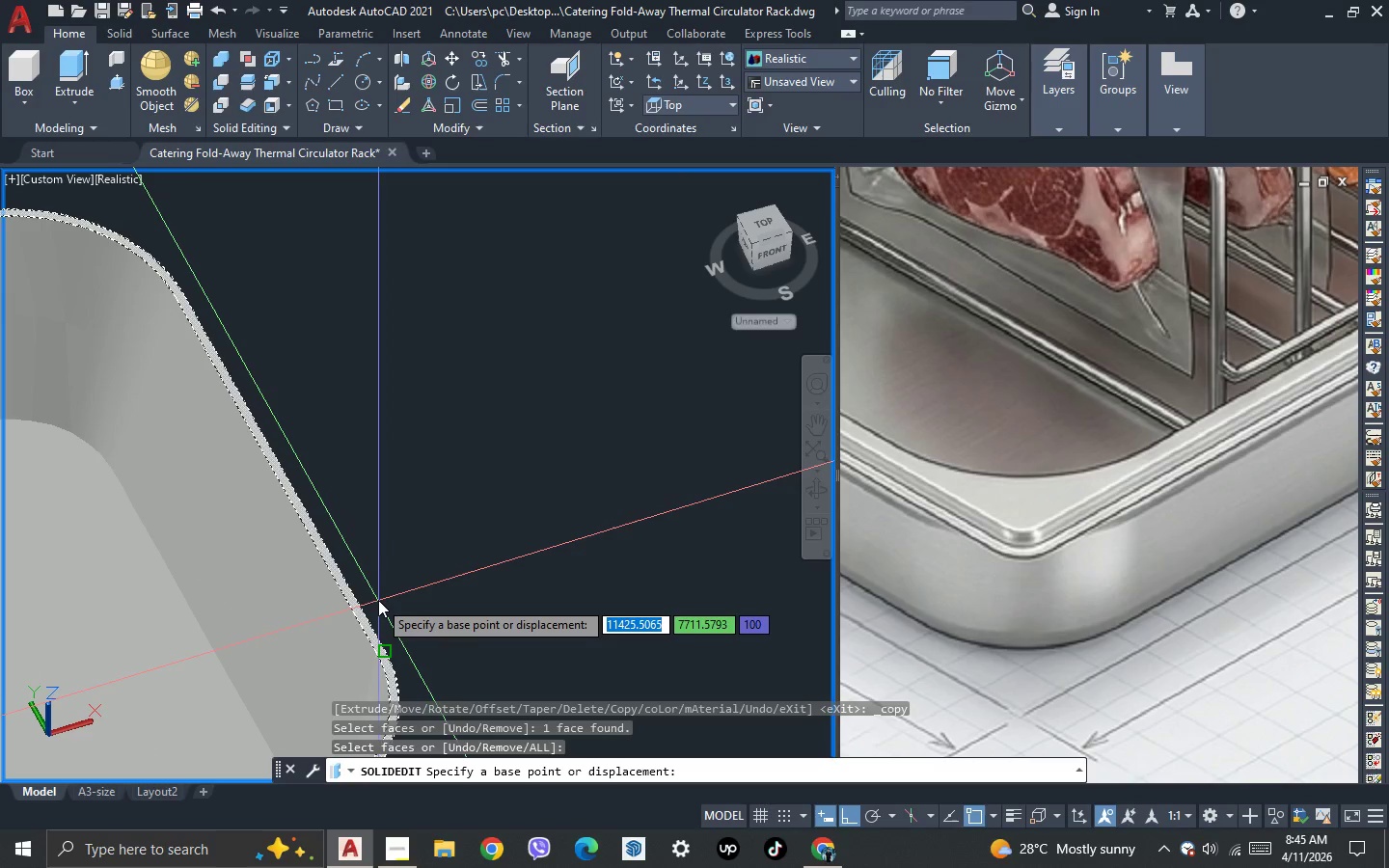 
left_click([378, 601])
 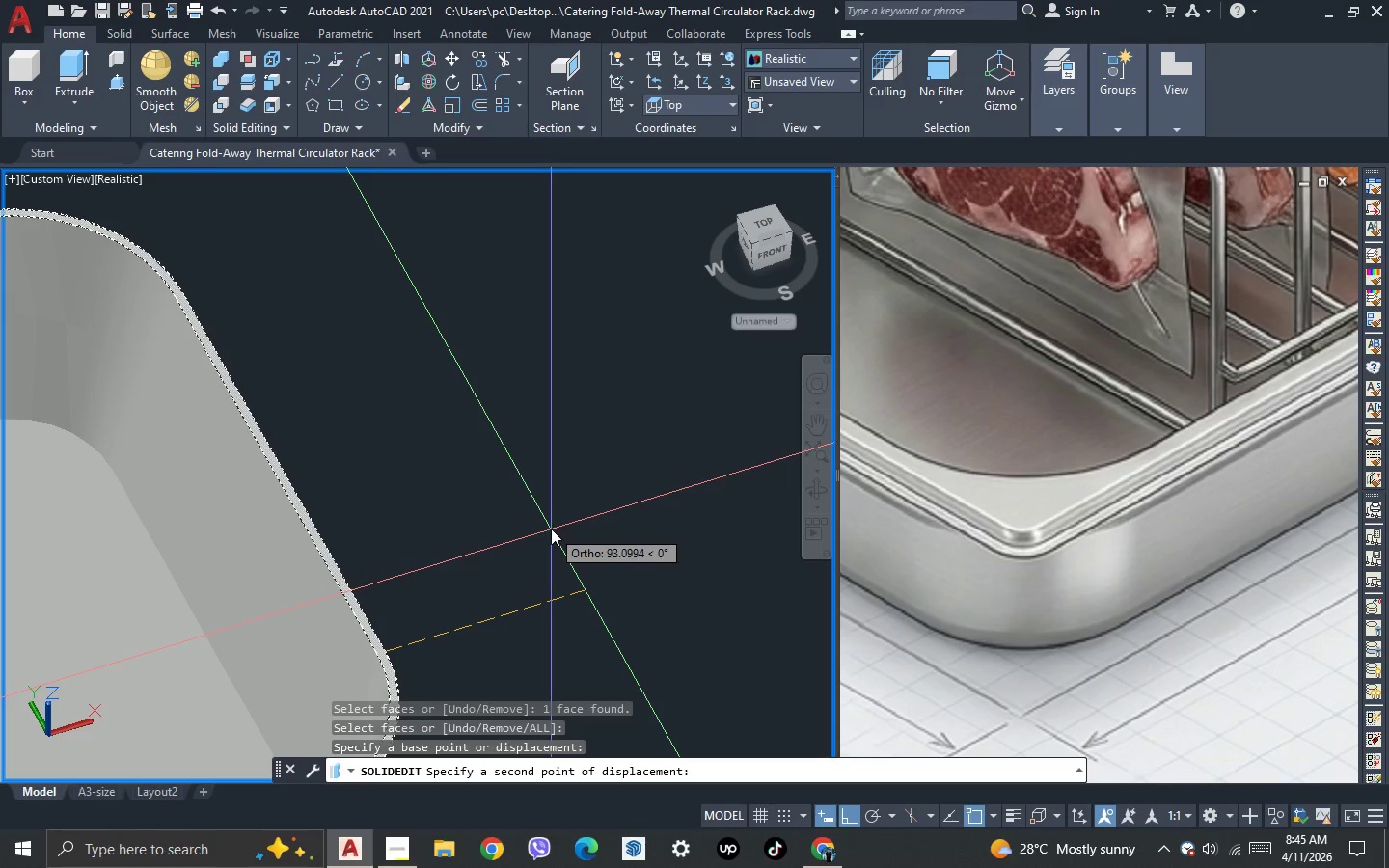 
type(1000)
 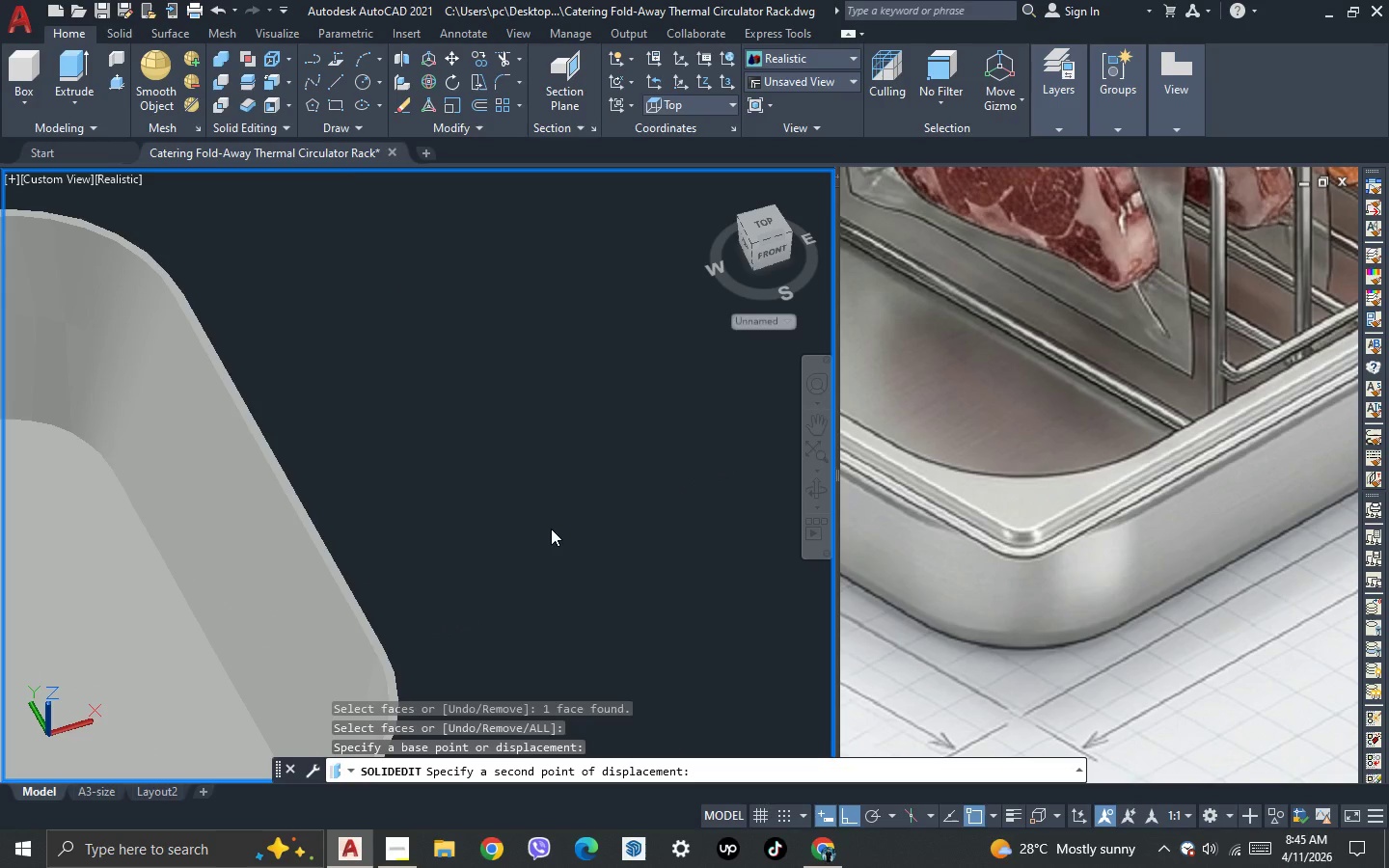 
key(Enter)
 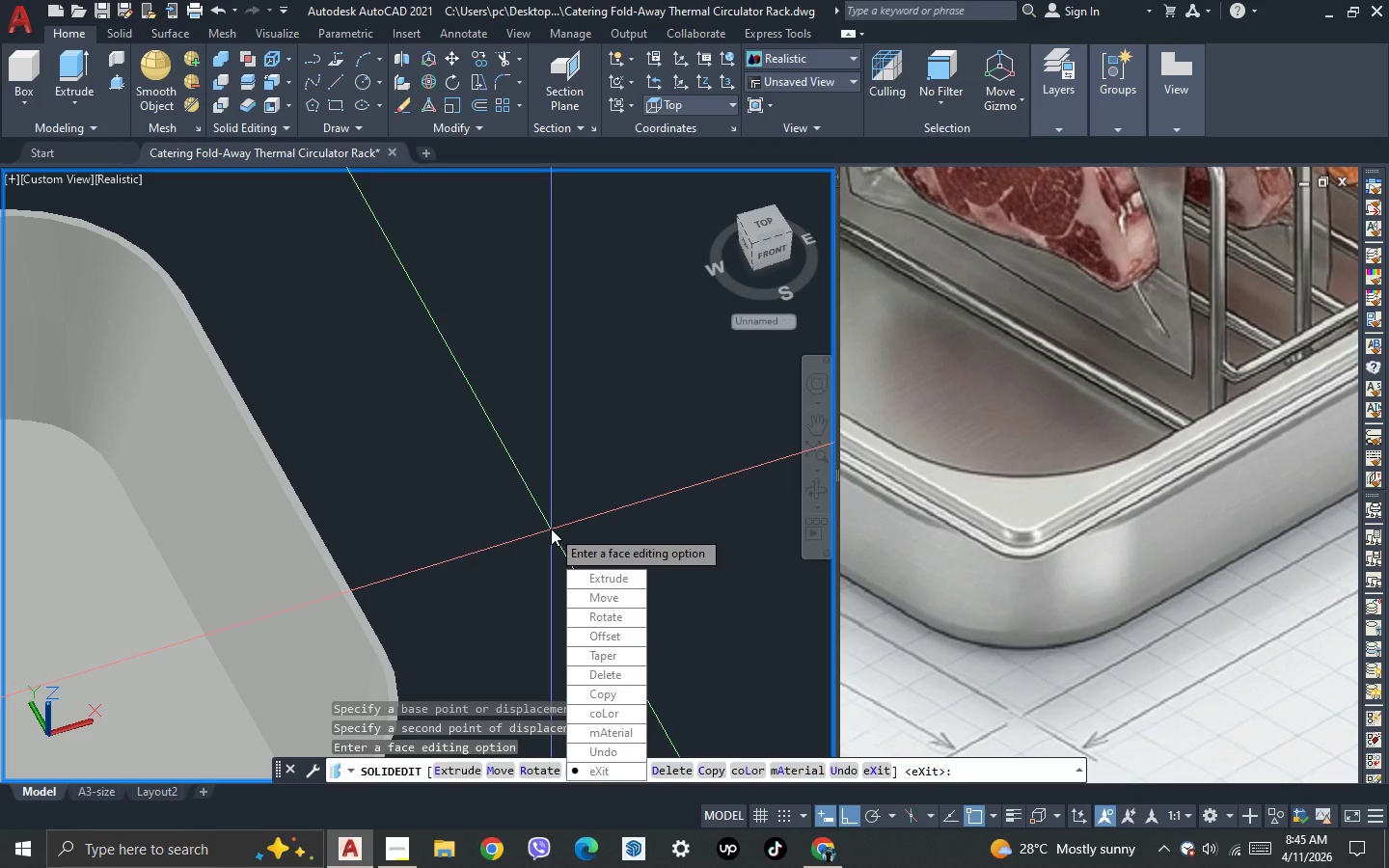 
key(Enter)
 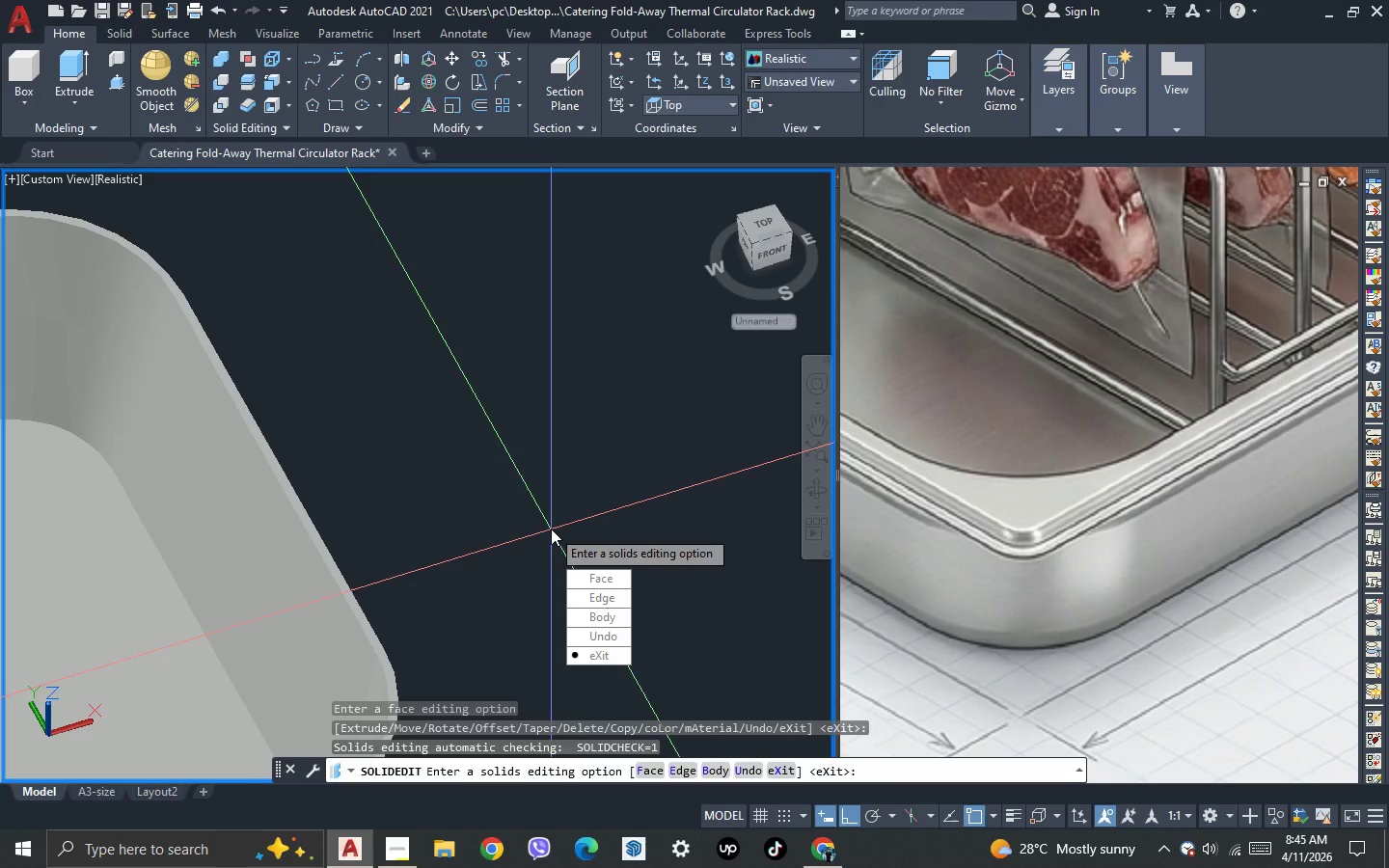 
key(Enter)
 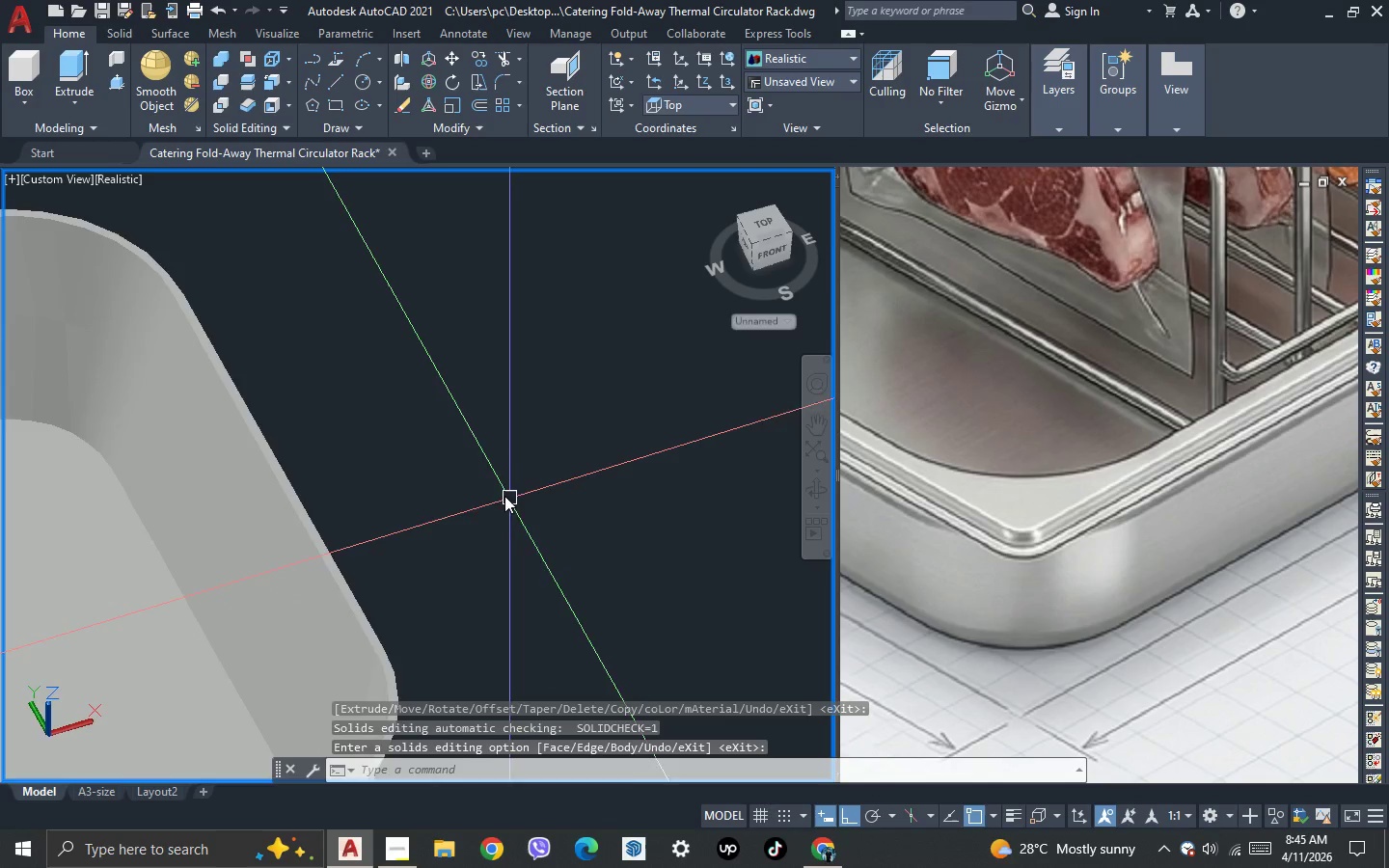 
scroll: coordinate [488, 472], scroll_direction: down, amount: 1.0
 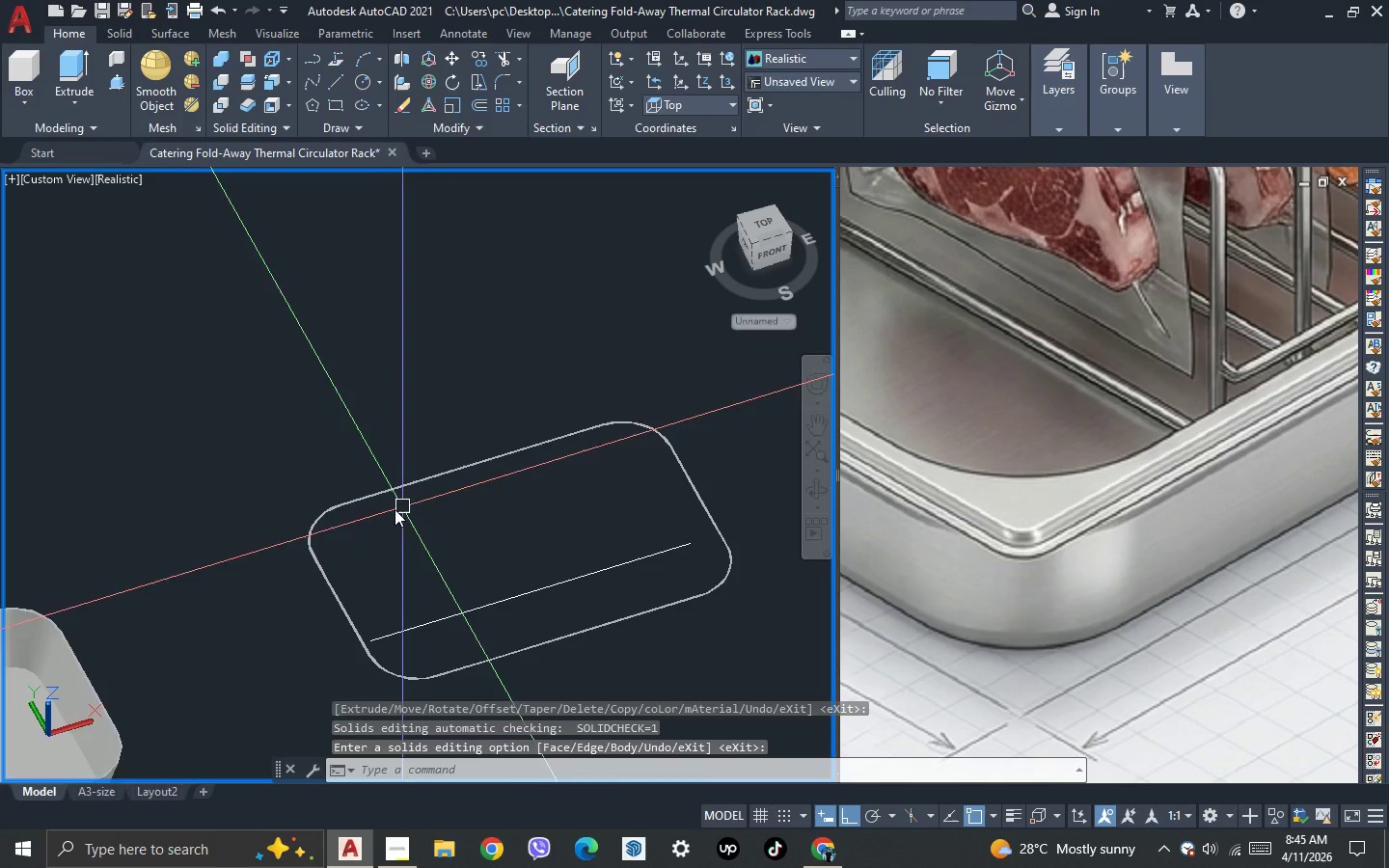 
scroll: coordinate [289, 522], scroll_direction: up, amount: 5.0
 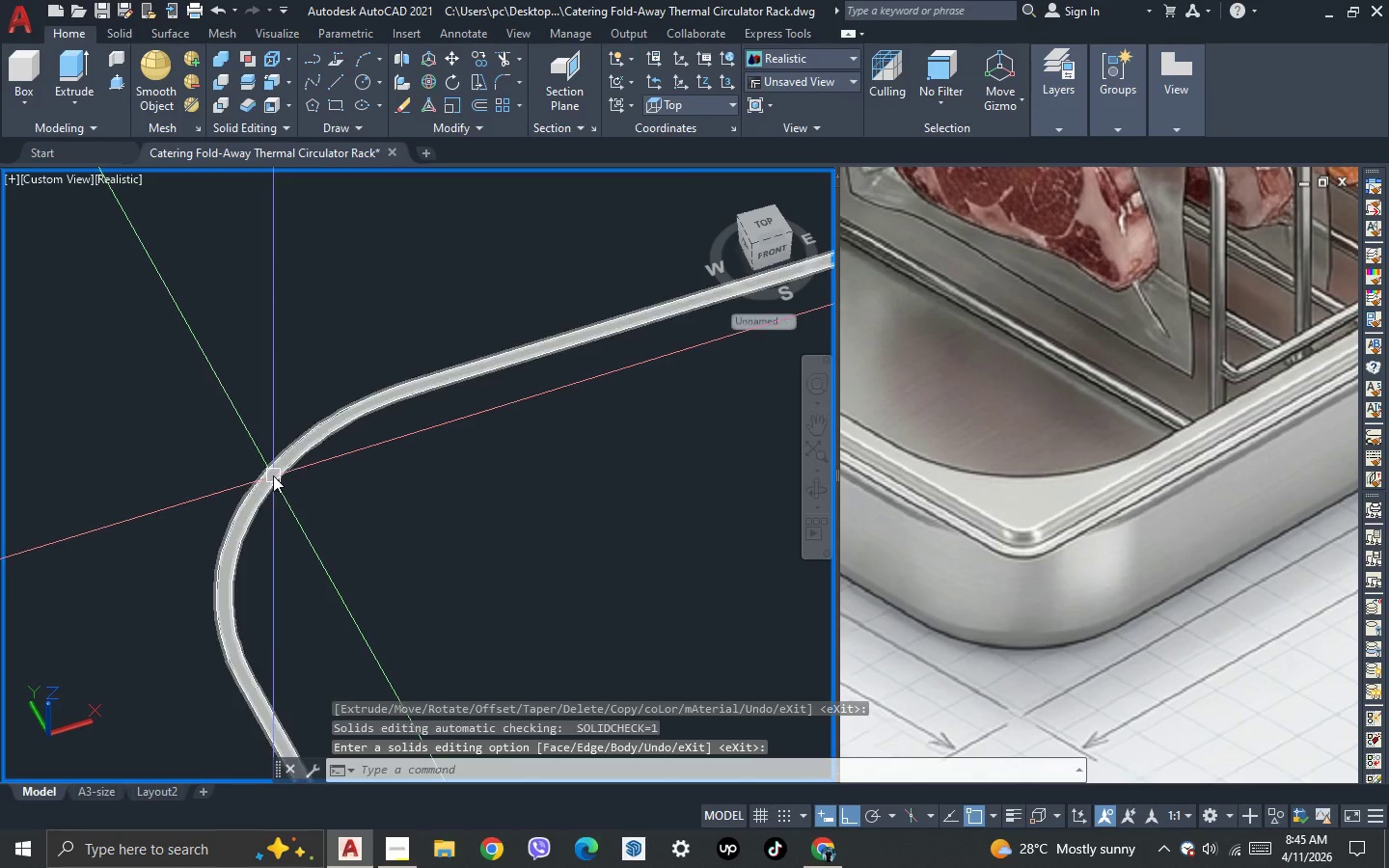 
left_click([273, 475])
 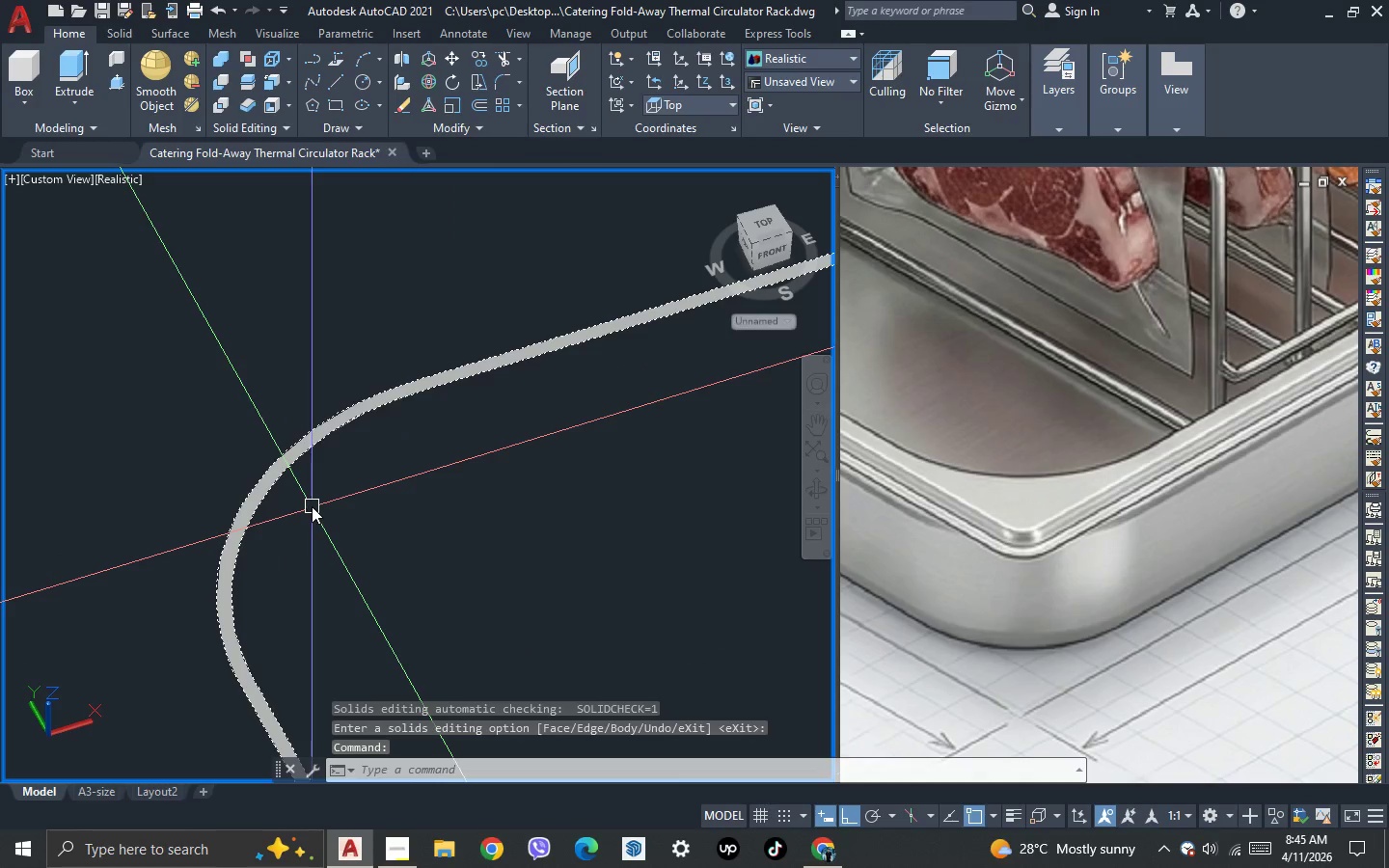 
key(X)
 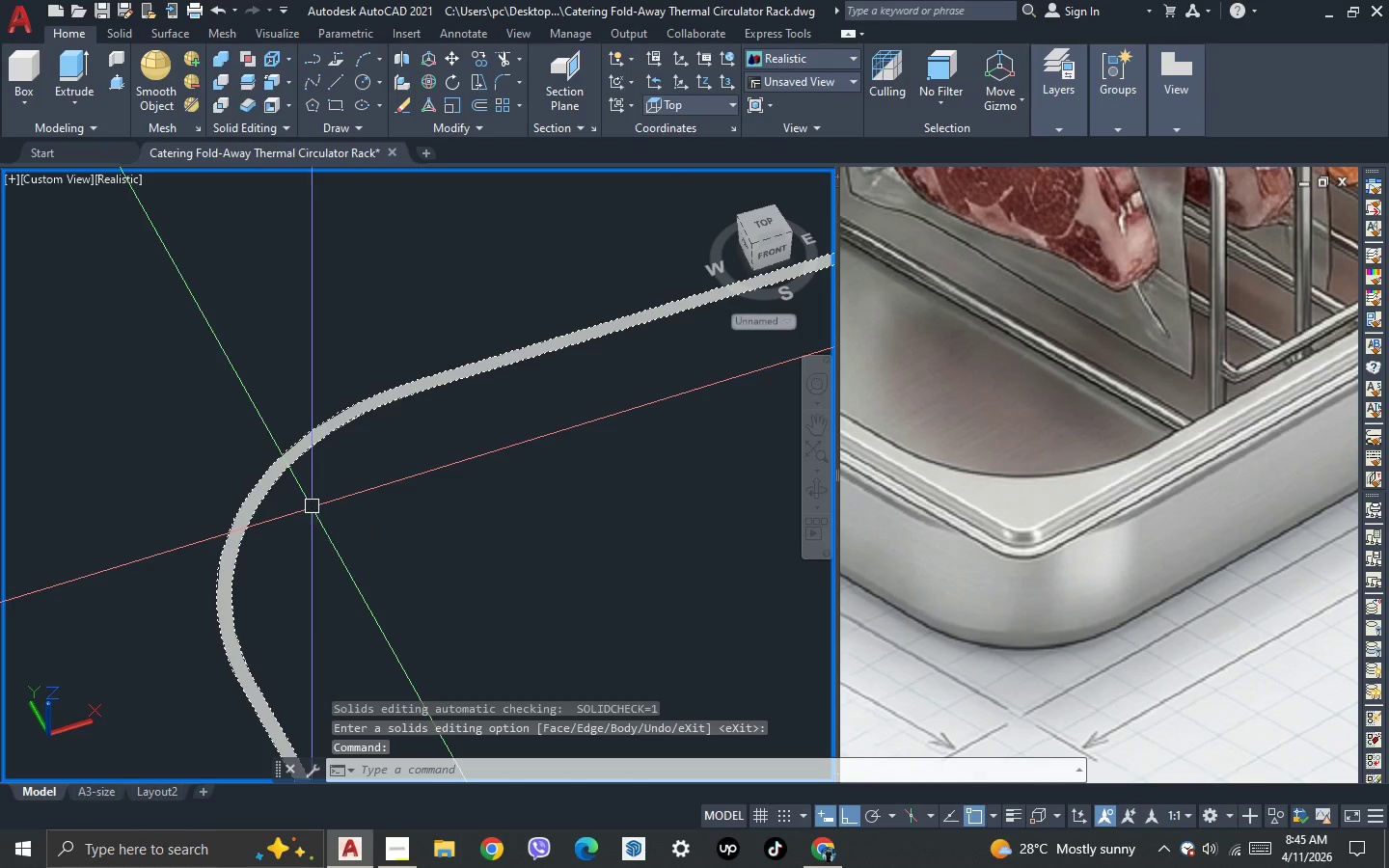 
key(Space)
 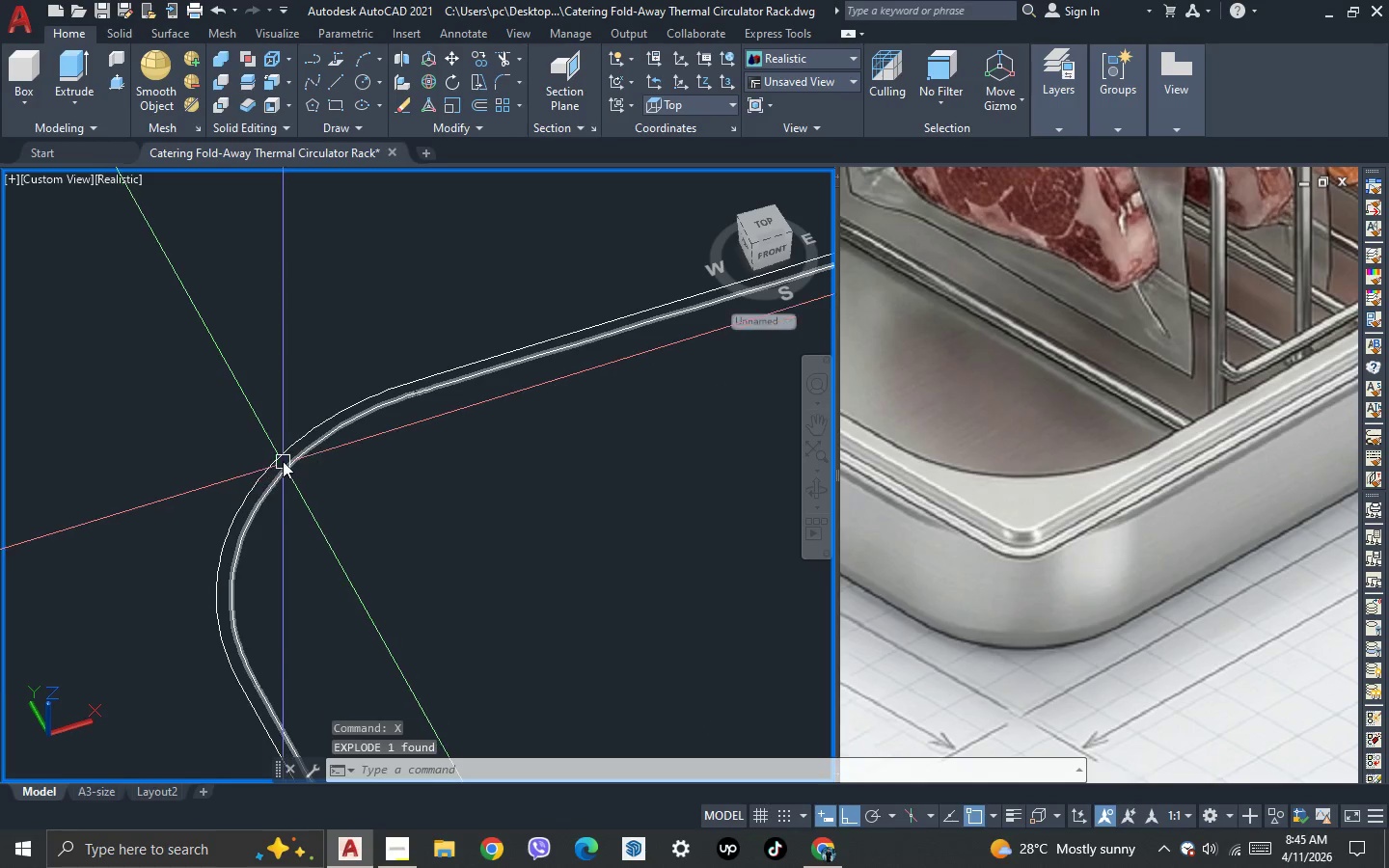 
scroll: coordinate [283, 461], scroll_direction: up, amount: 2.0
 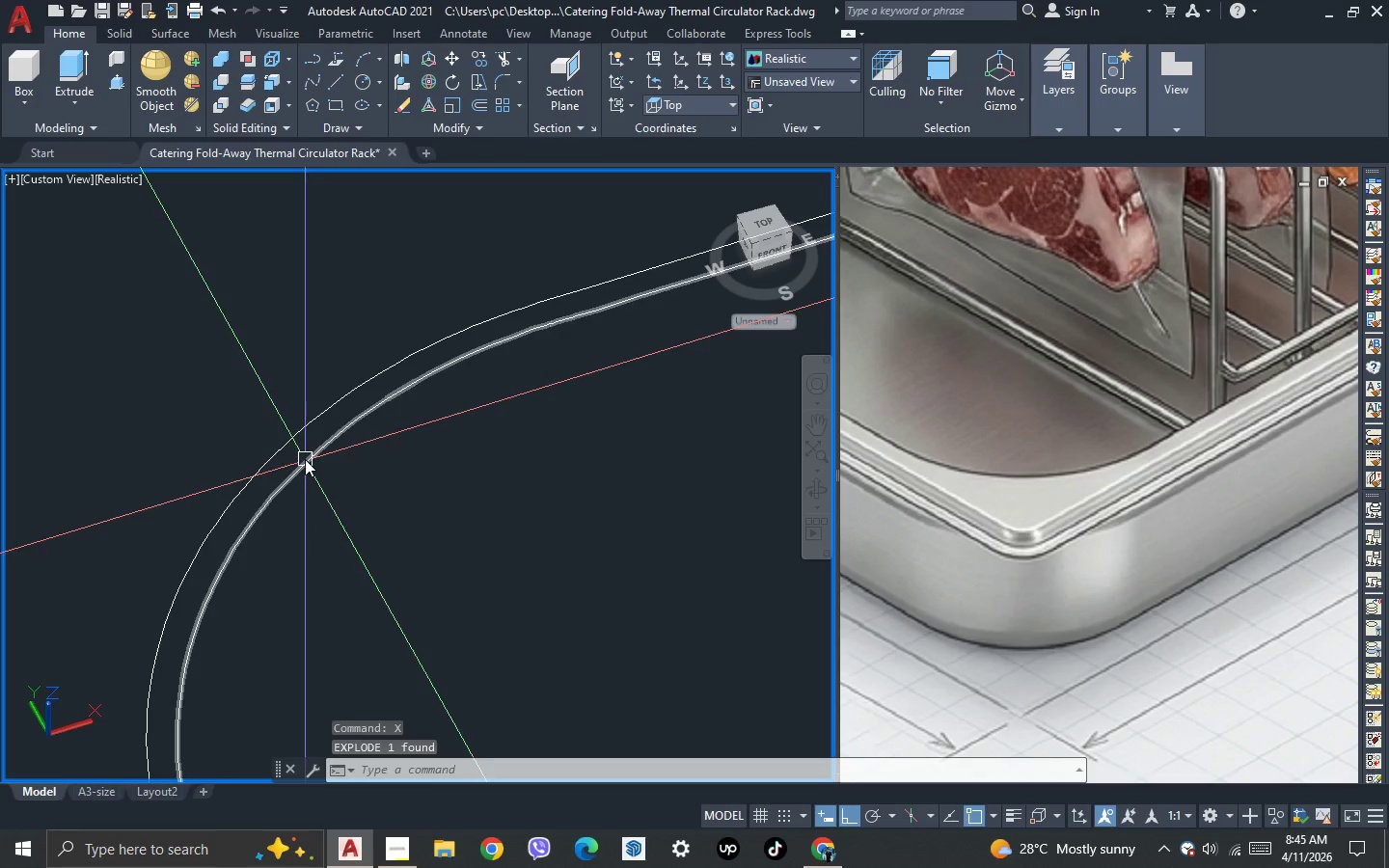 
left_click([305, 459])
 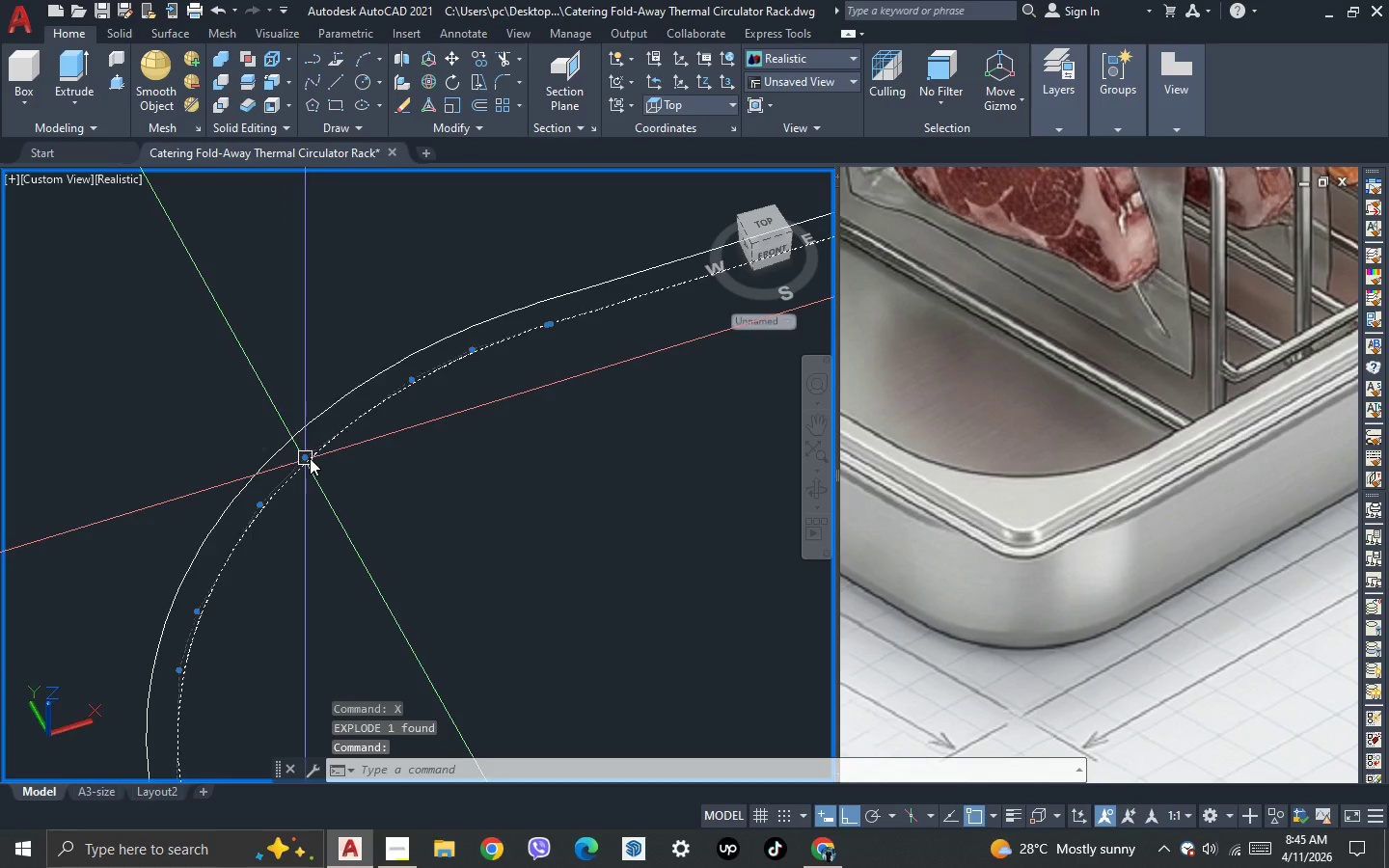 
scroll: coordinate [220, 381], scroll_direction: down, amount: 5.0
 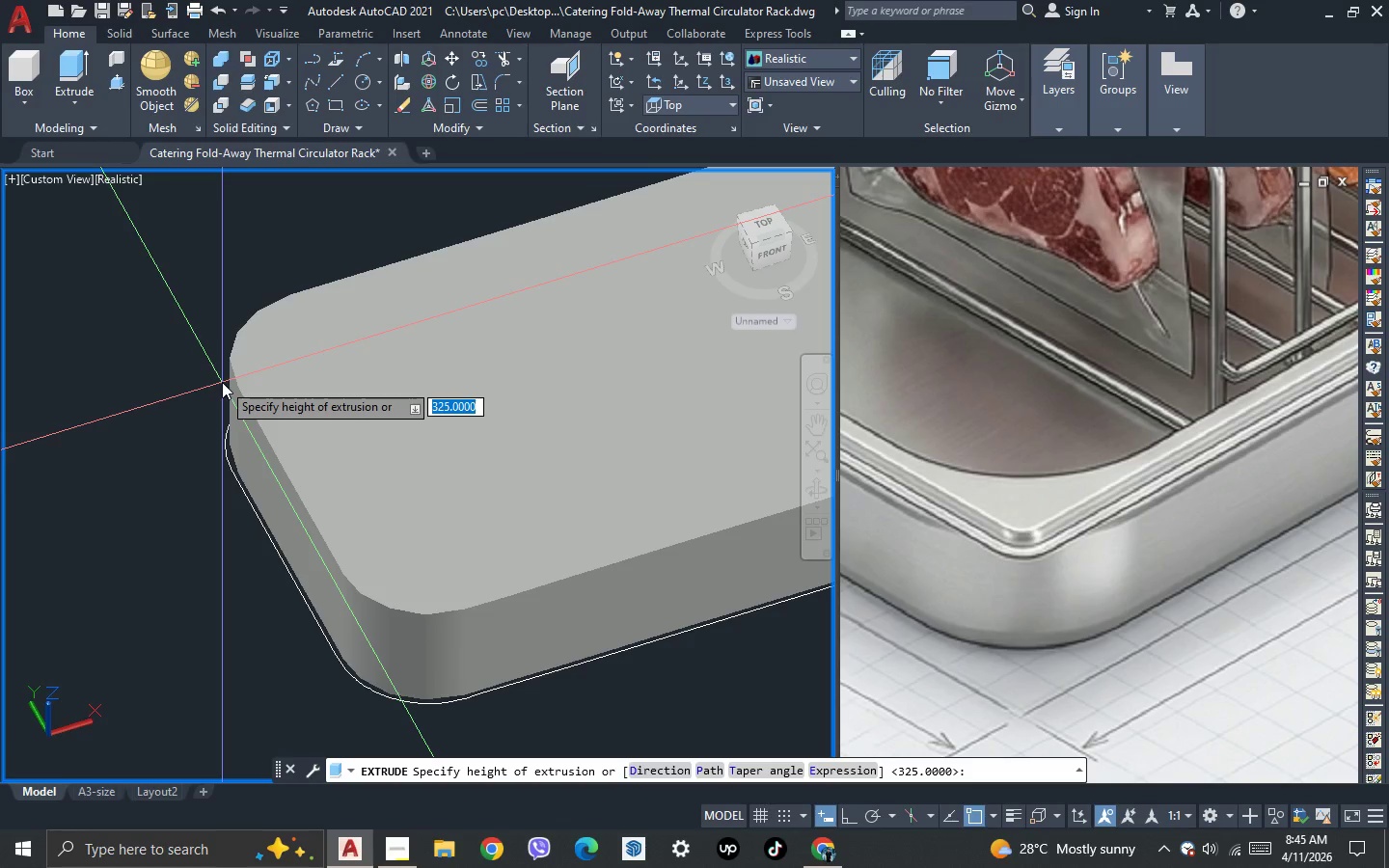 
key(Escape)
 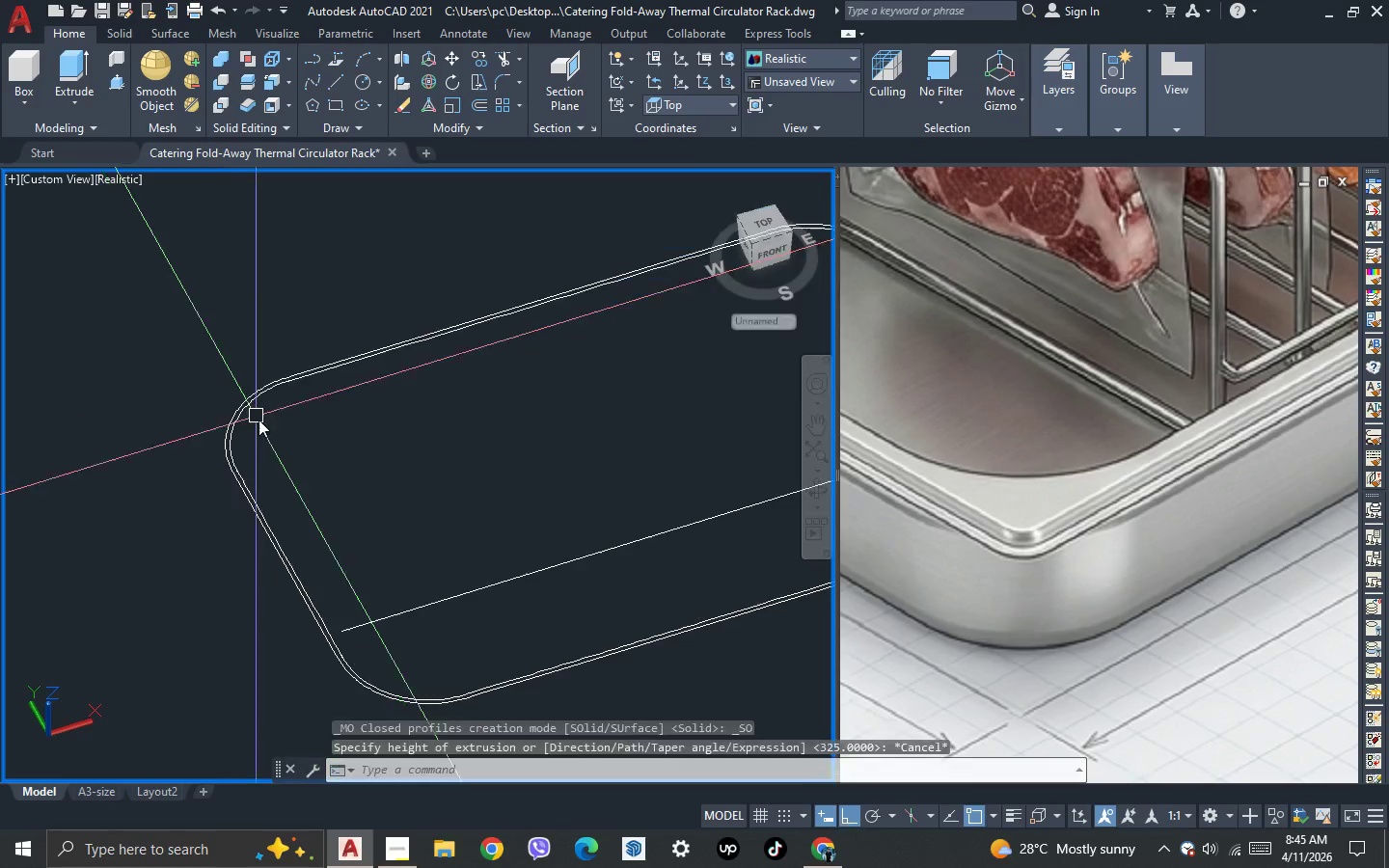 
key(Escape)
 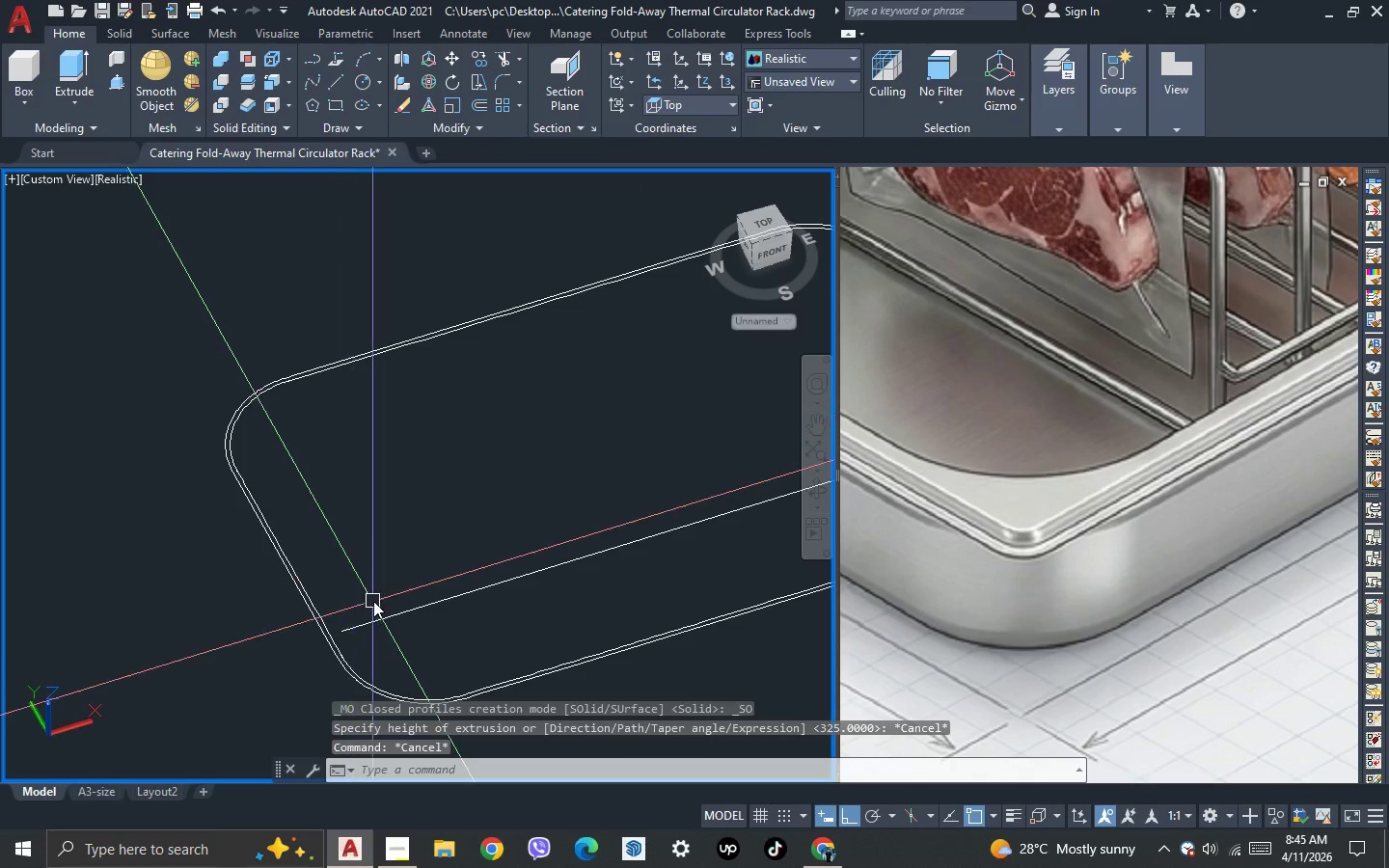 
left_click_drag(start_coordinate=[481, 652], to_coordinate=[421, 556])
 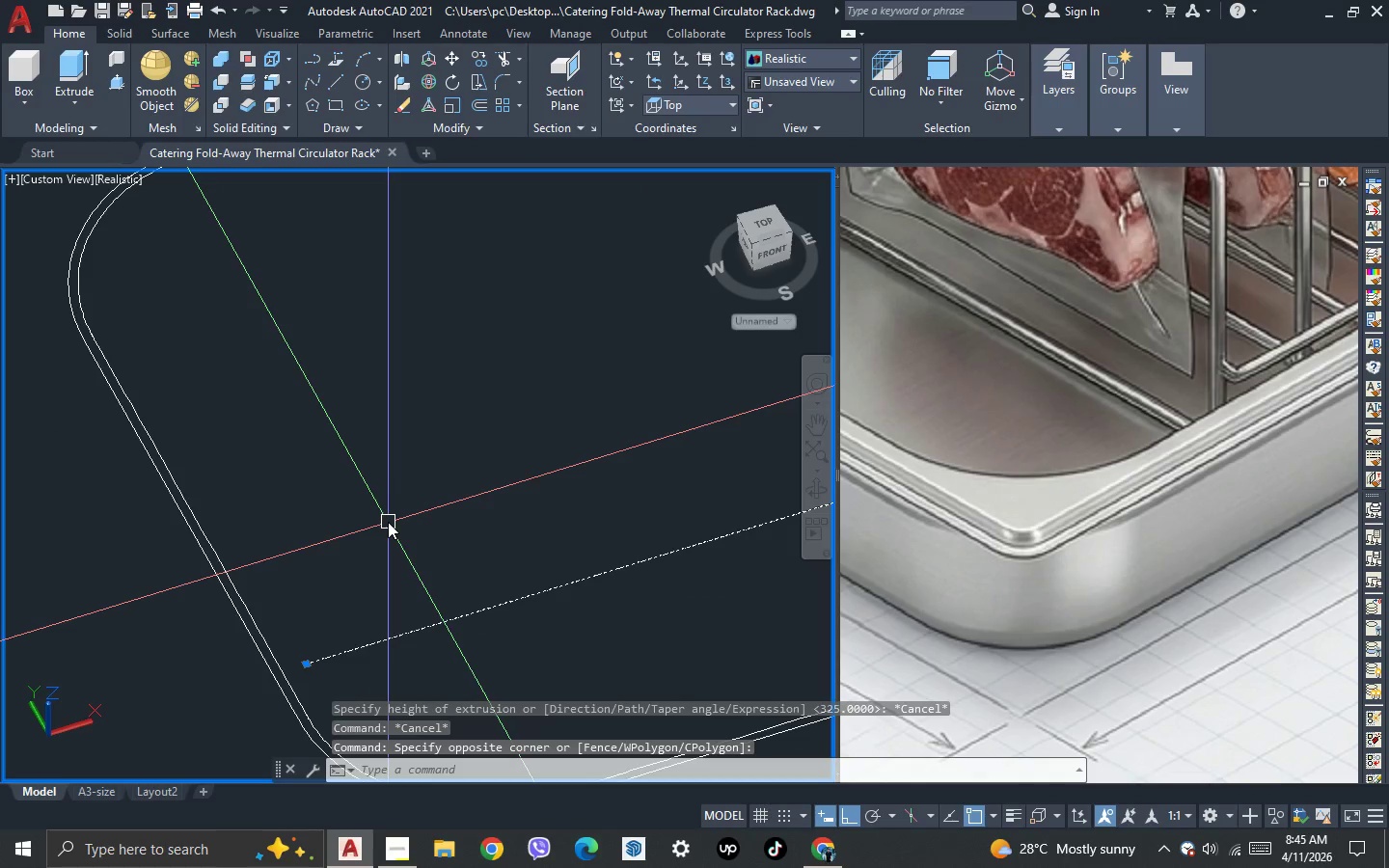 
scroll: coordinate [376, 601], scroll_direction: up, amount: 2.0
 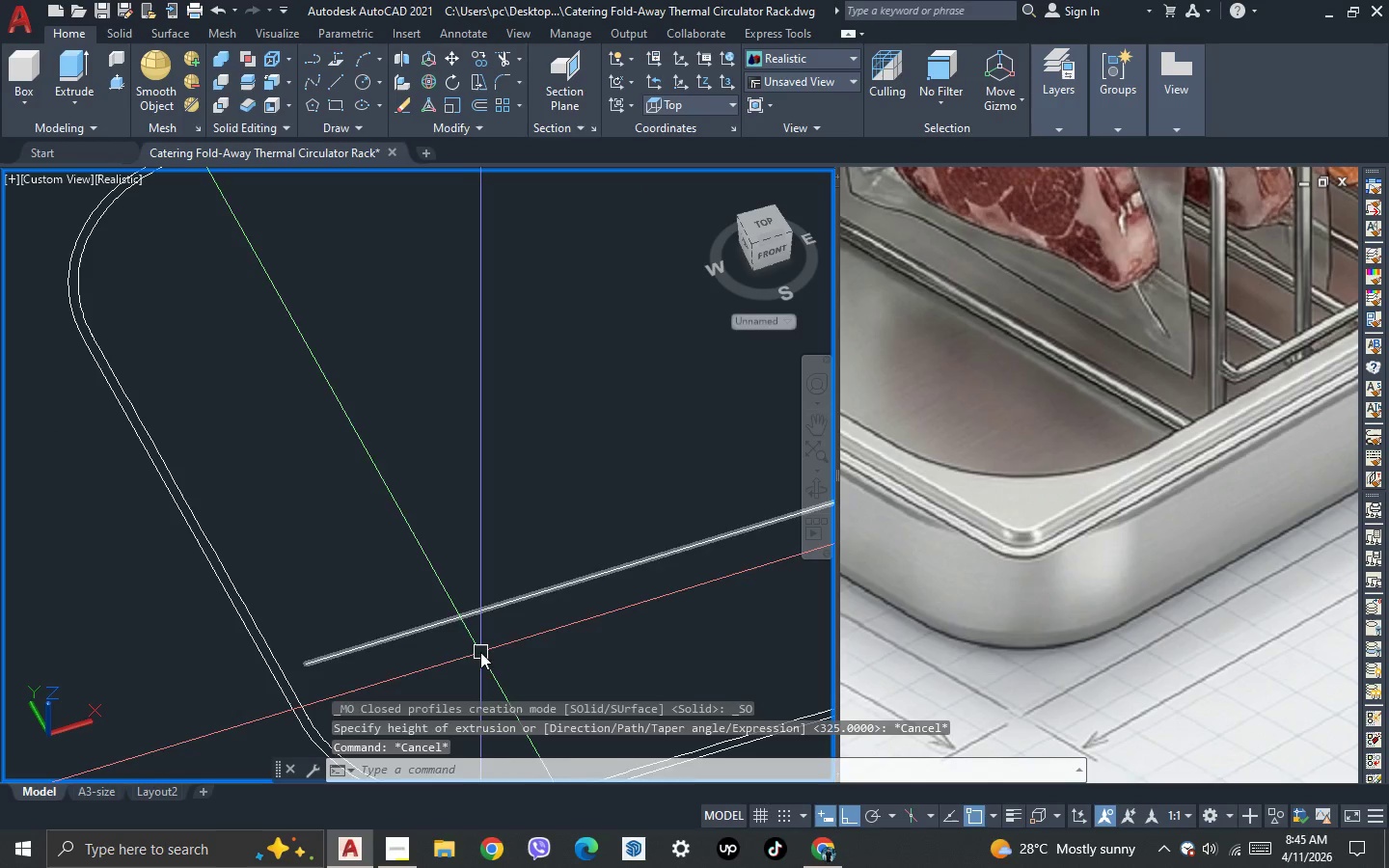 
key(Delete)
 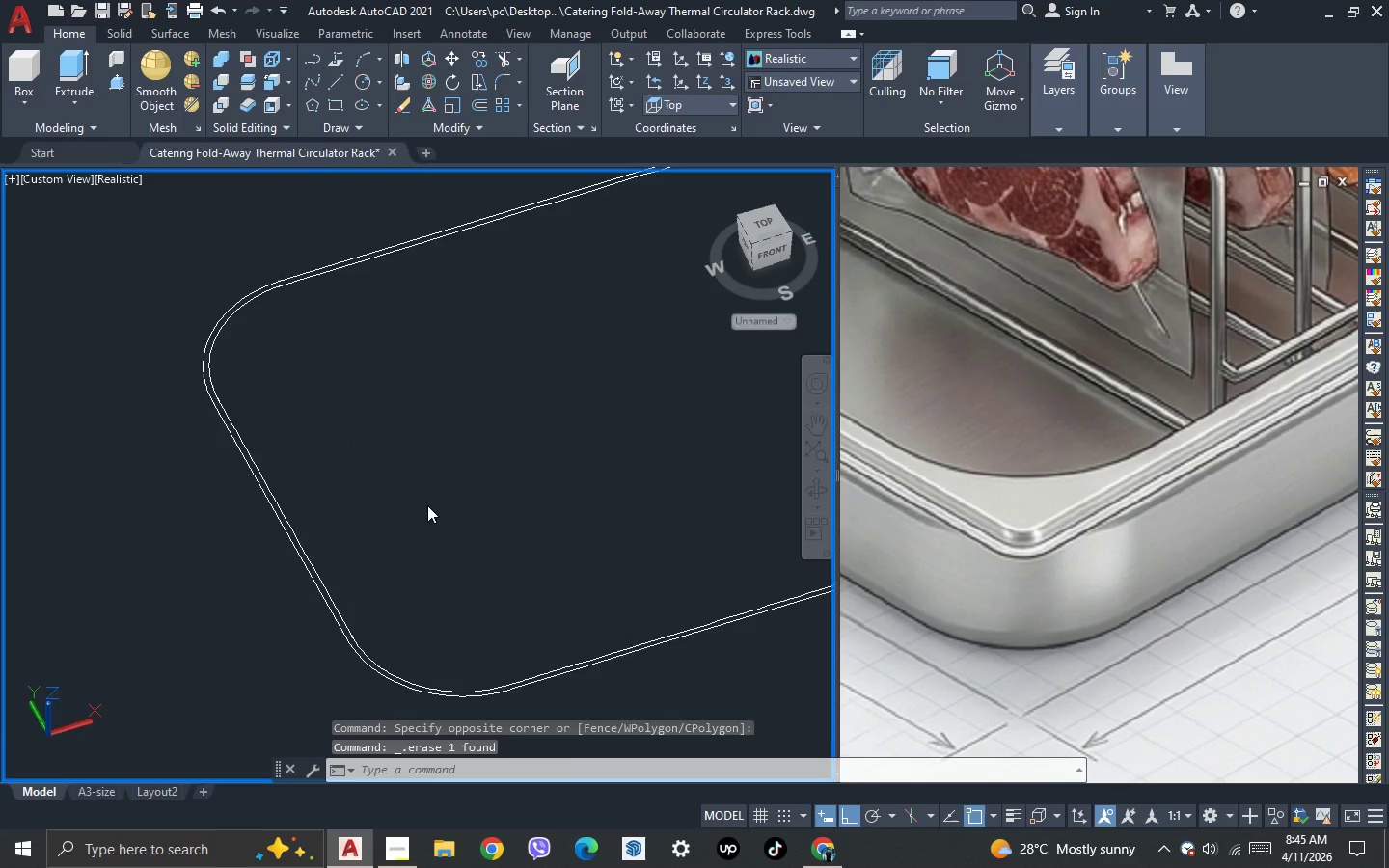 
scroll: coordinate [427, 505], scroll_direction: down, amount: 3.0
 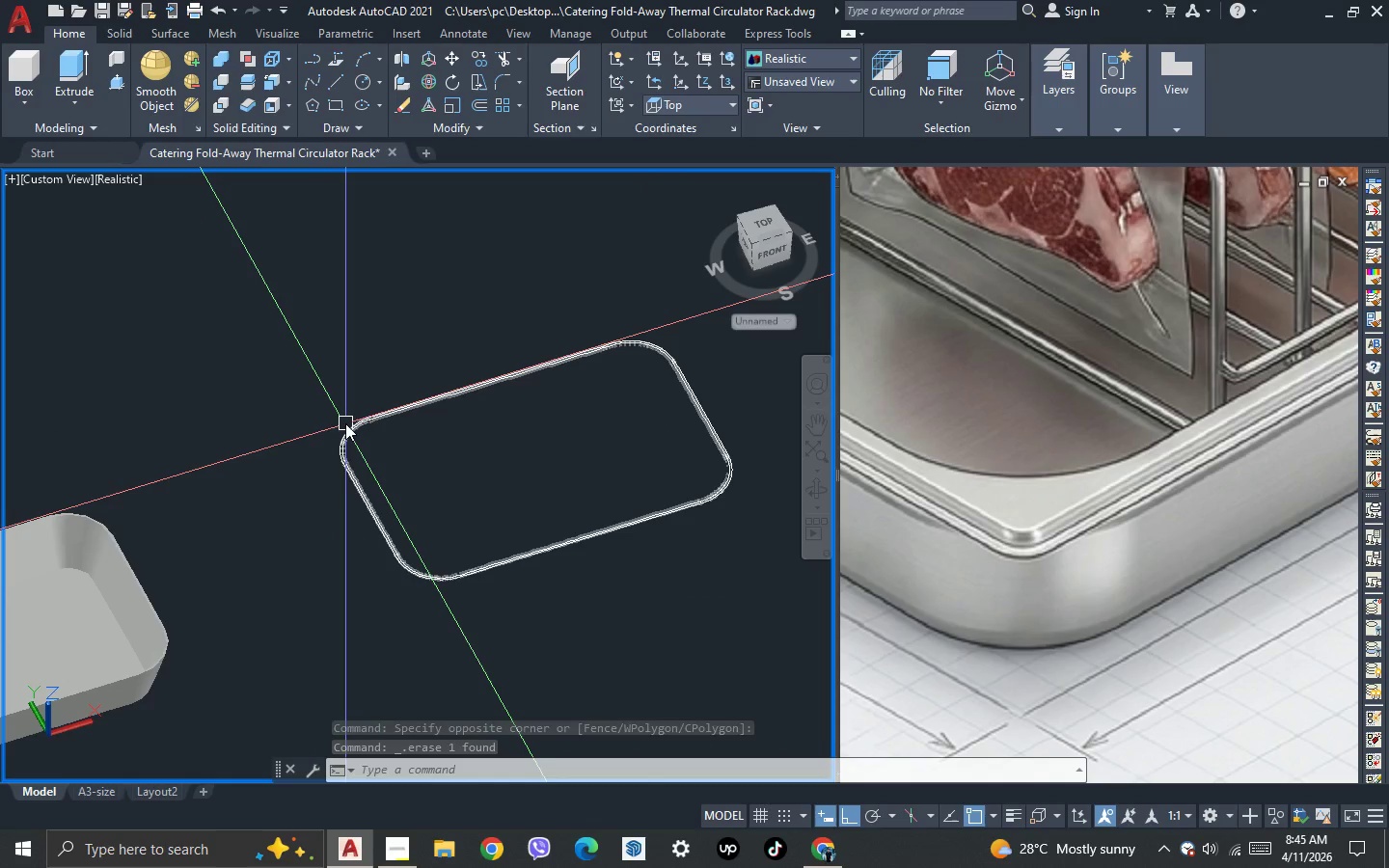 
scroll: coordinate [382, 407], scroll_direction: up, amount: 4.0
 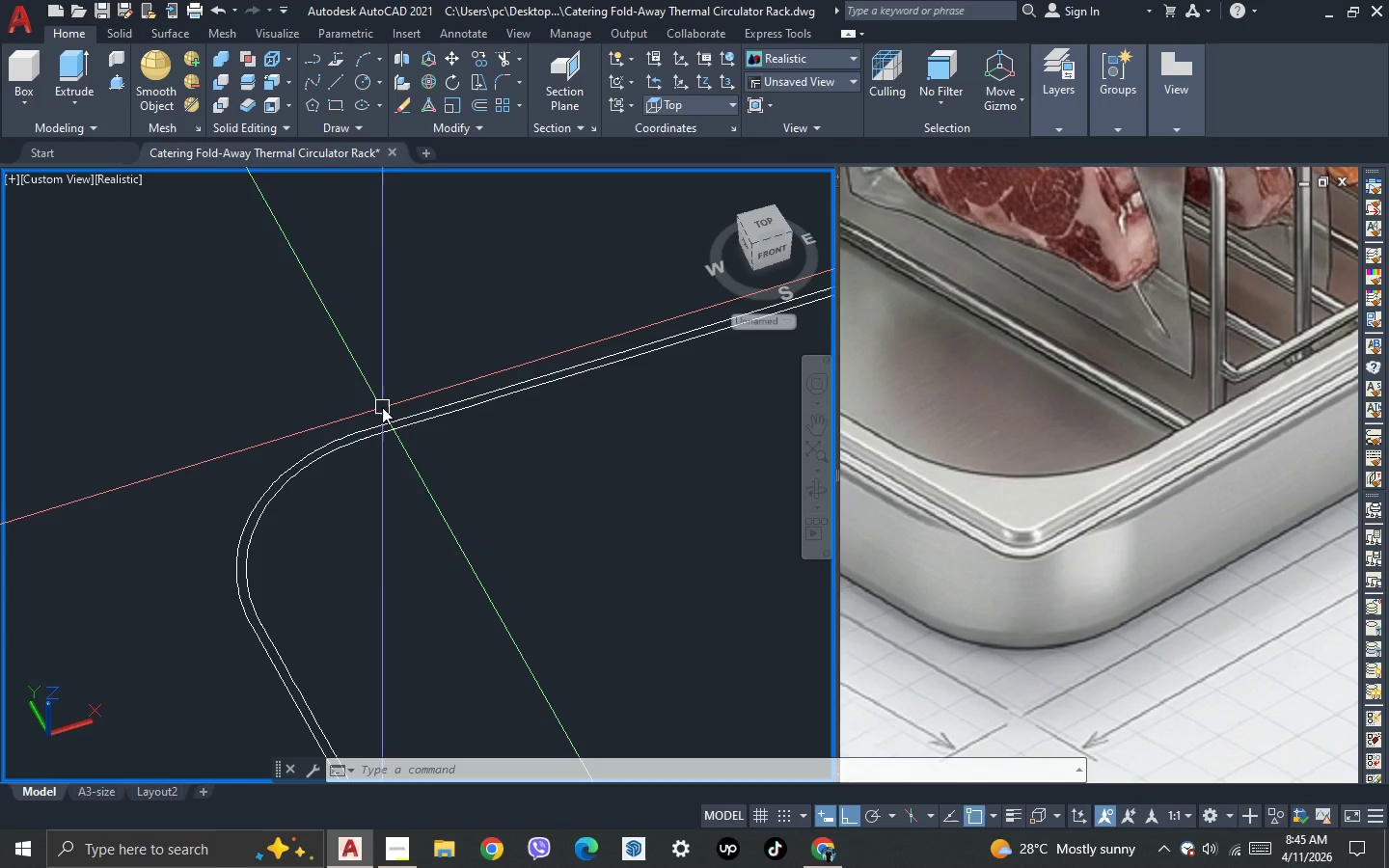 
scroll: coordinate [438, 456], scroll_direction: down, amount: 5.0
 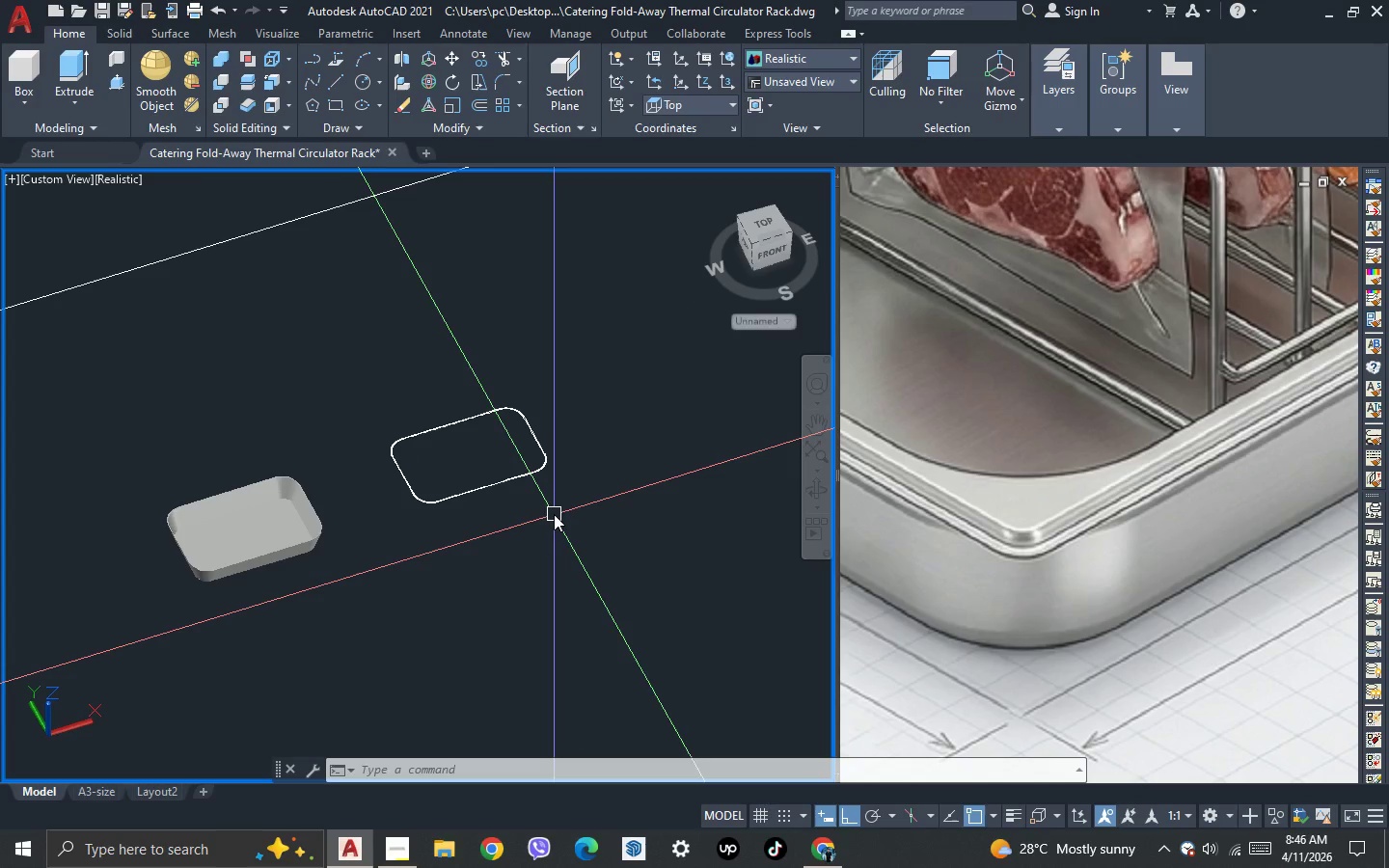 
key(3)
 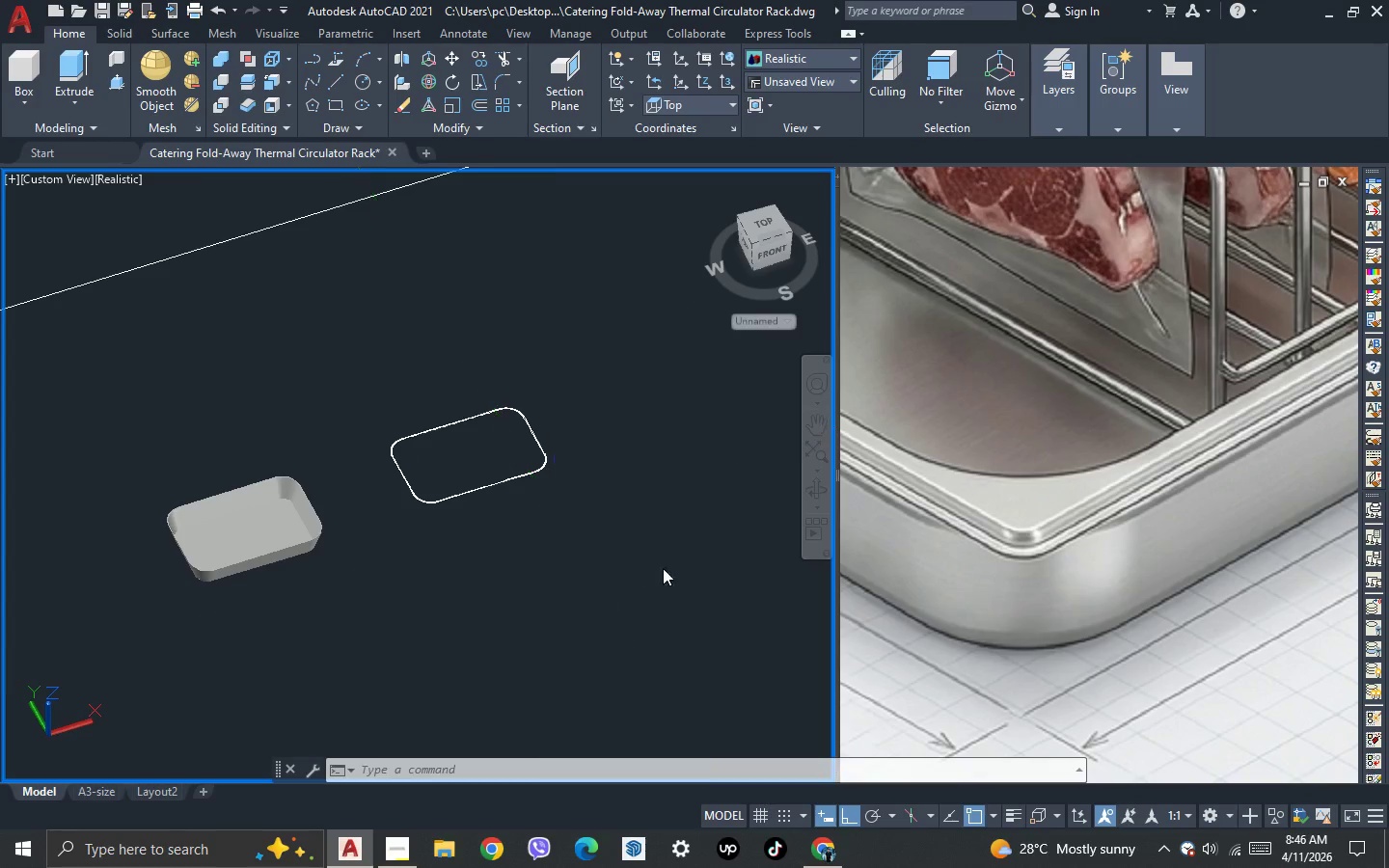 
key(Space)
 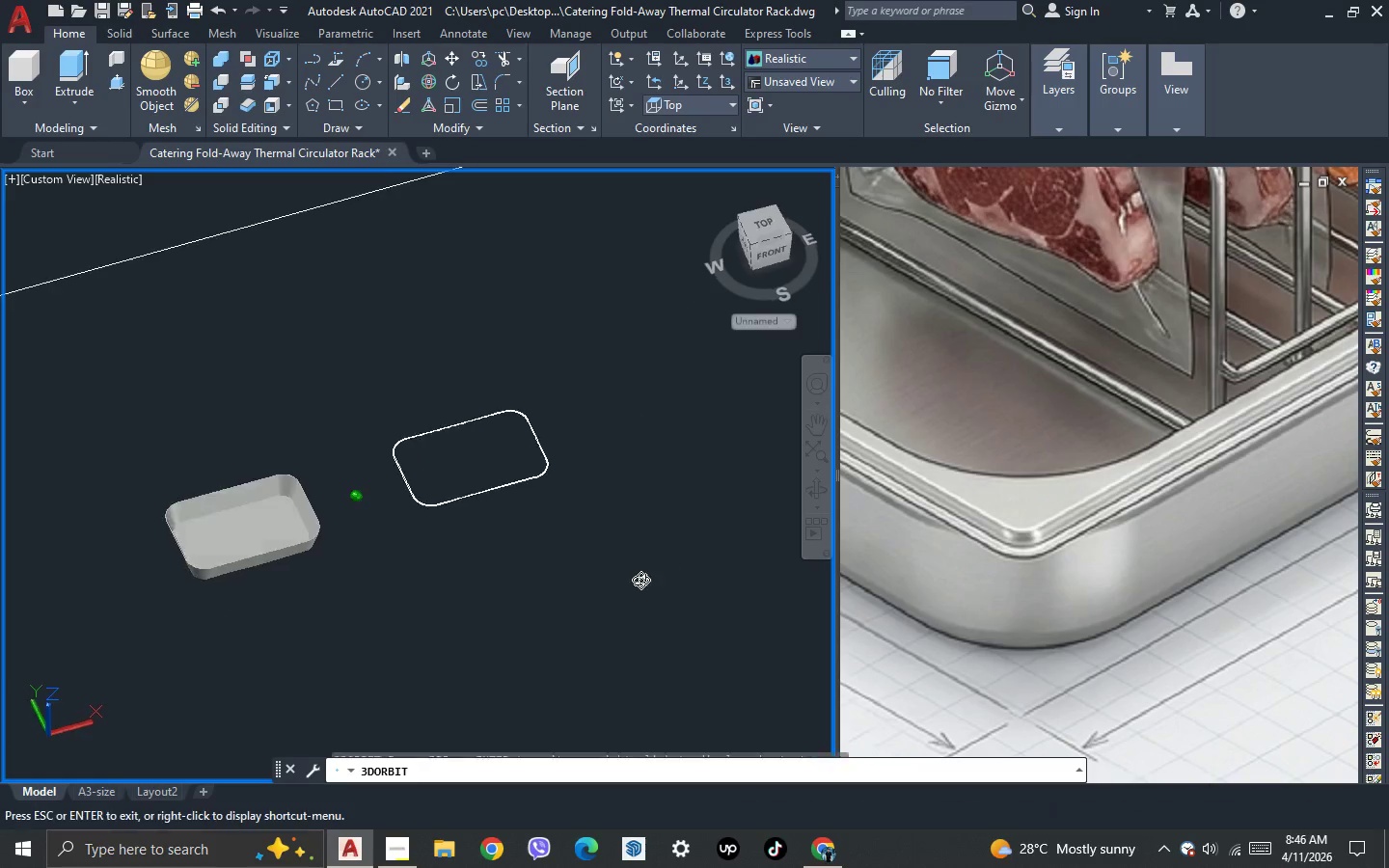 
left_click_drag(start_coordinate=[663, 568], to_coordinate=[542, 577])
 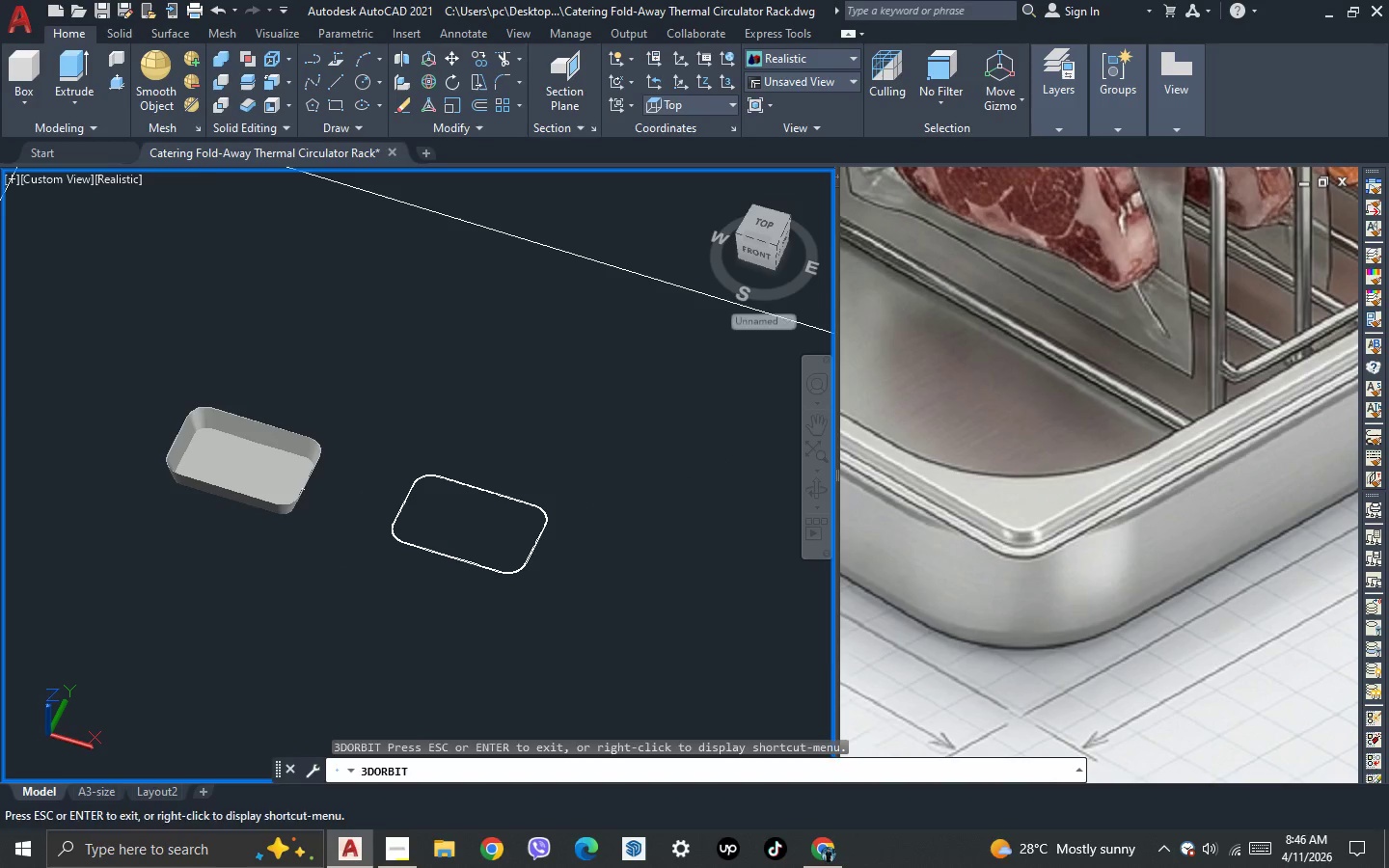 
key(Escape)
 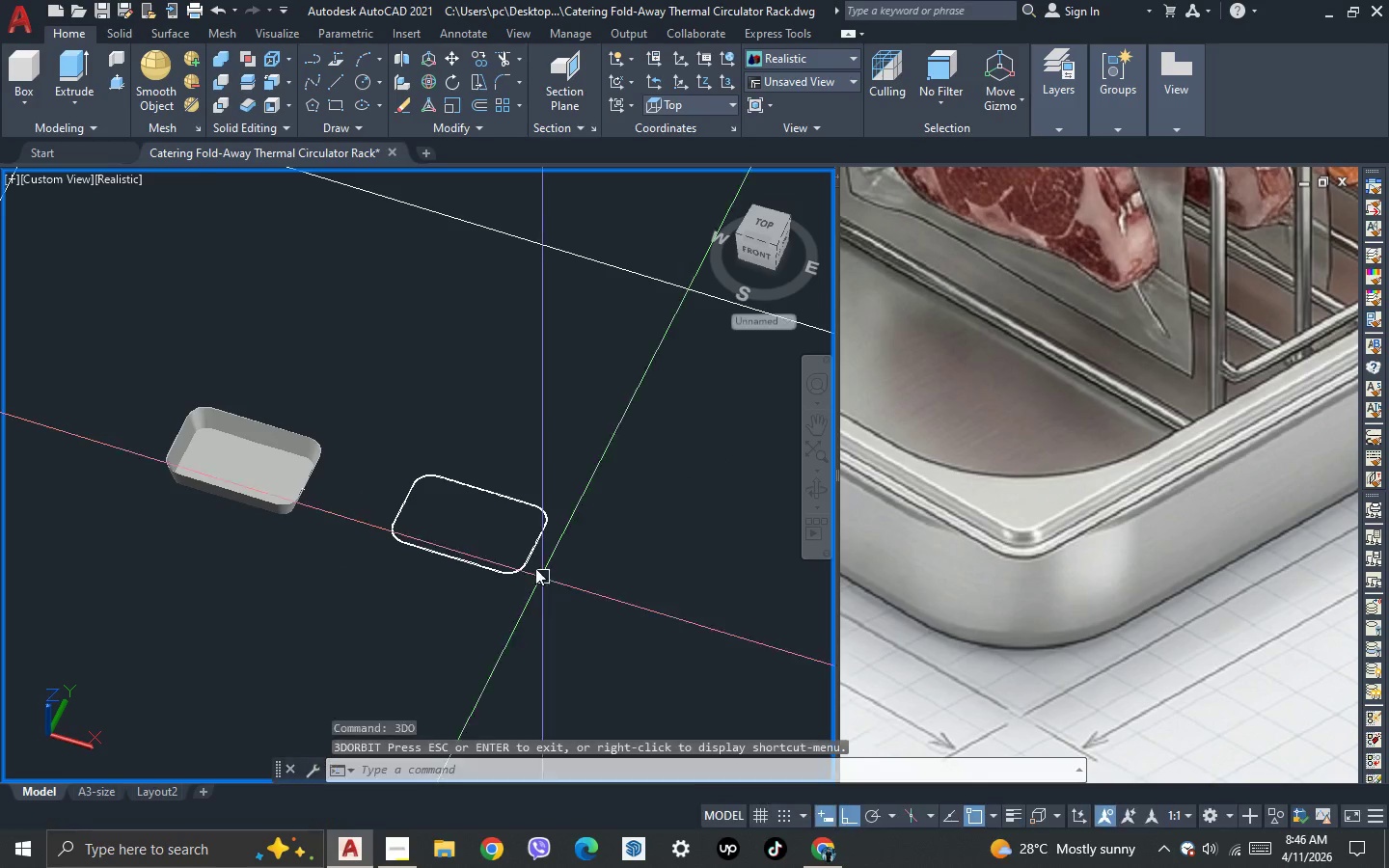 
key(Escape)
 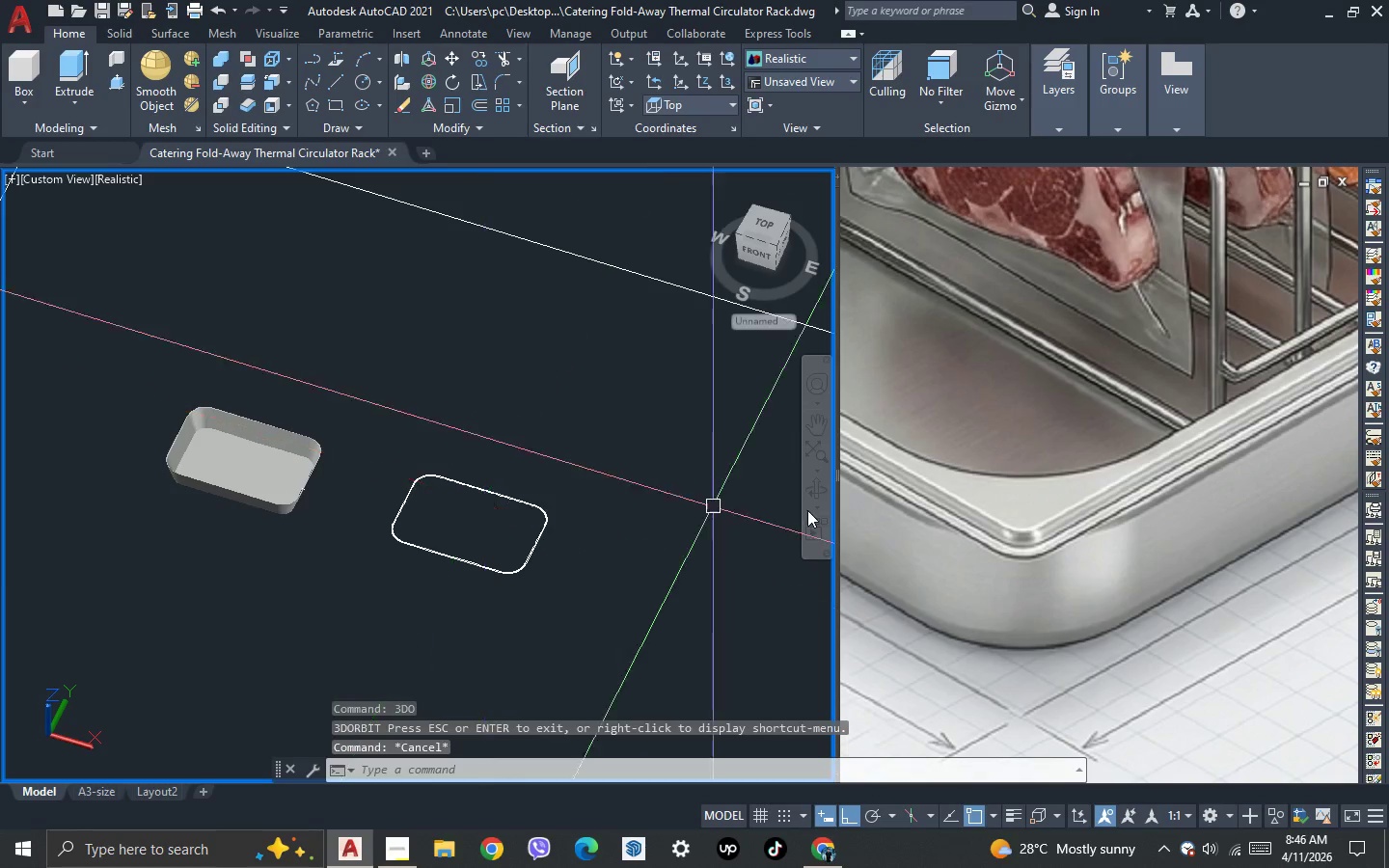 
left_click([1049, 471])
 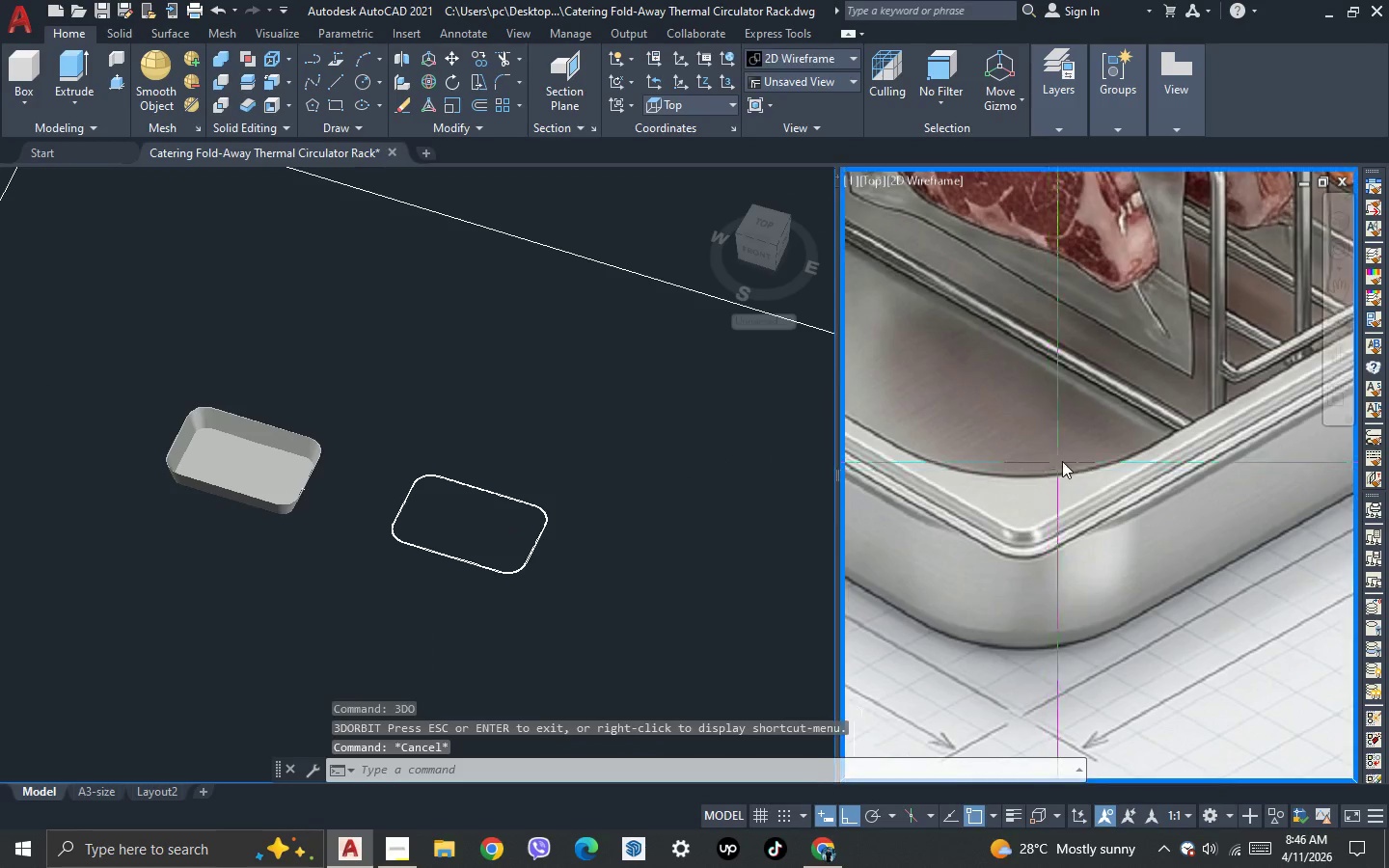 
scroll: coordinate [1264, 315], scroll_direction: up, amount: 1.0
 